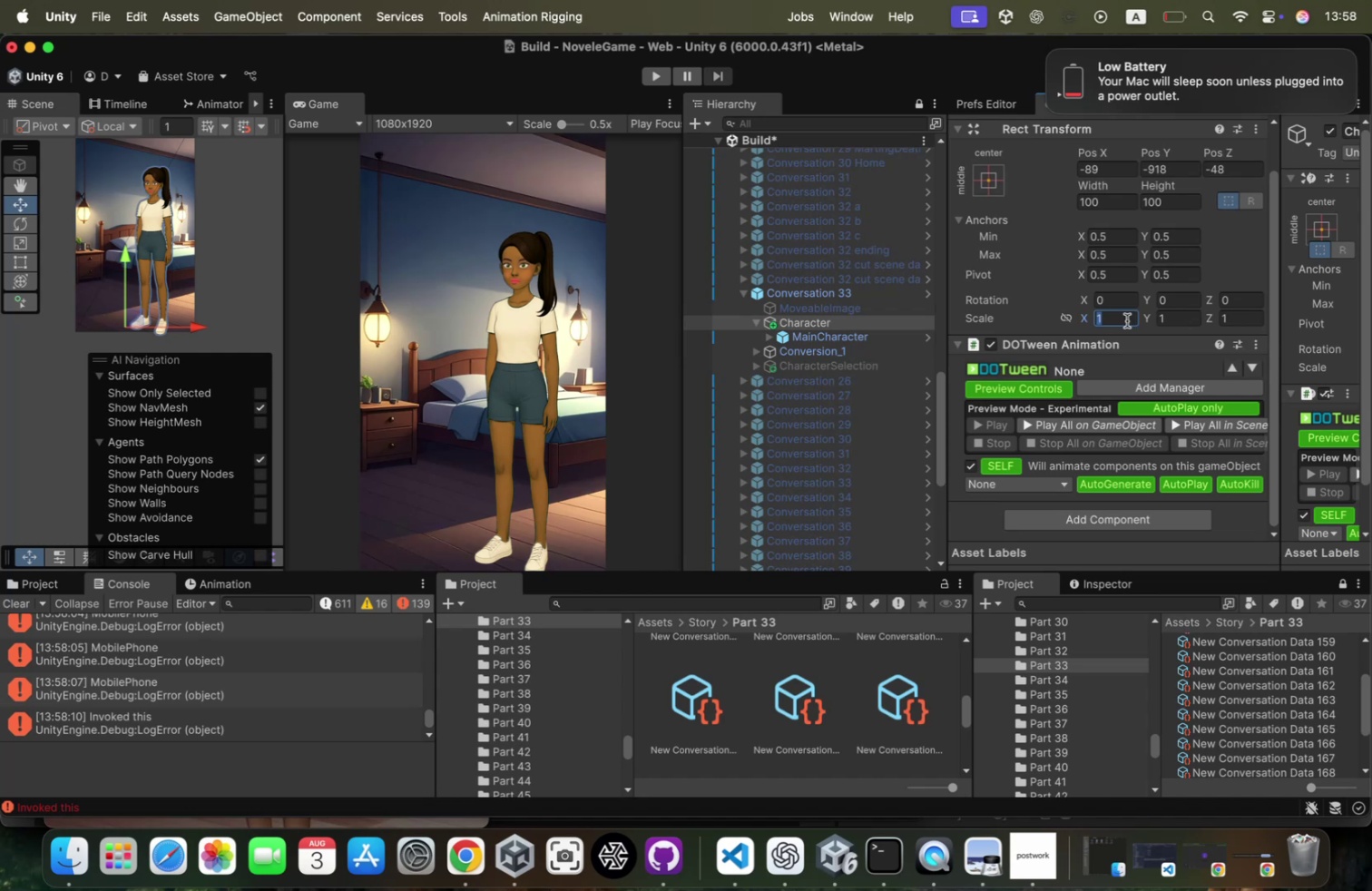 
type(22)
 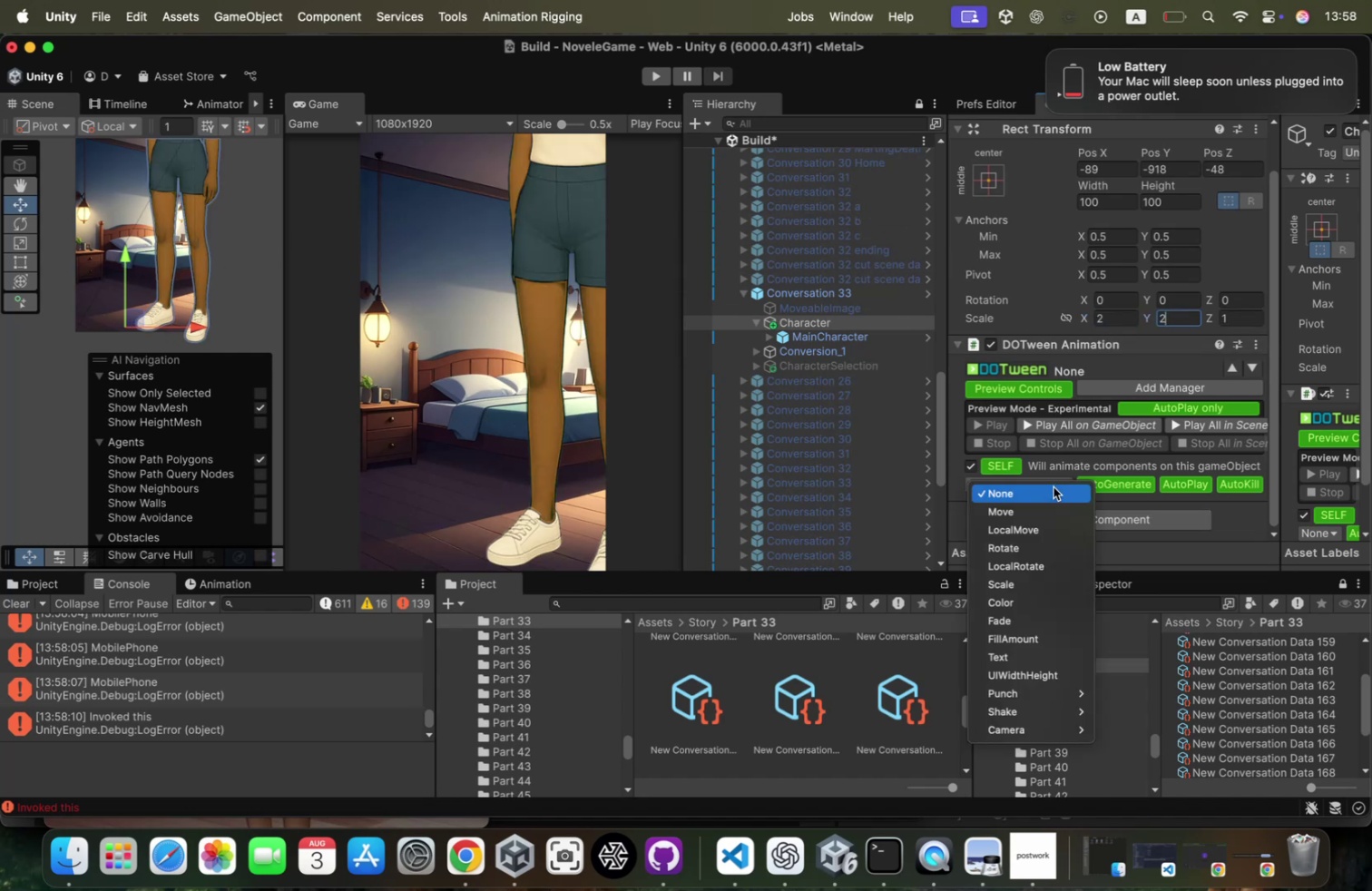 
wait(7.73)
 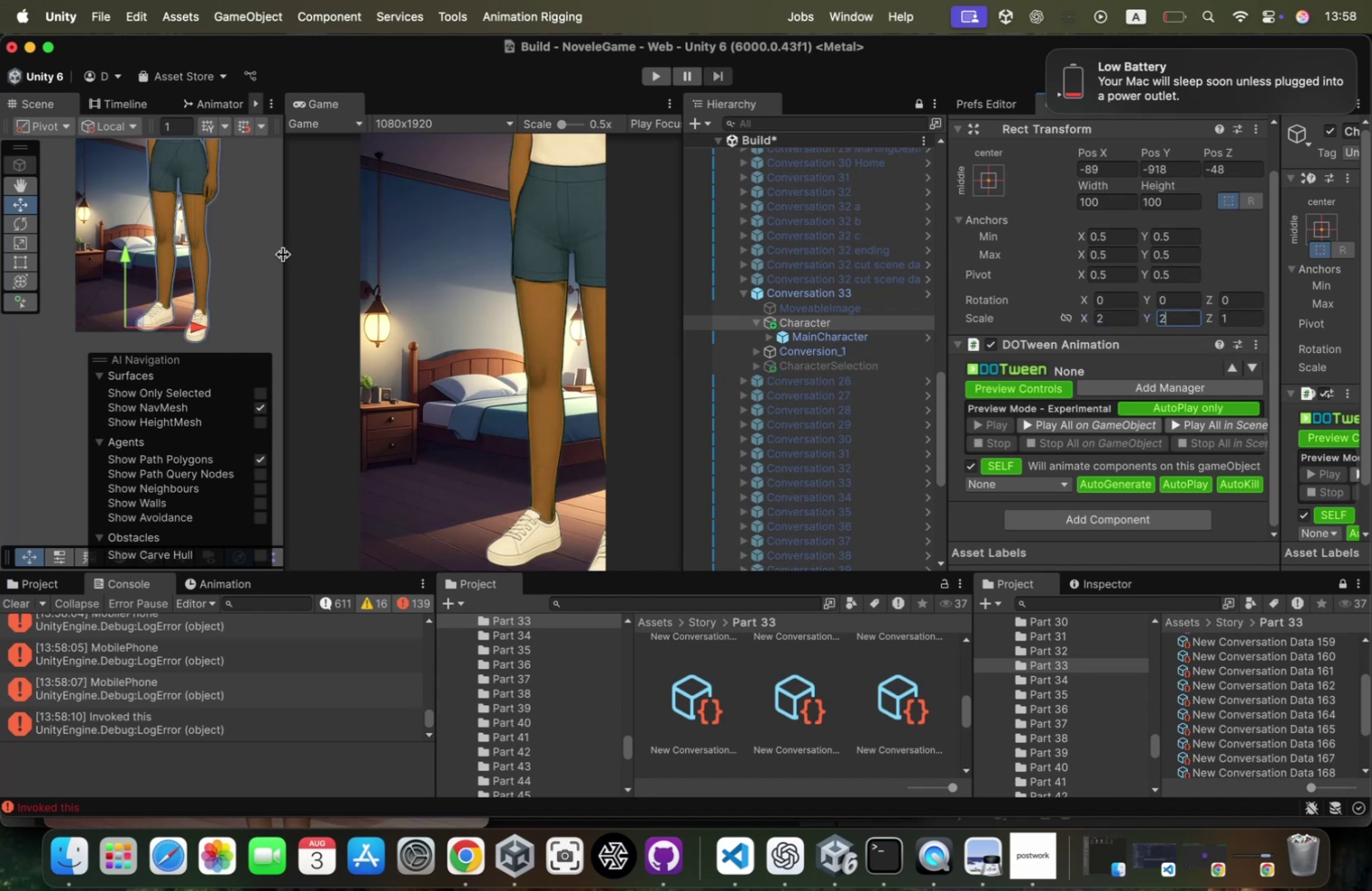 
key(Meta+Z)
 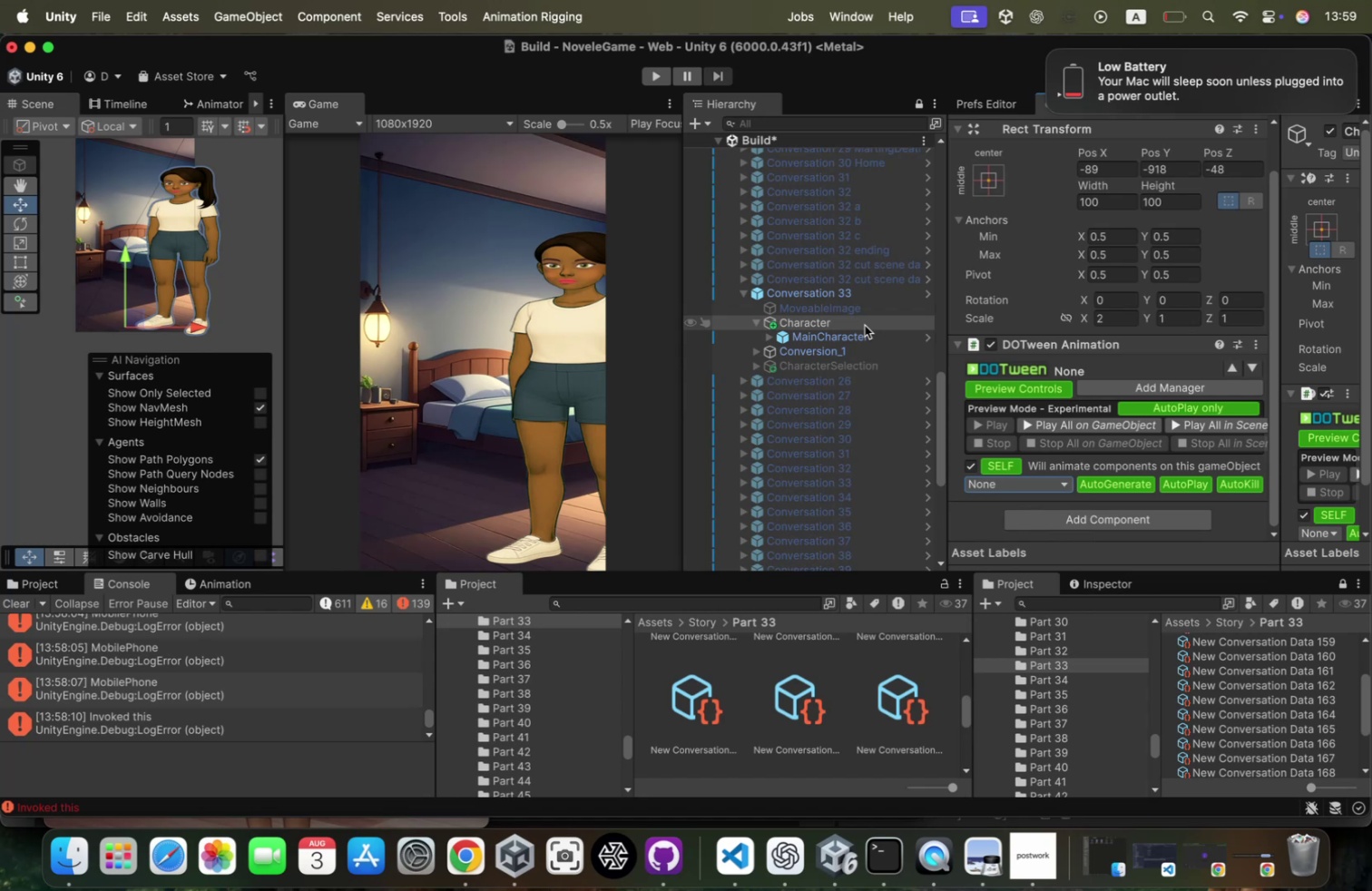 
key(Meta+Z)
 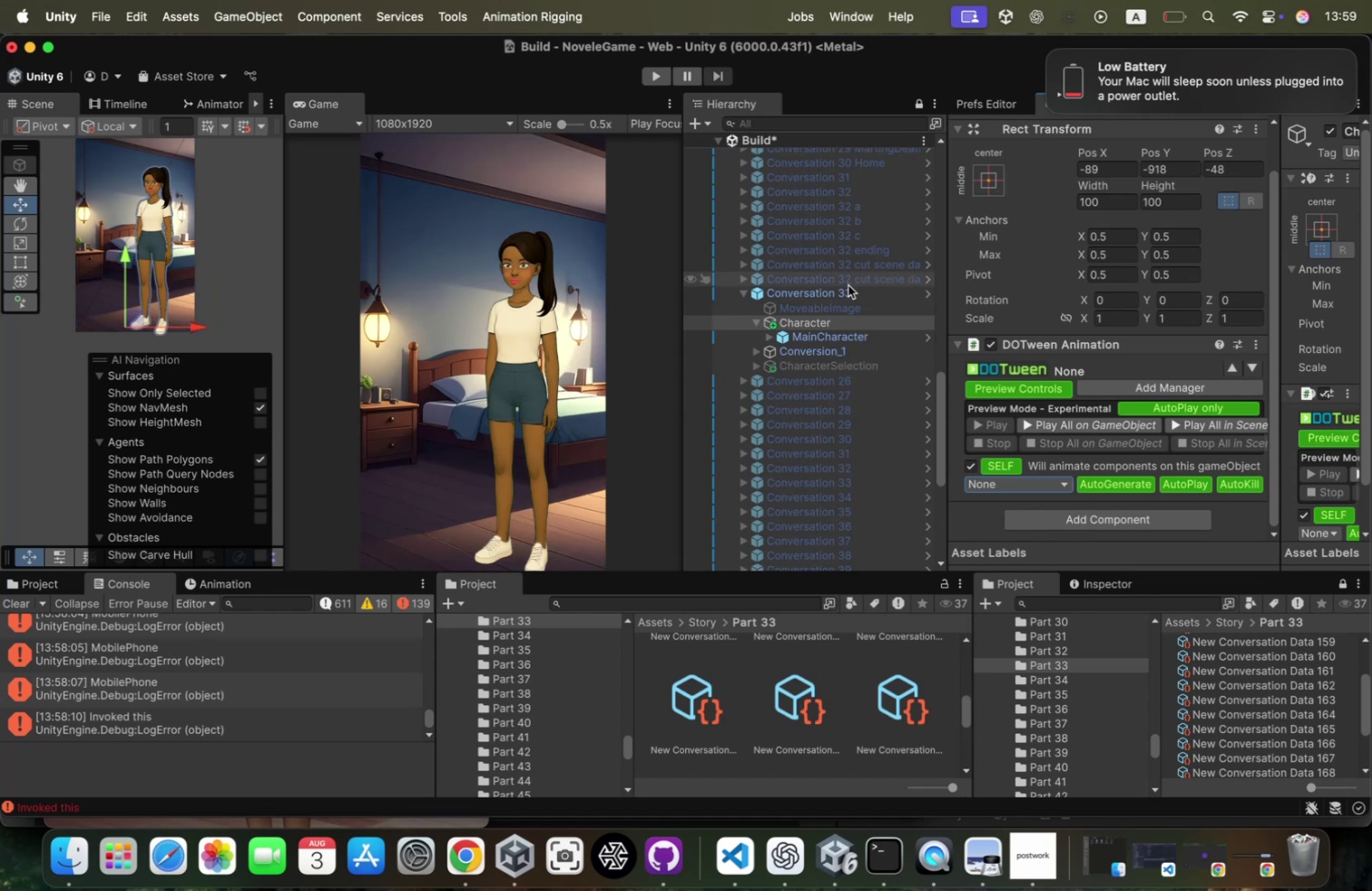 
left_click([848, 285])
 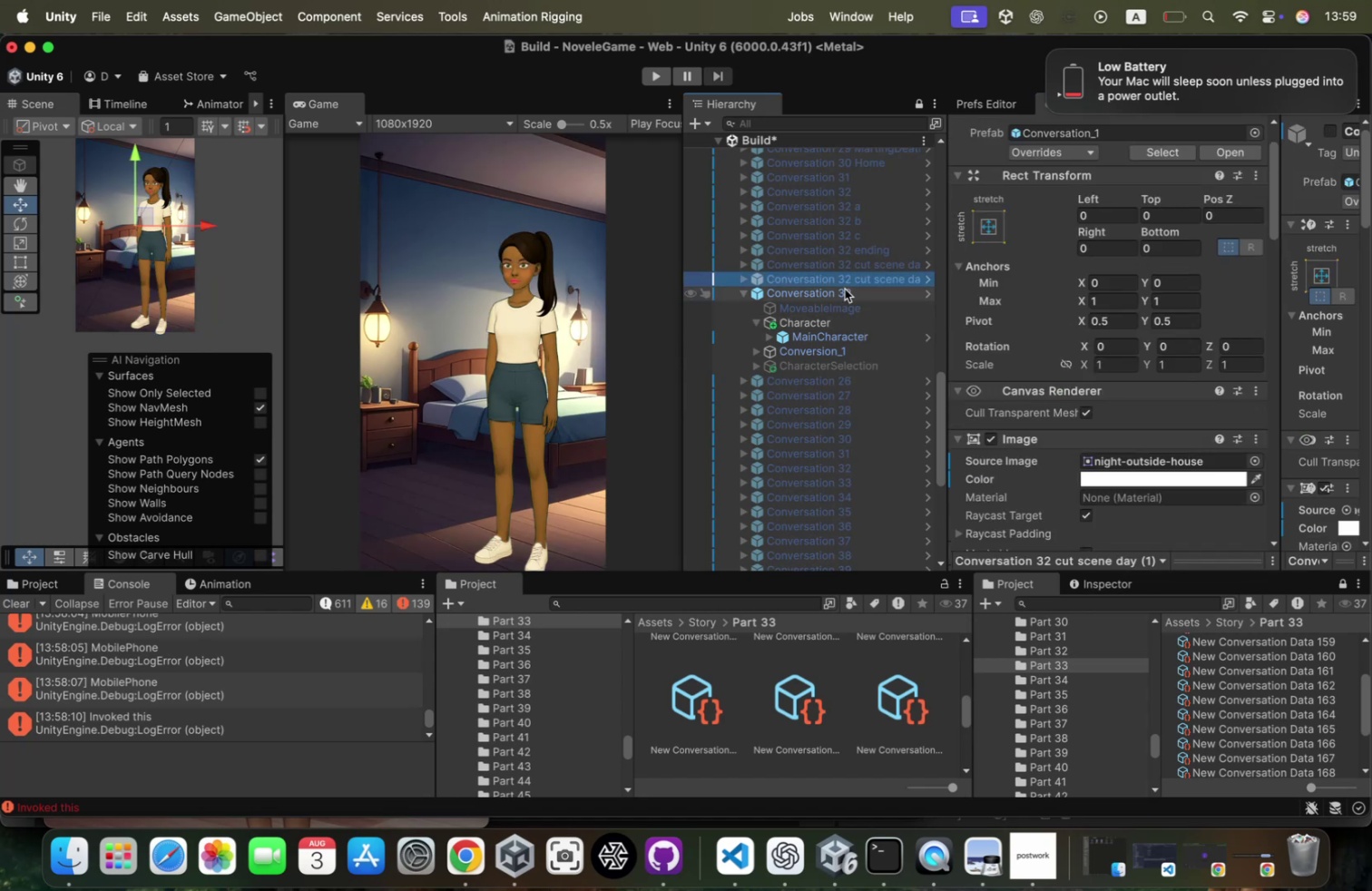 
left_click([845, 289])
 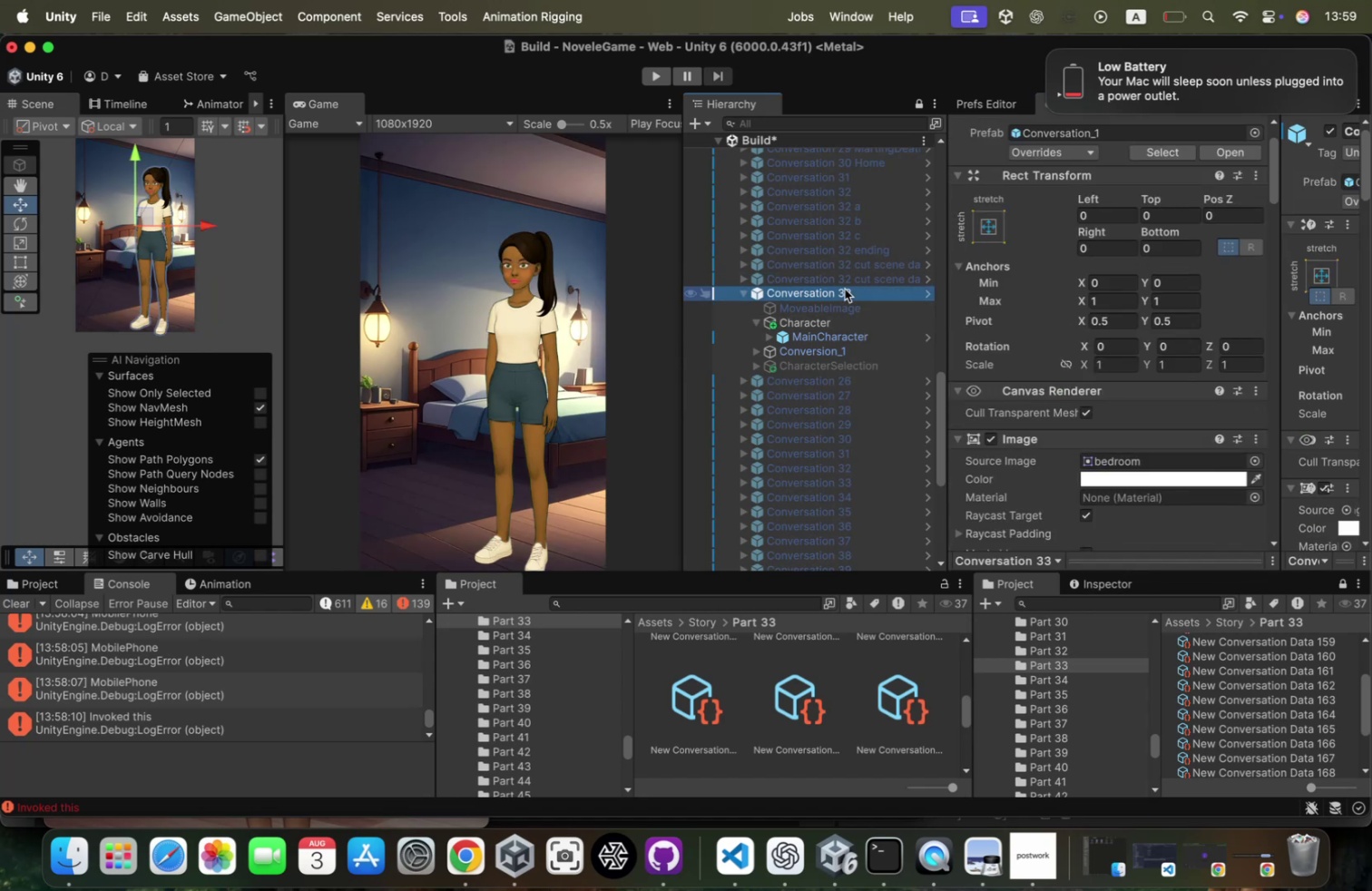 
right_click([845, 289])
 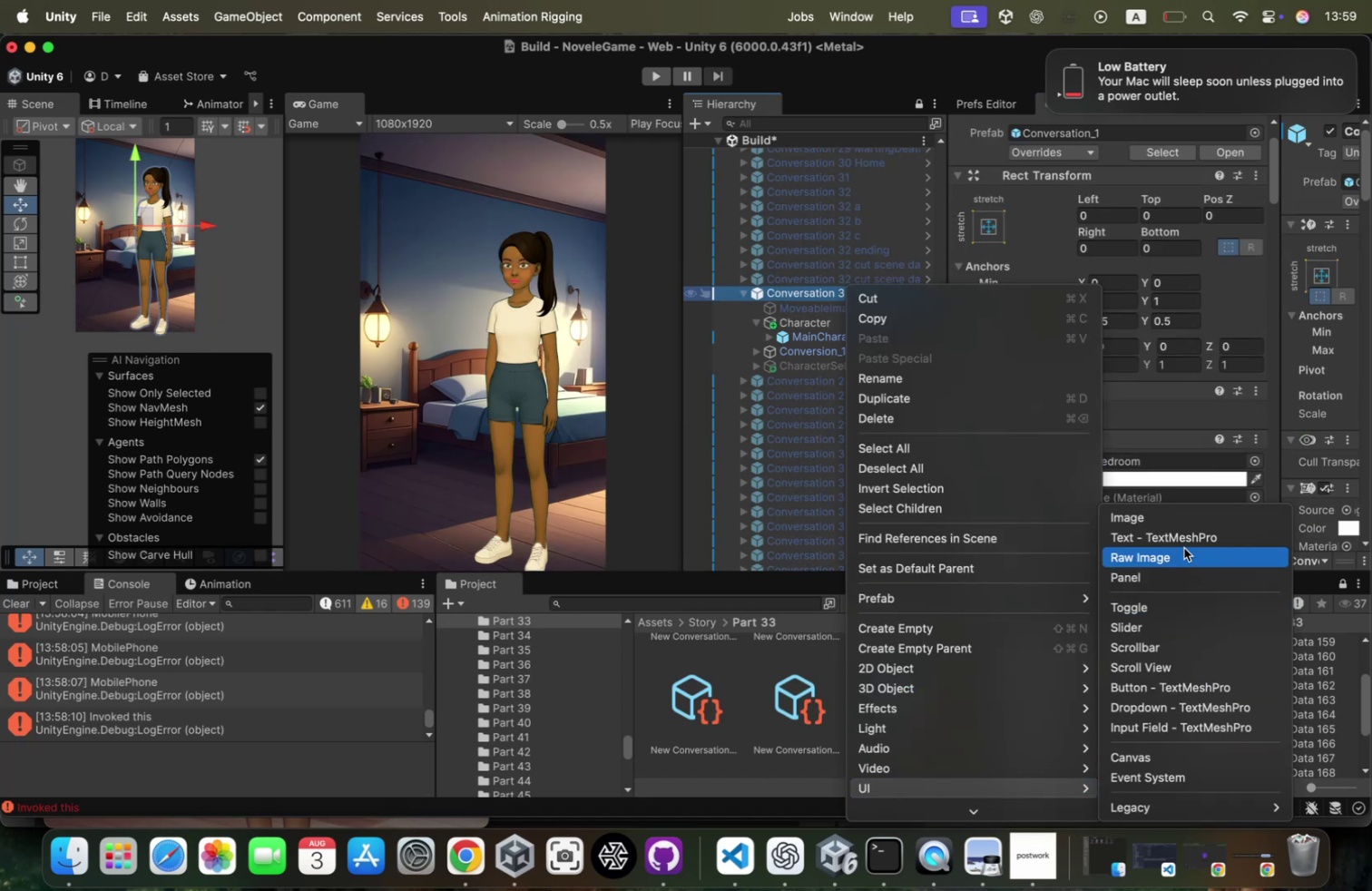 
left_click([1178, 515])
 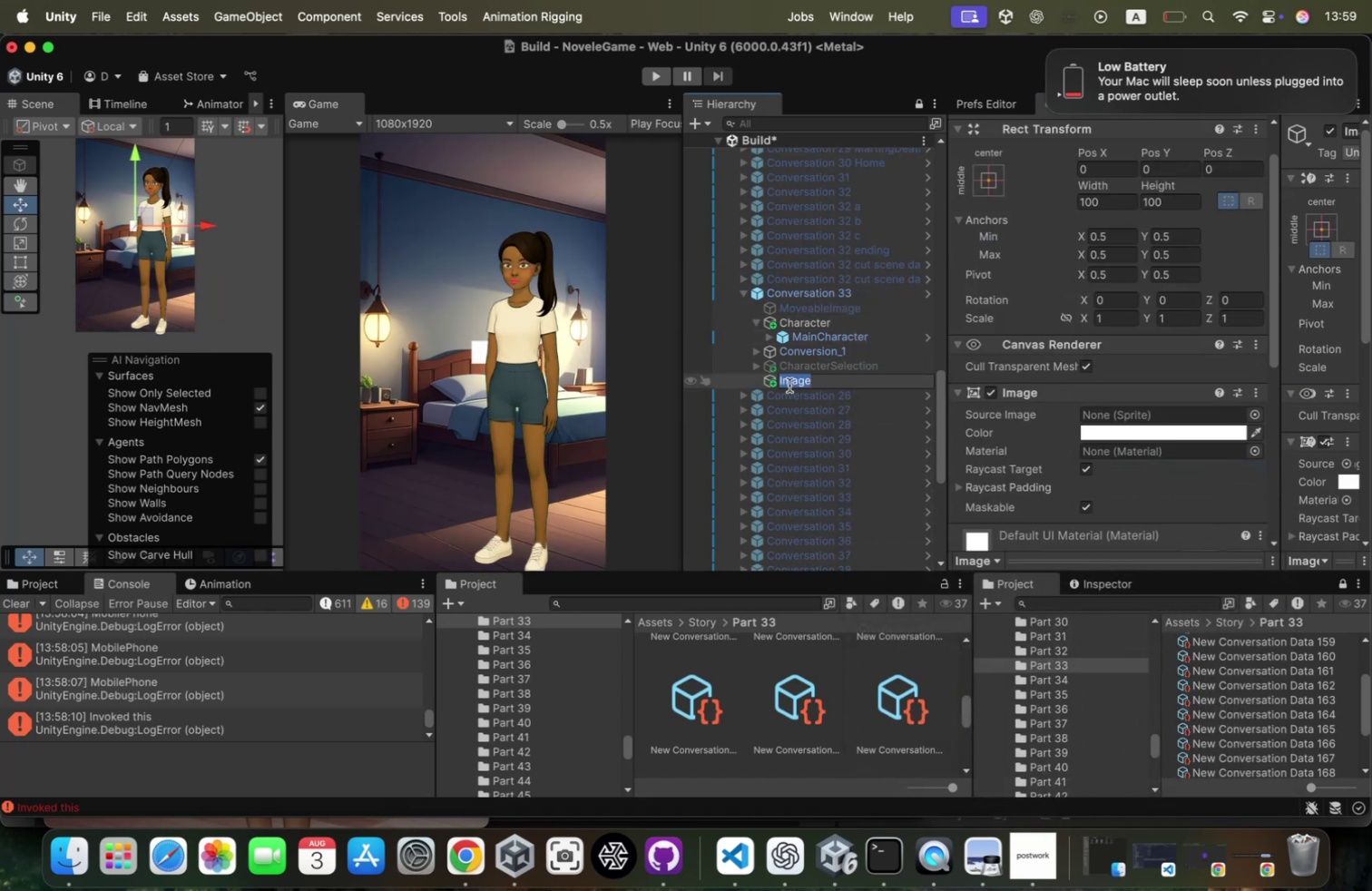 
left_click_drag(start_coordinate=[766, 387], to_coordinate=[811, 321])
 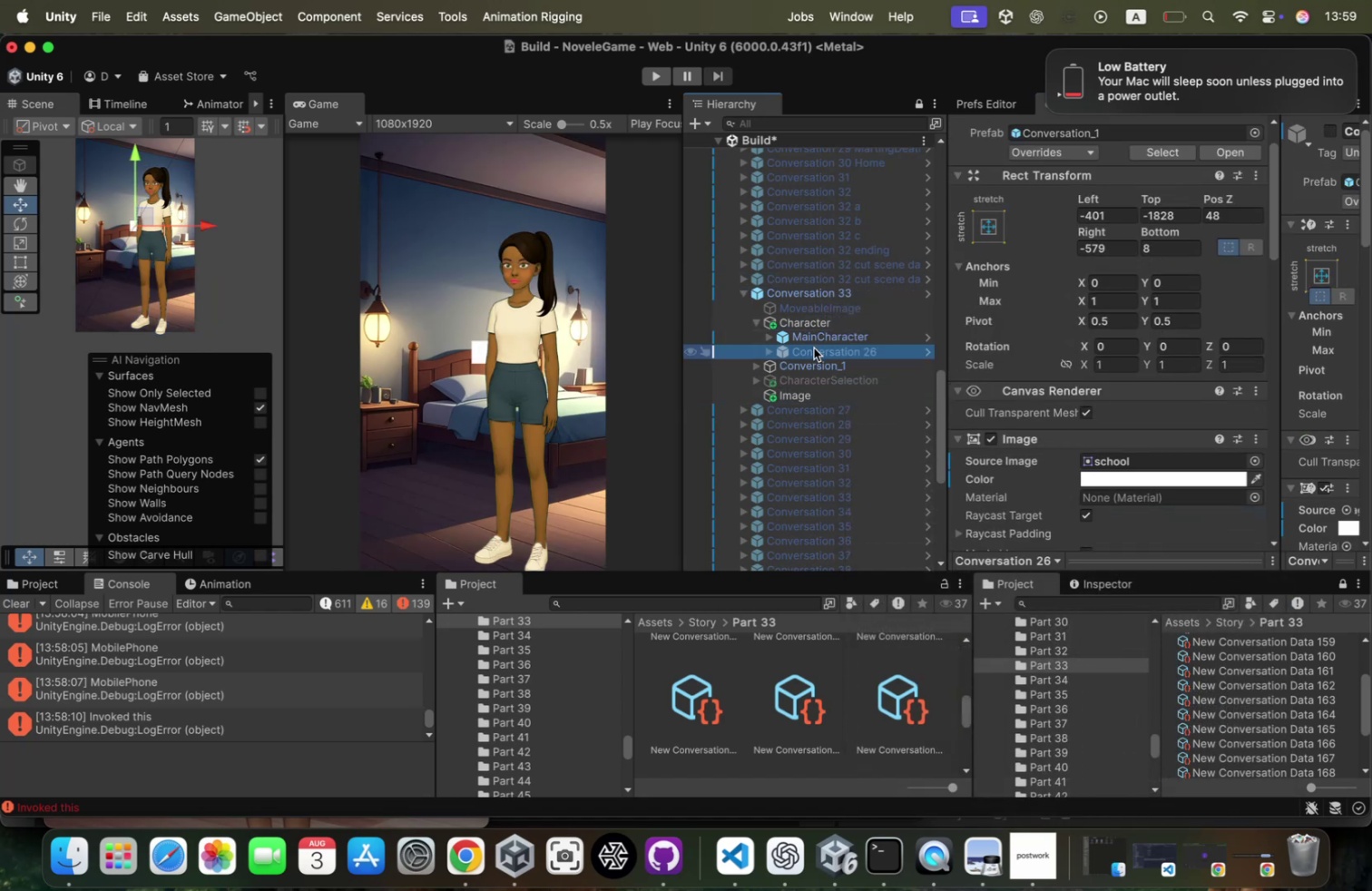 
left_click_drag(start_coordinate=[814, 348], to_coordinate=[815, 326])
 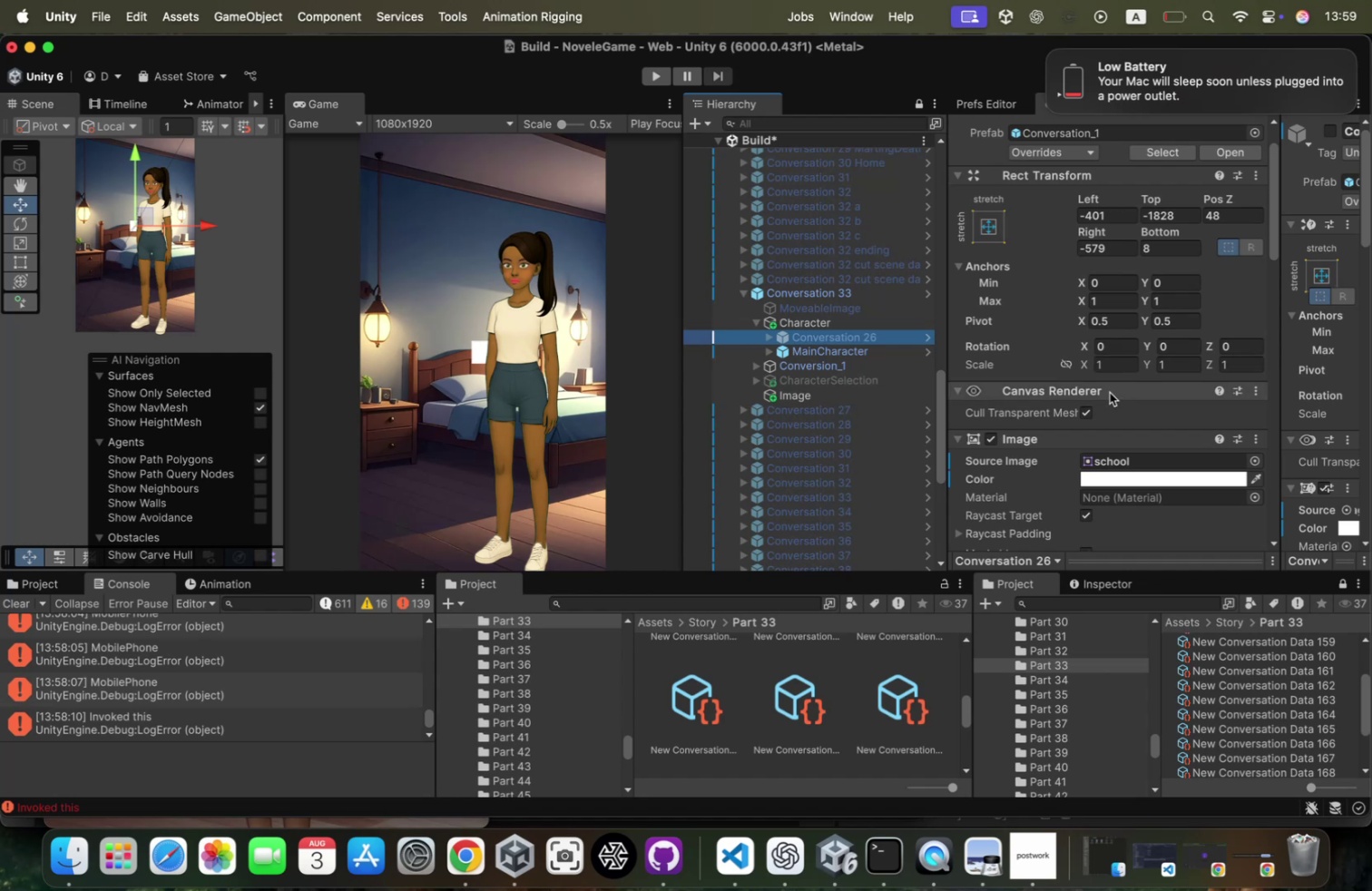 
key(Meta+Z)
 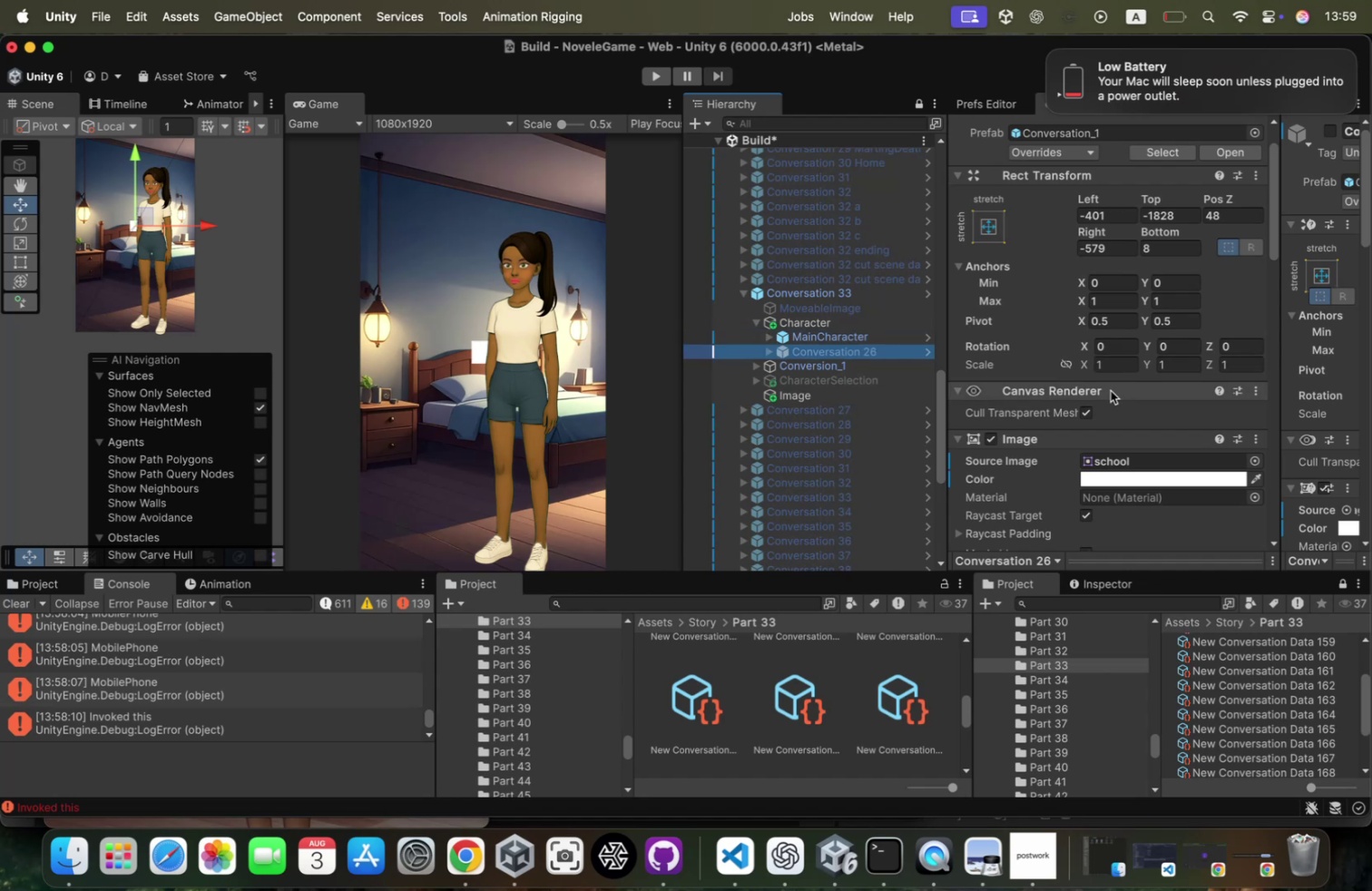 
key(Meta+Z)
 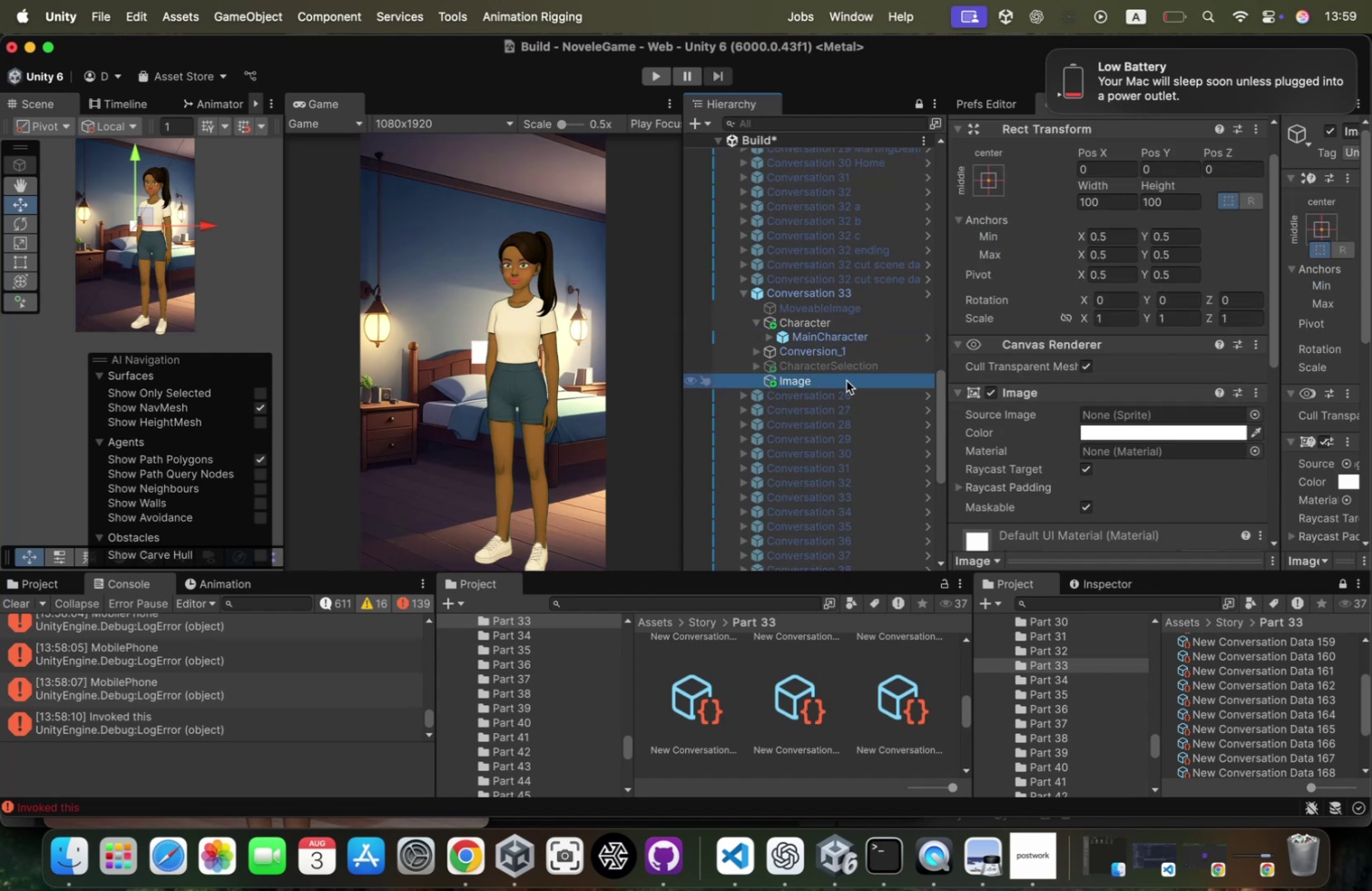 
left_click_drag(start_coordinate=[835, 378], to_coordinate=[862, 328])
 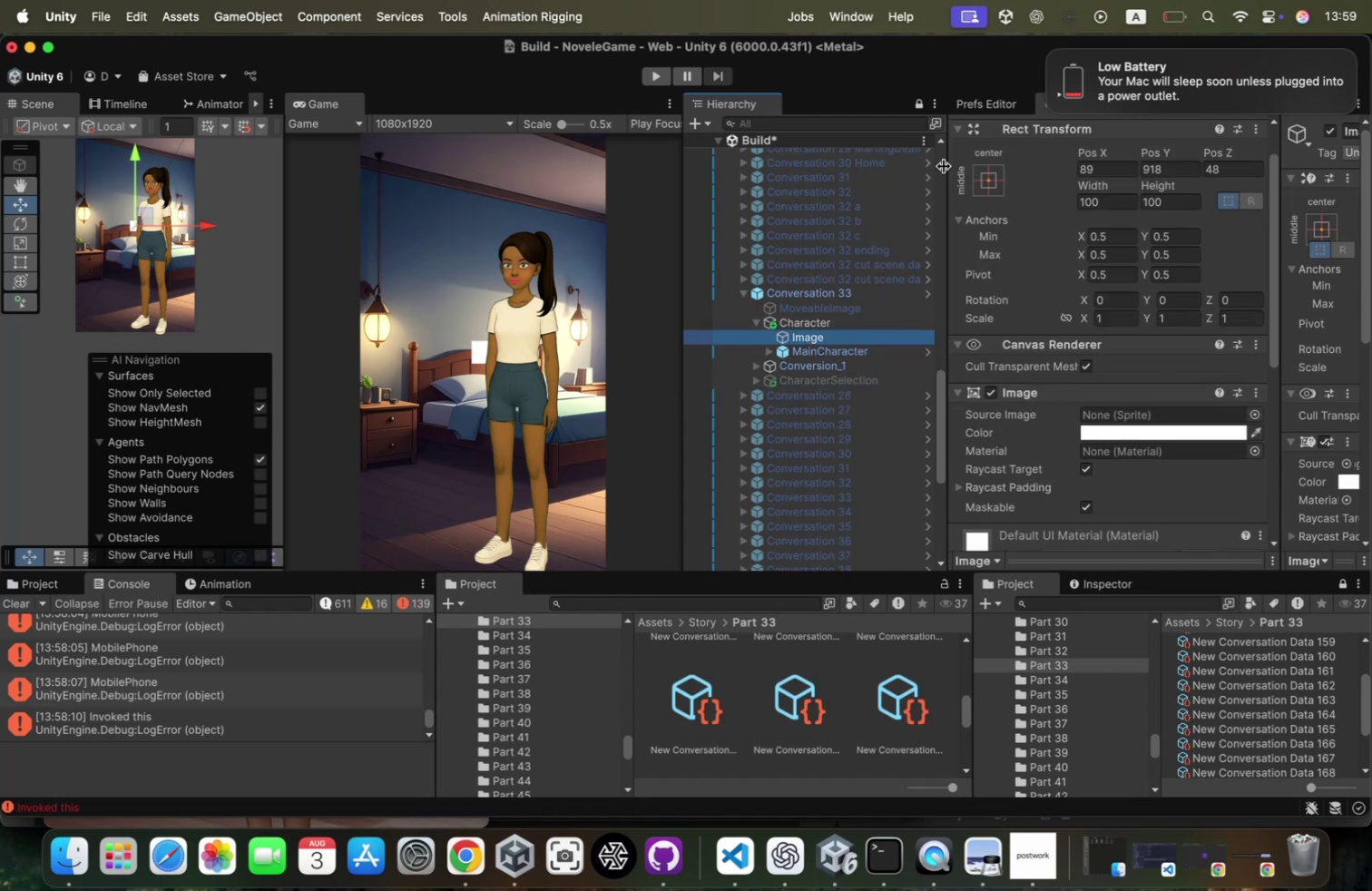 
left_click([980, 180])
 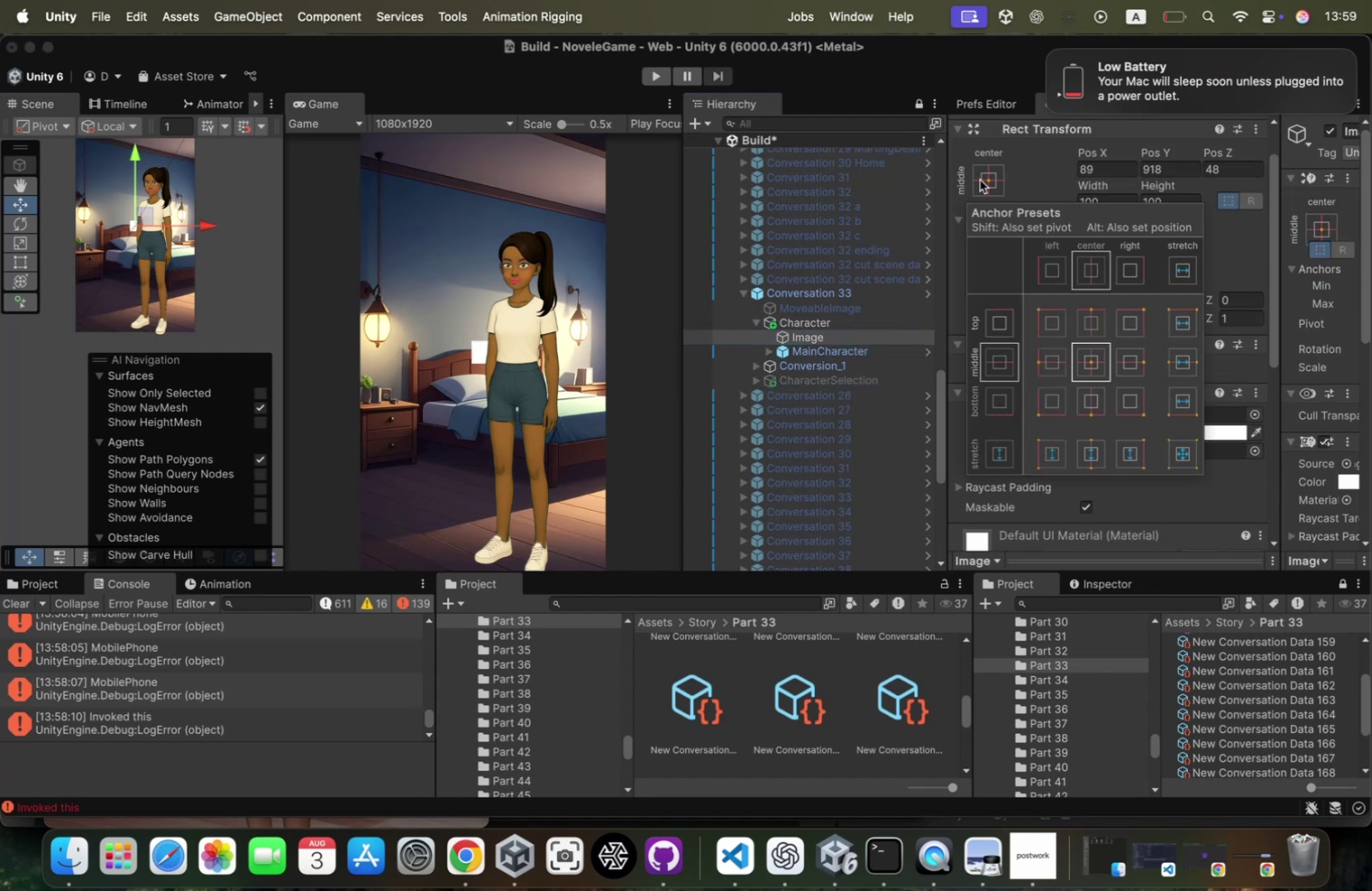 
hold_key(key=OptionLeft, duration=1.48)
 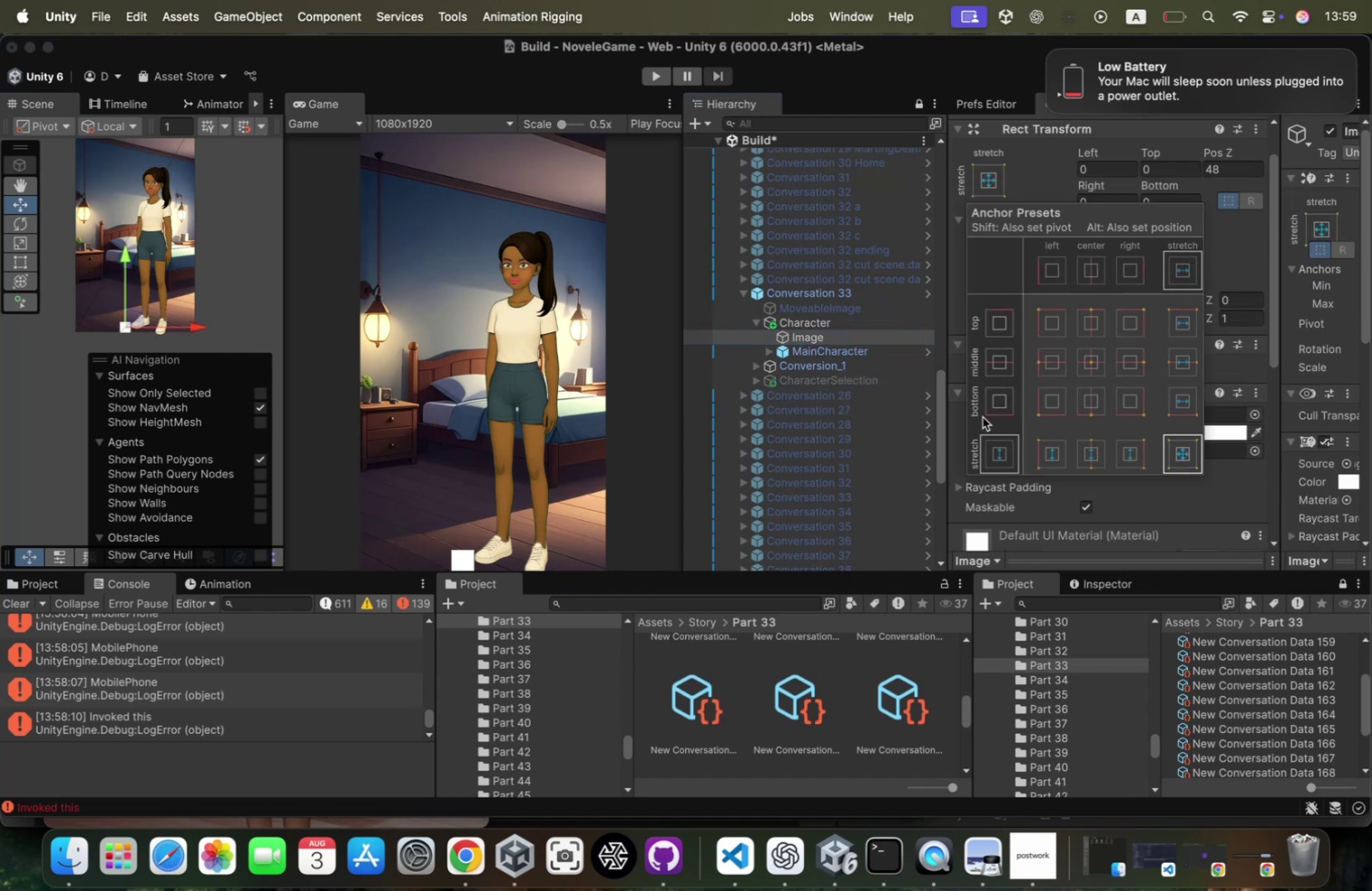 
hold_key(key=ShiftLeft, duration=1.42)
 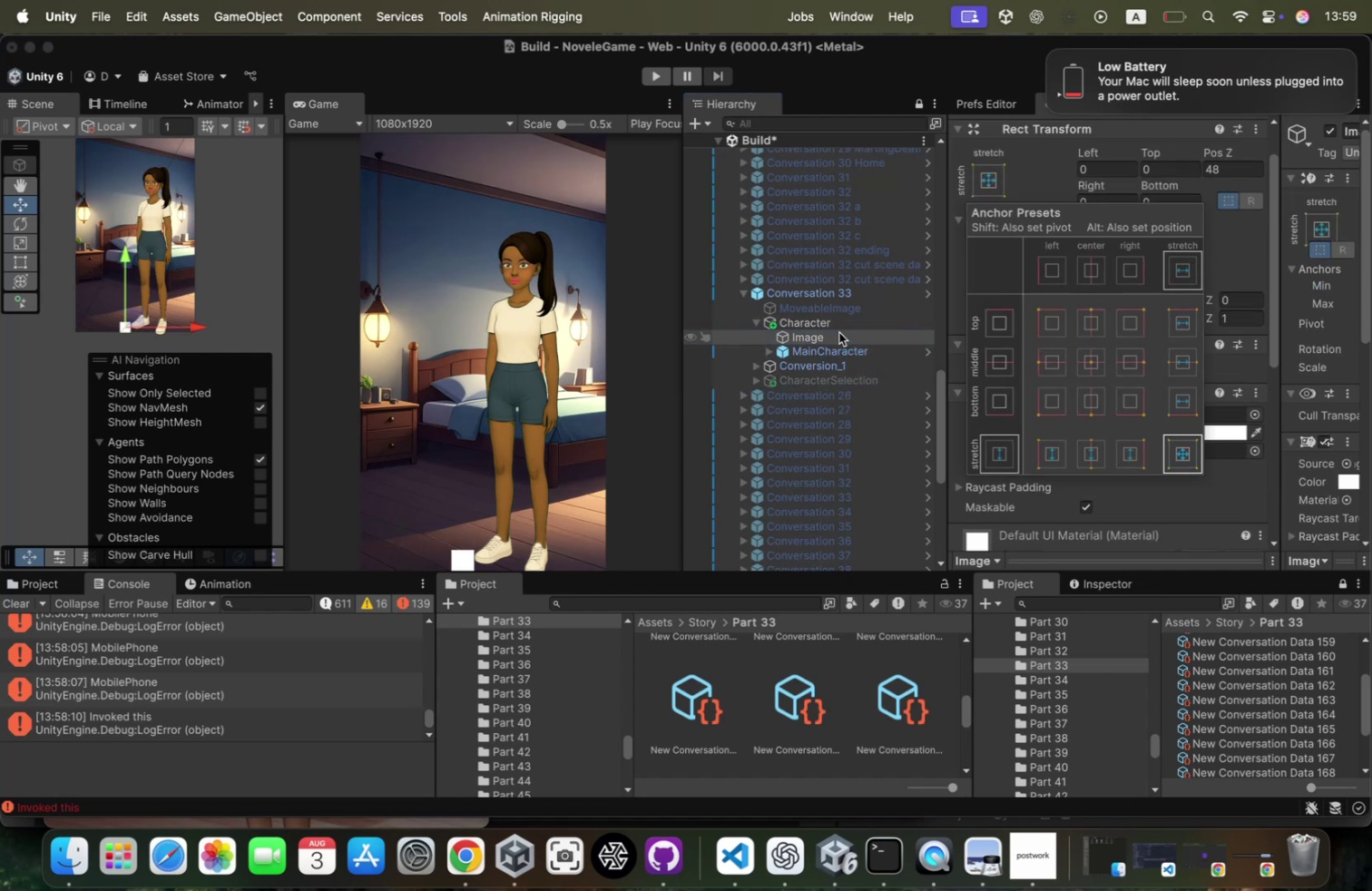 
left_click_drag(start_coordinate=[834, 339], to_coordinate=[835, 318])
 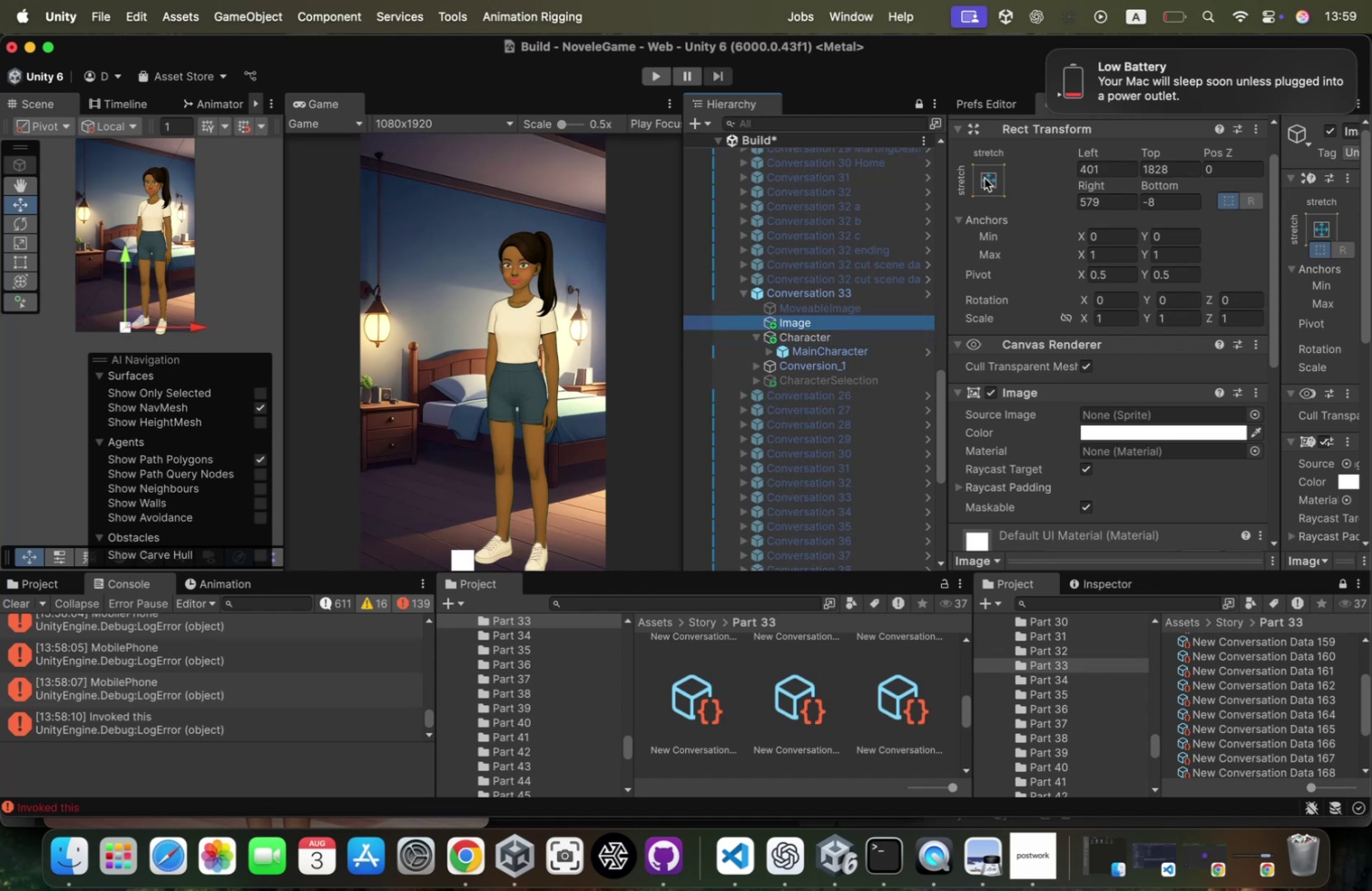 
hold_key(key=OptionLeft, duration=1.25)
hold_key(key=ShiftLeft, duration=1.25)
left_click([1184, 448])
 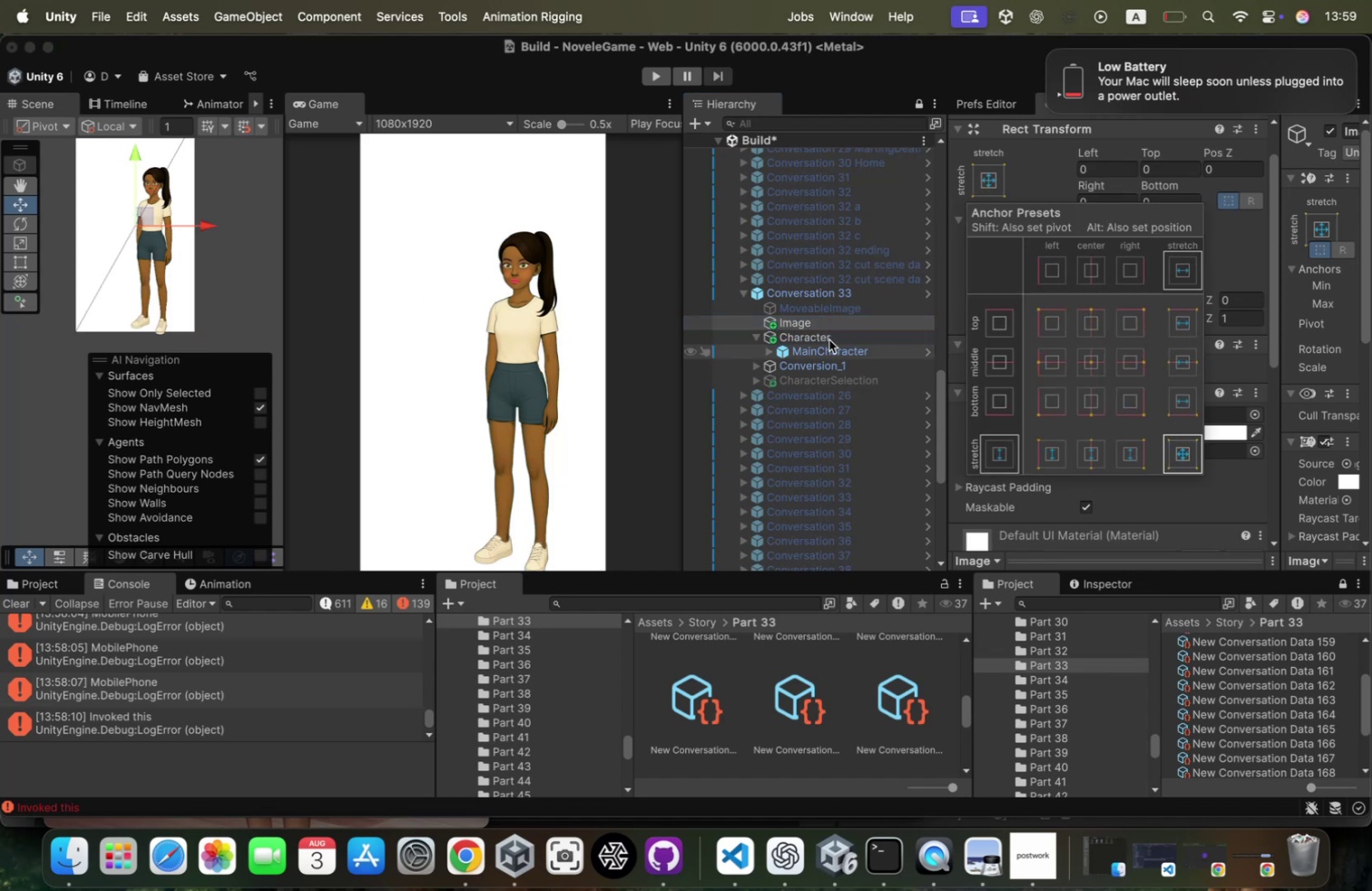 
left_click([838, 296])
 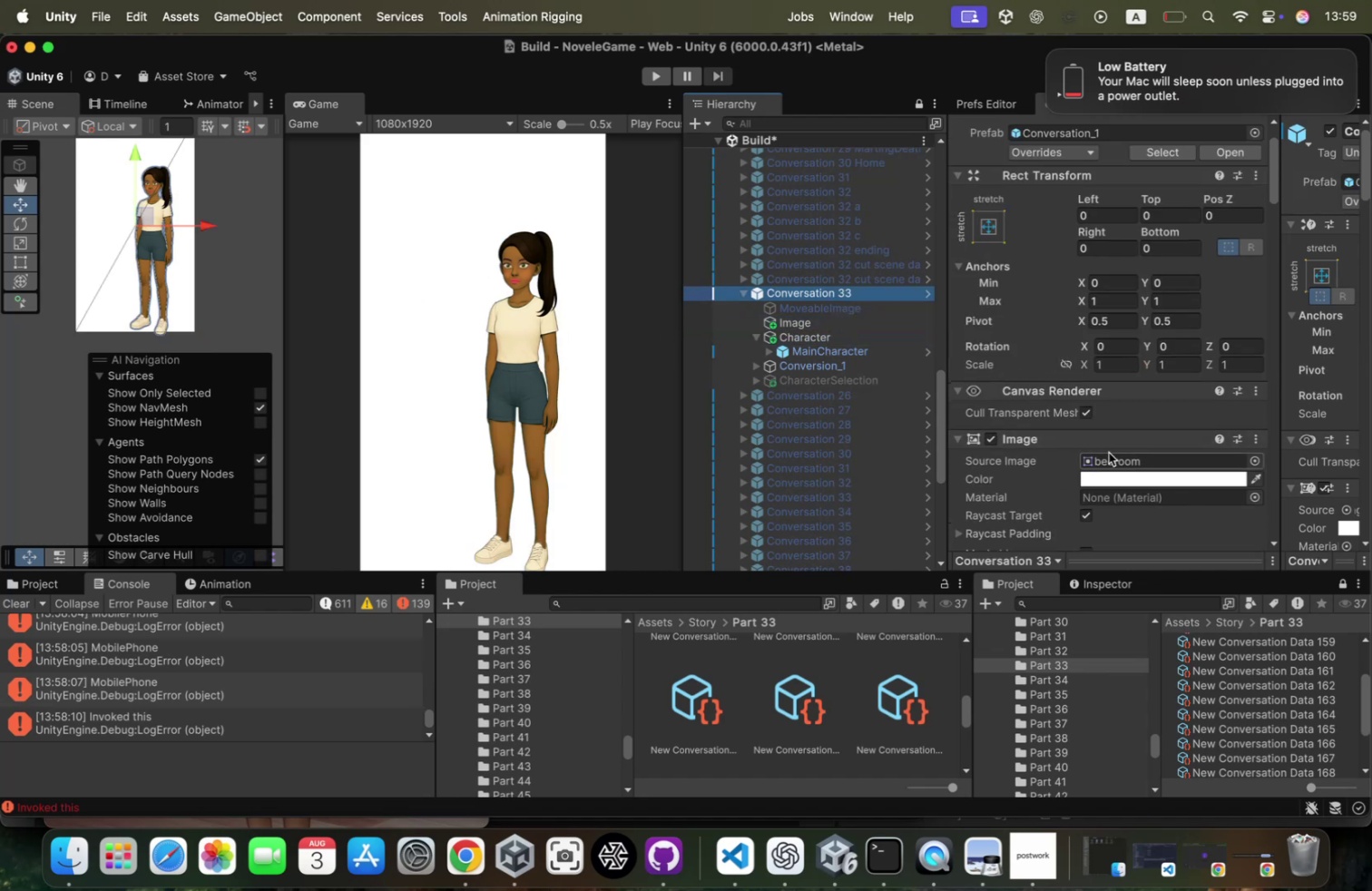 
right_click([1109, 452])
 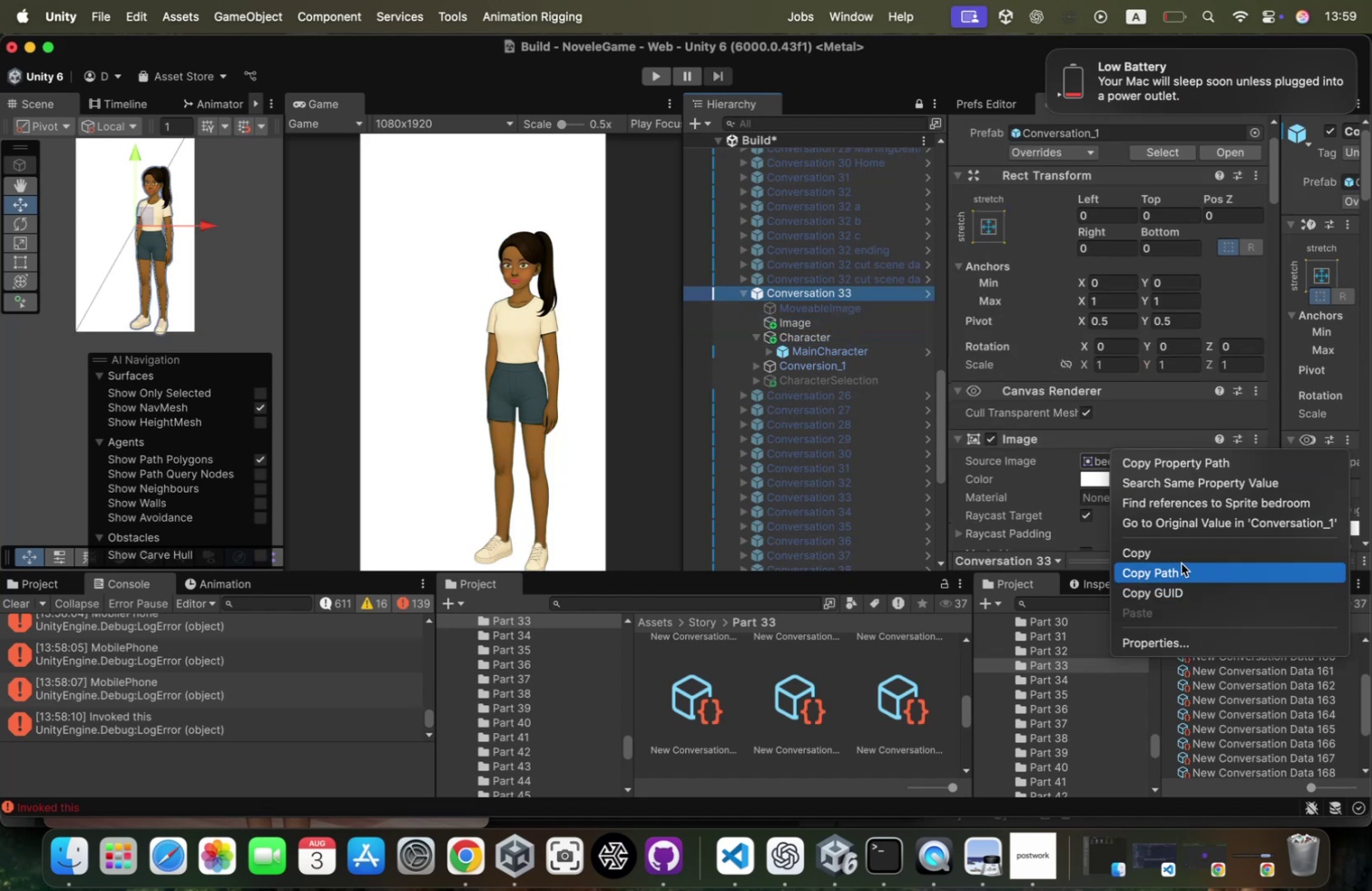 
left_click([1181, 552])
 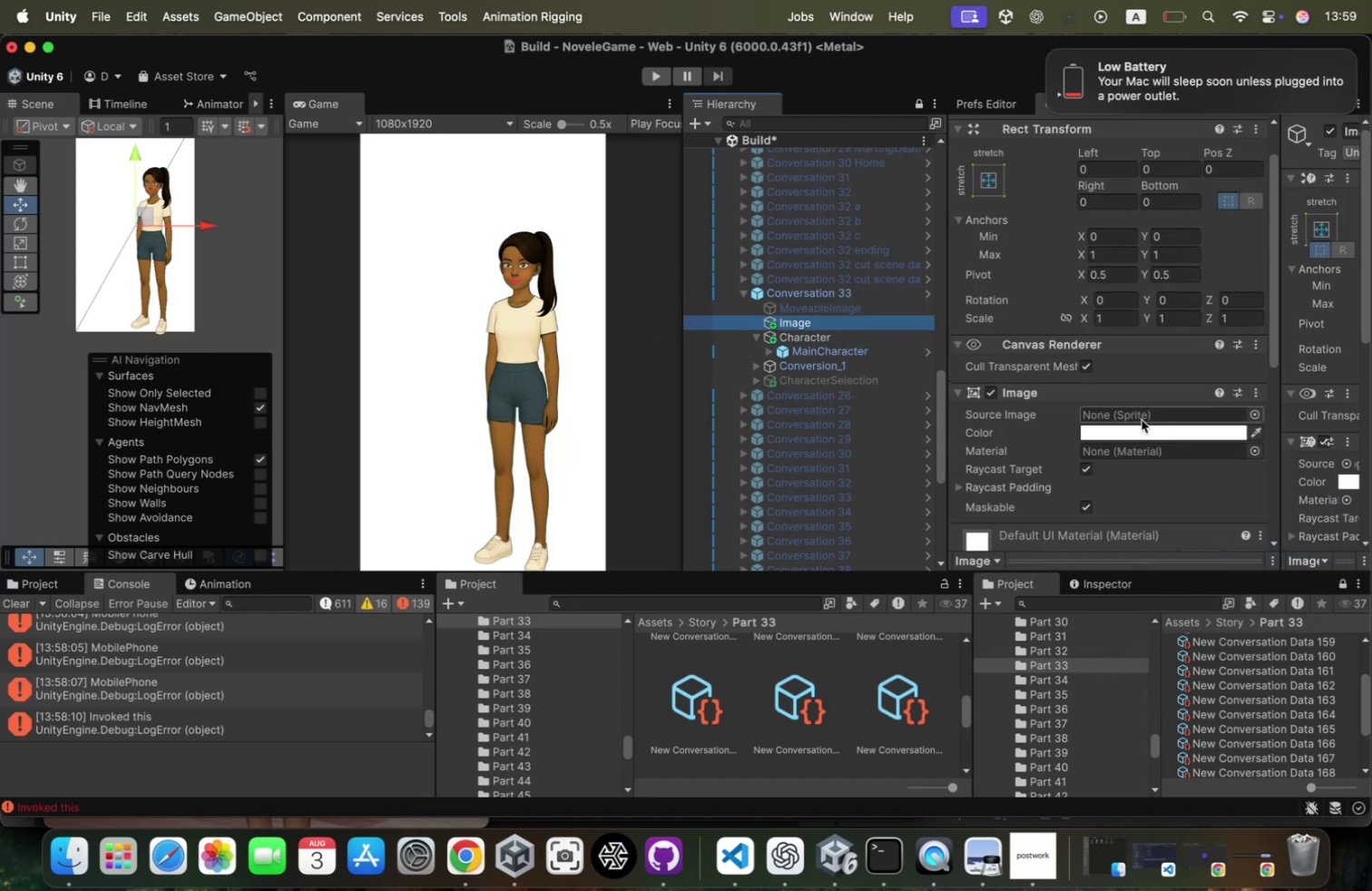 
right_click([1123, 407])
 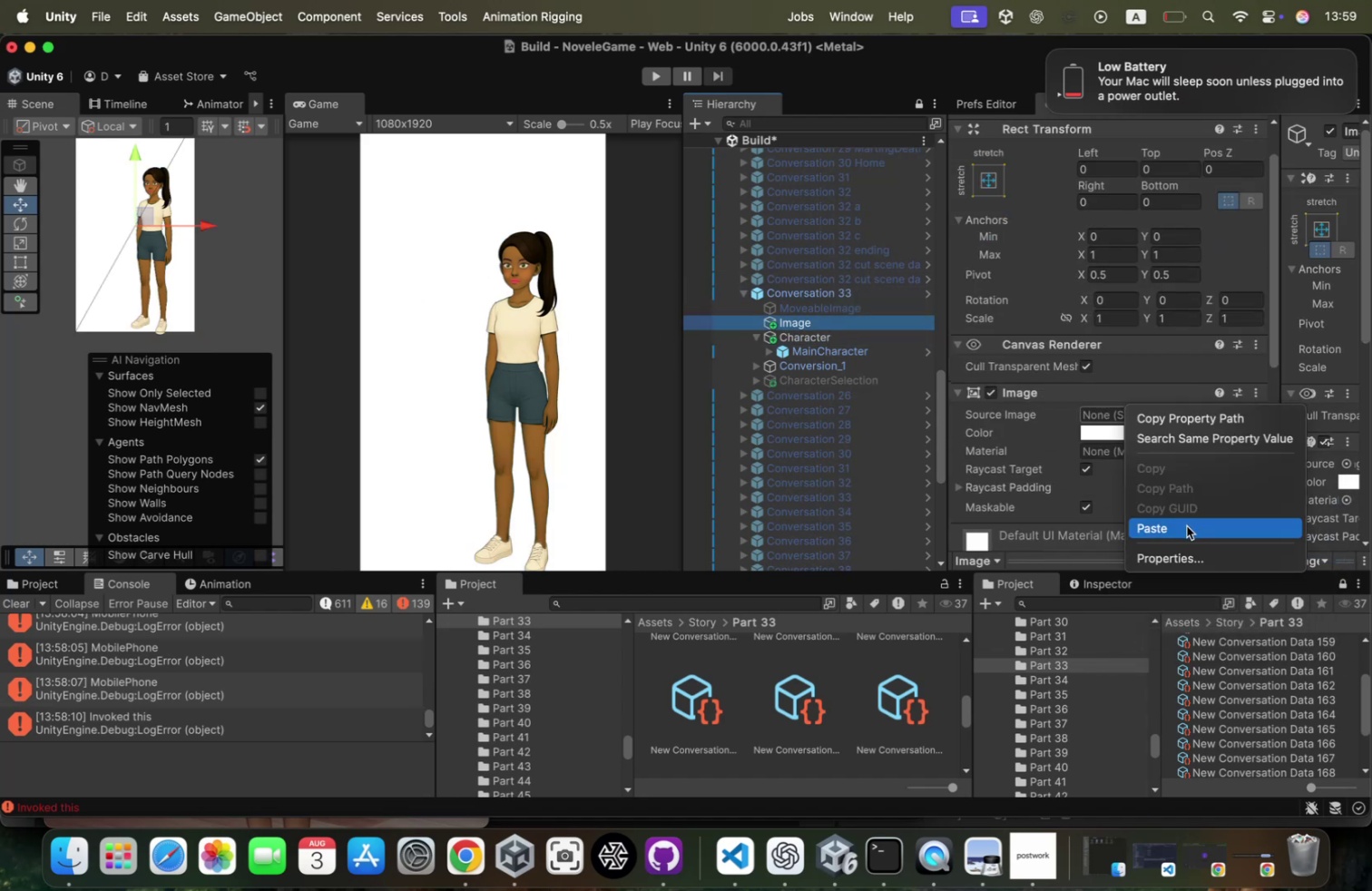 
left_click([1186, 525])
 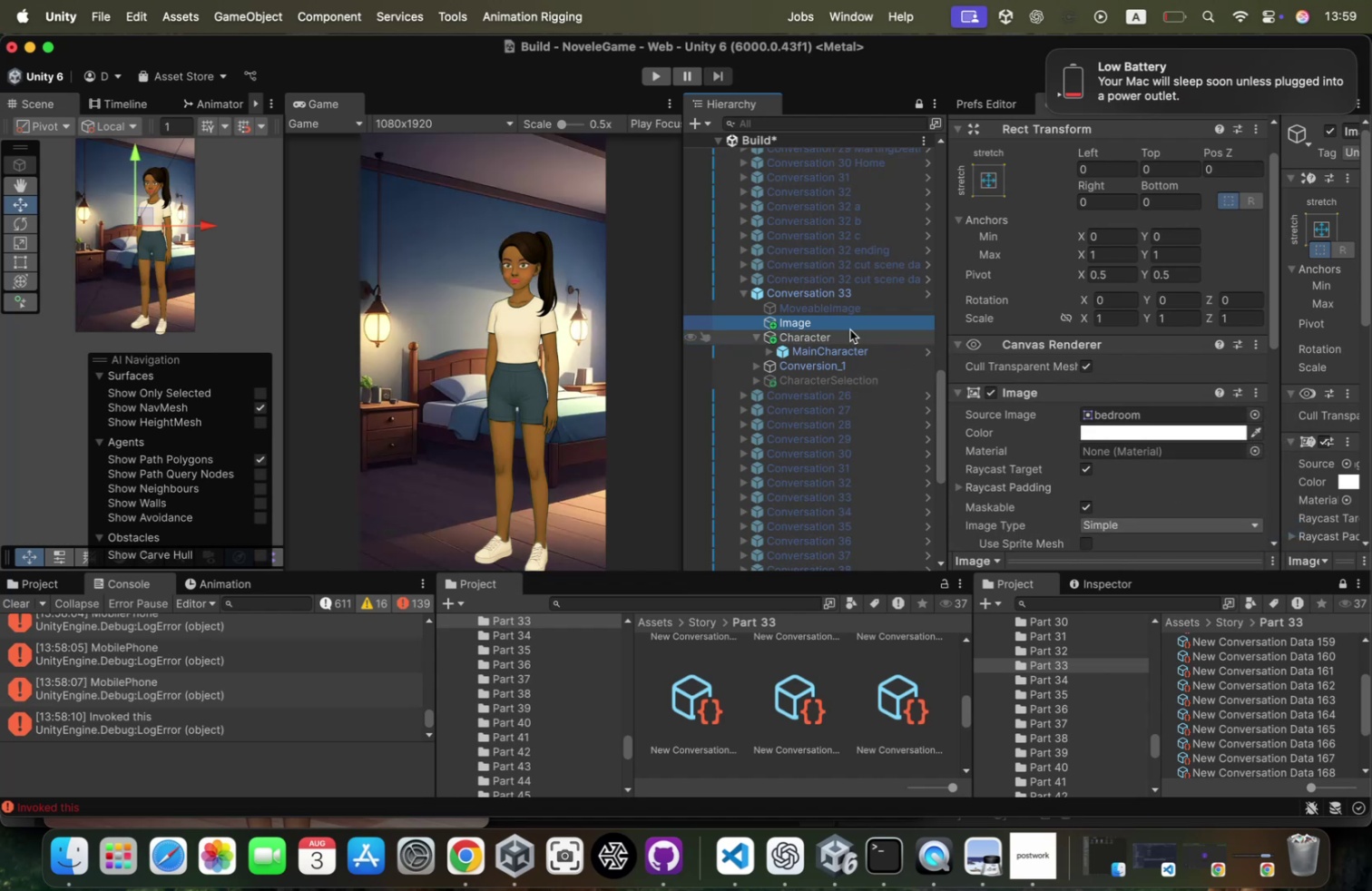 
left_click_drag(start_coordinate=[848, 325], to_coordinate=[842, 344])
 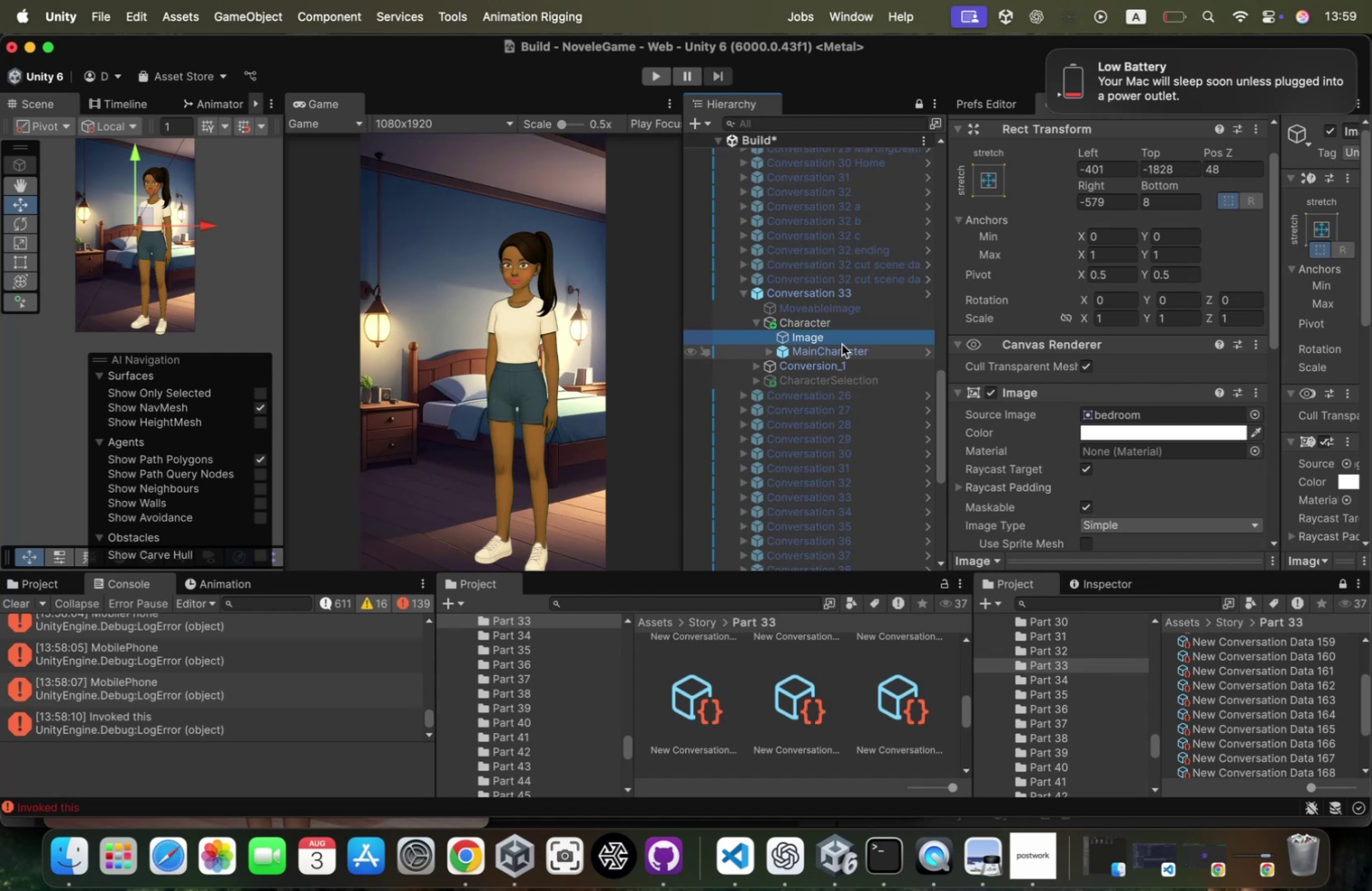 
wait(17.91)
 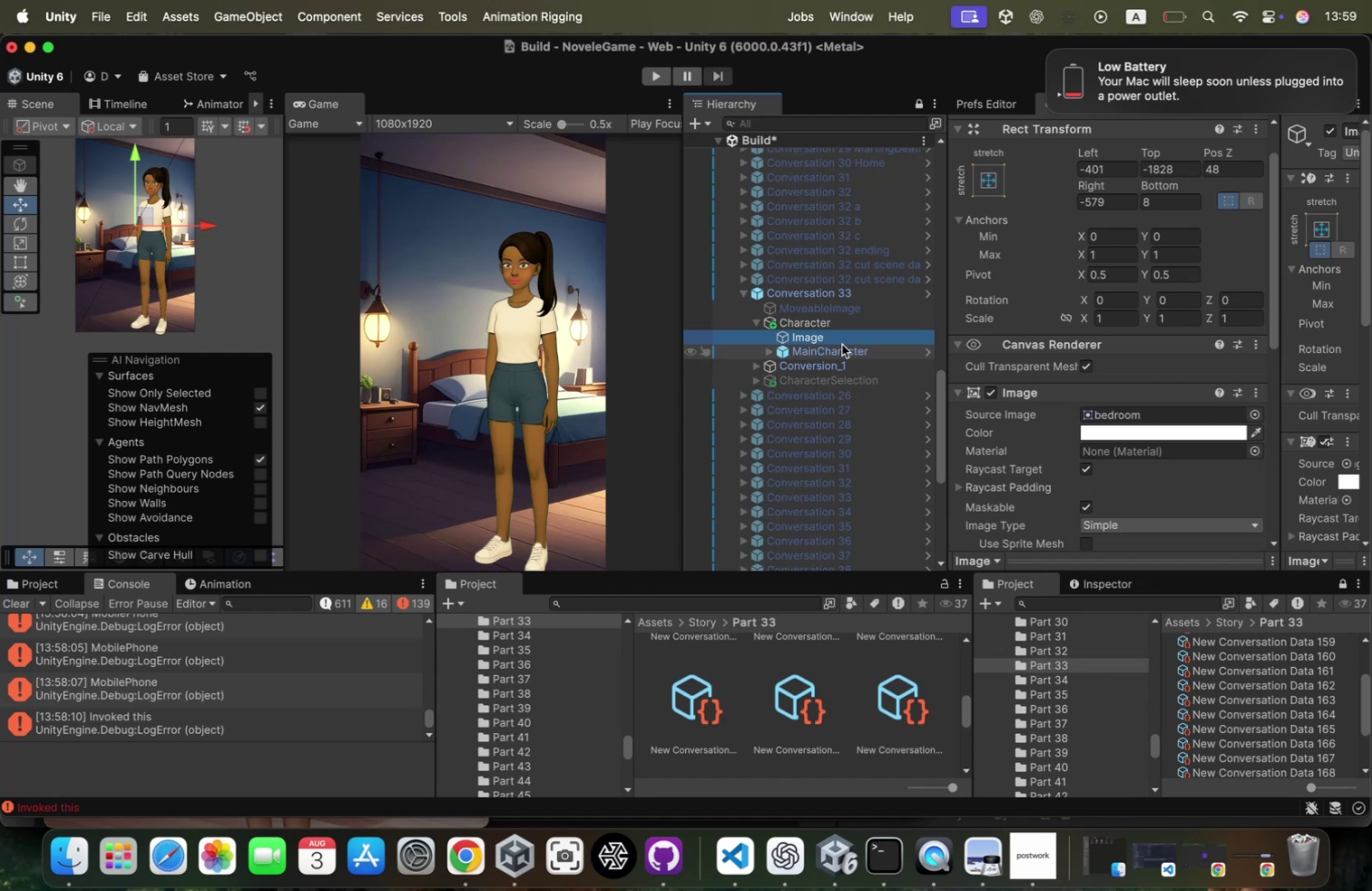 
key(Backspace)
type(Bedroom)
 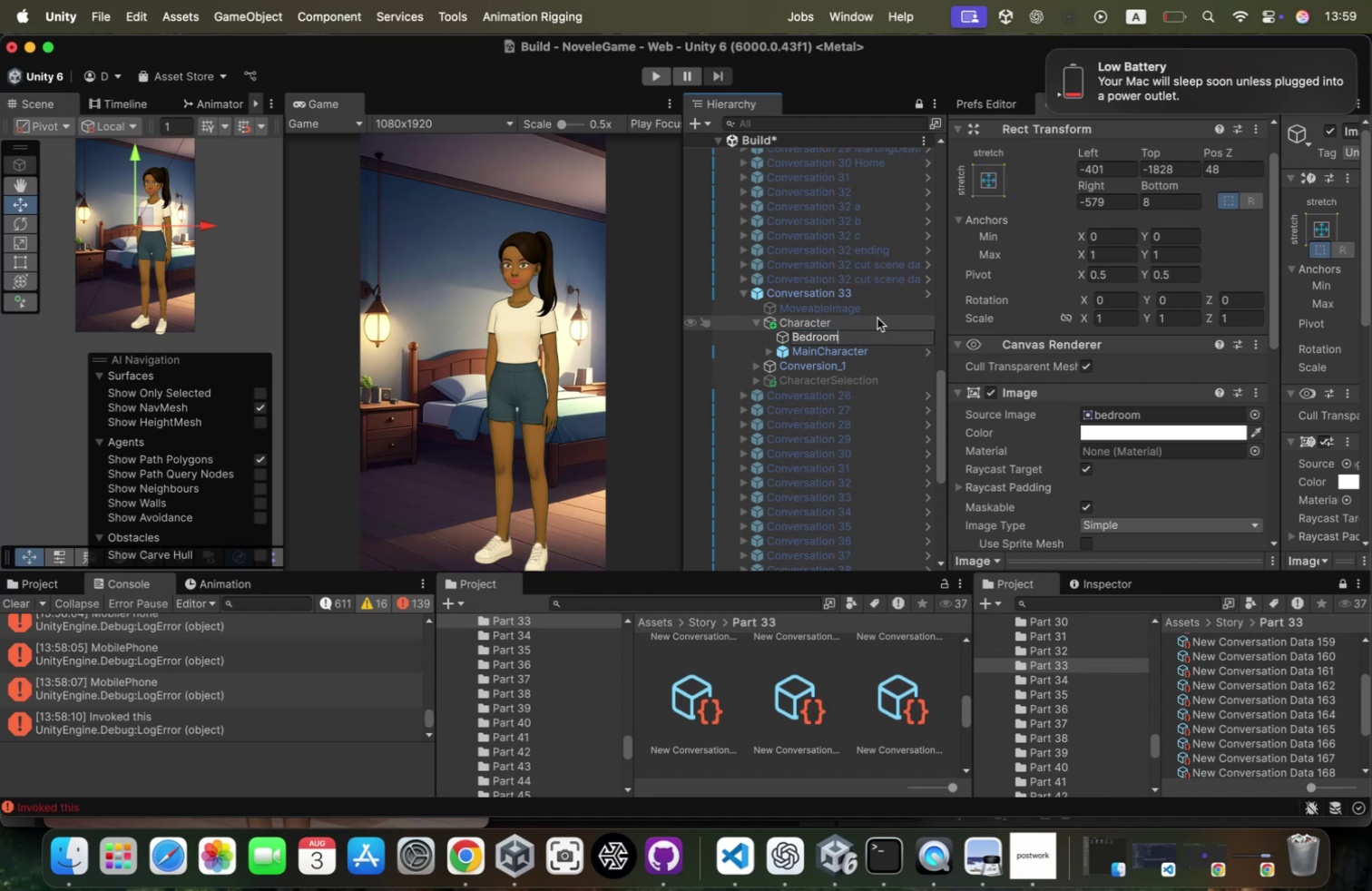 
key(Enter)
 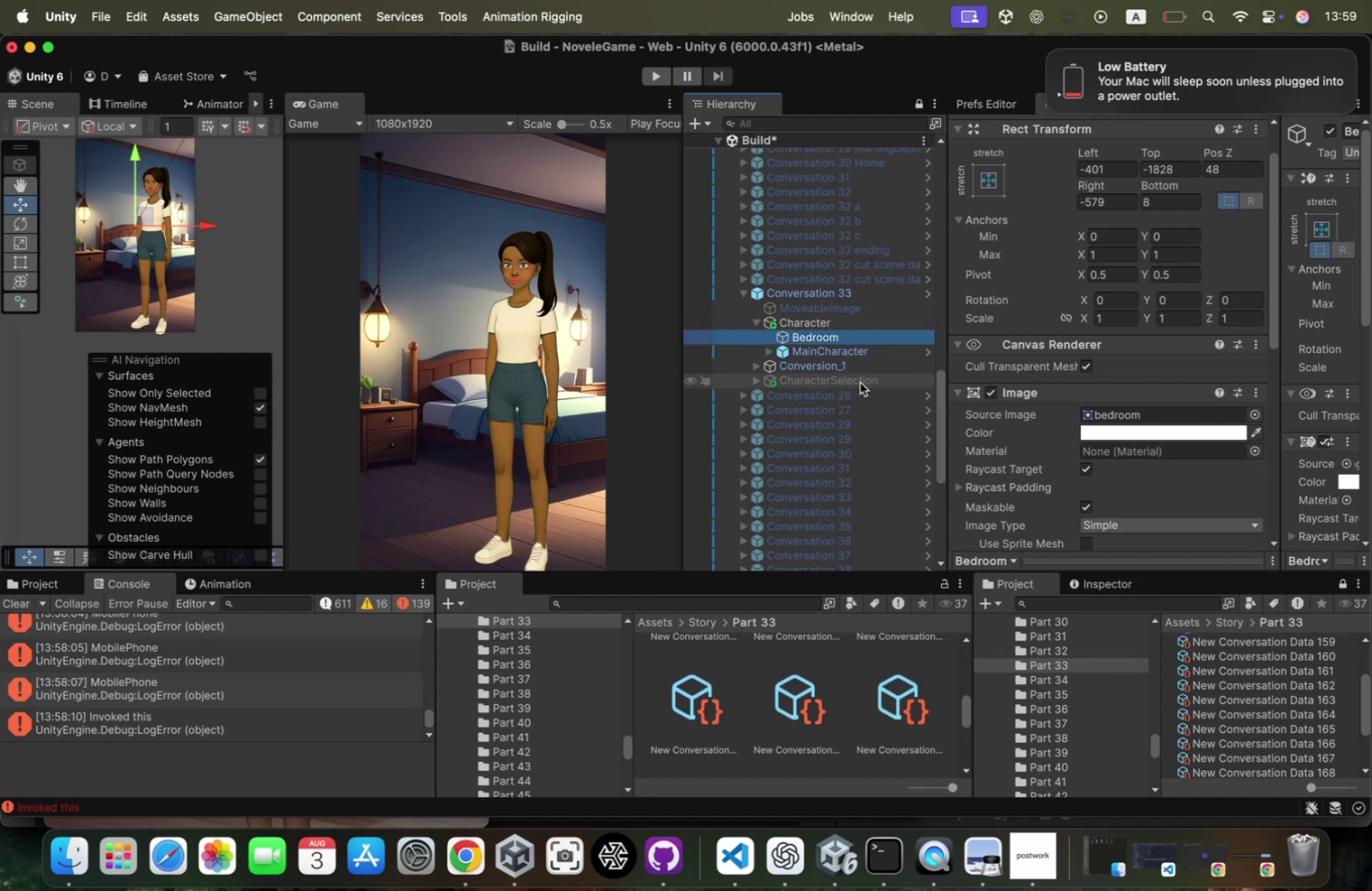 
left_click([860, 382])
 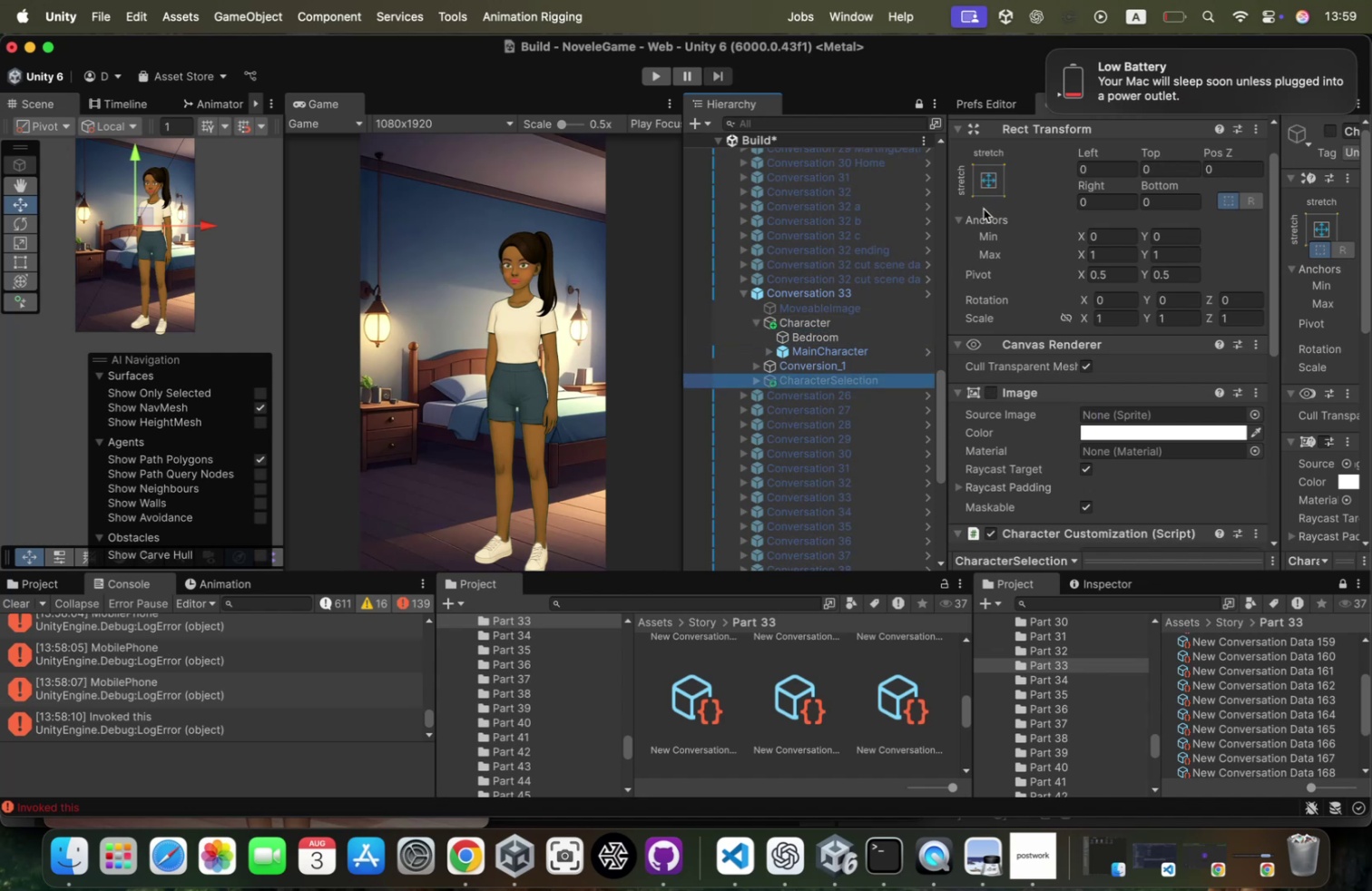 
scroll: coordinate [984, 209], scroll_direction: up, amount: 65.0
 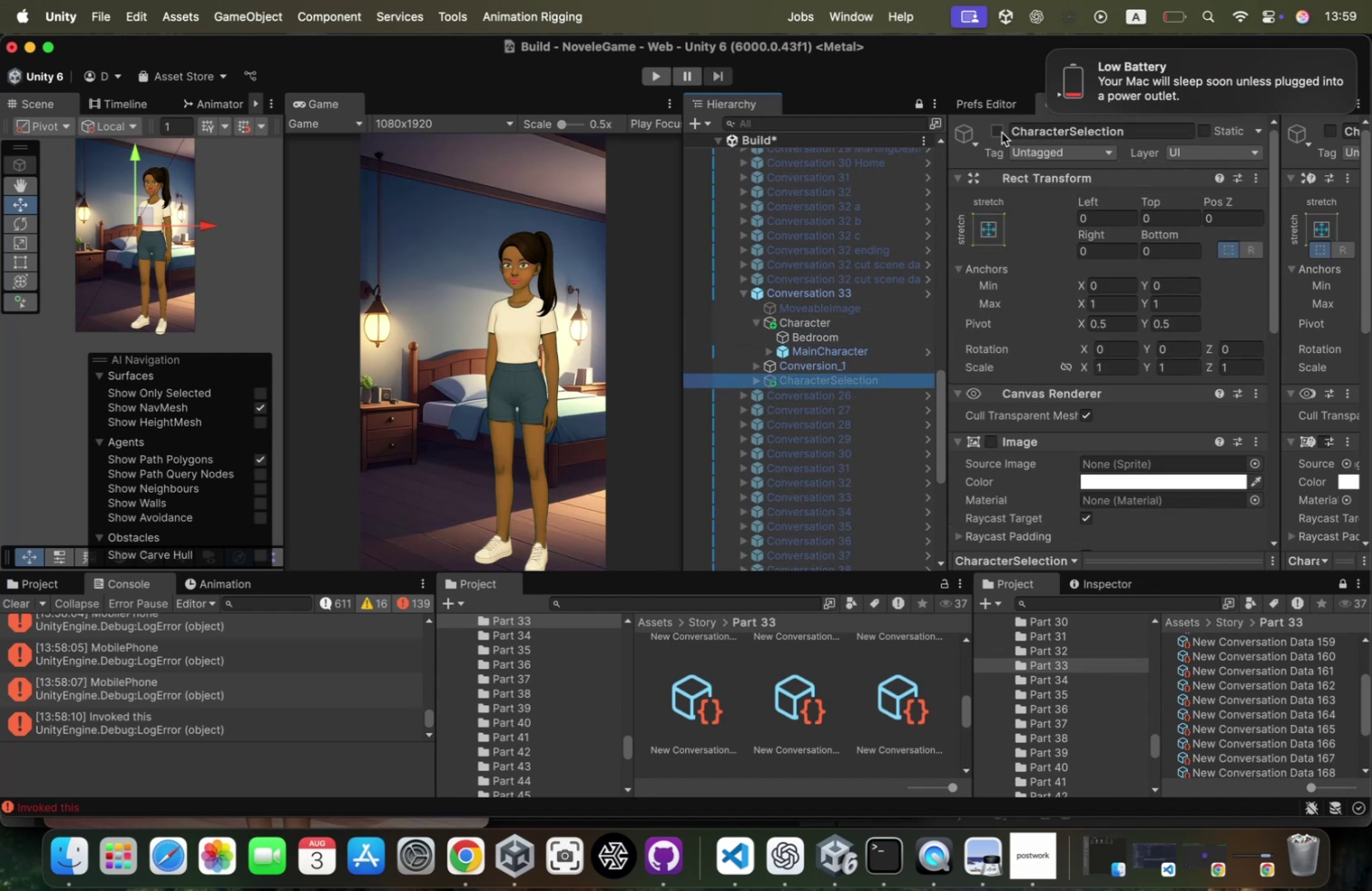 
scroll: coordinate [970, 401], scroll_direction: down, amount: 55.0
 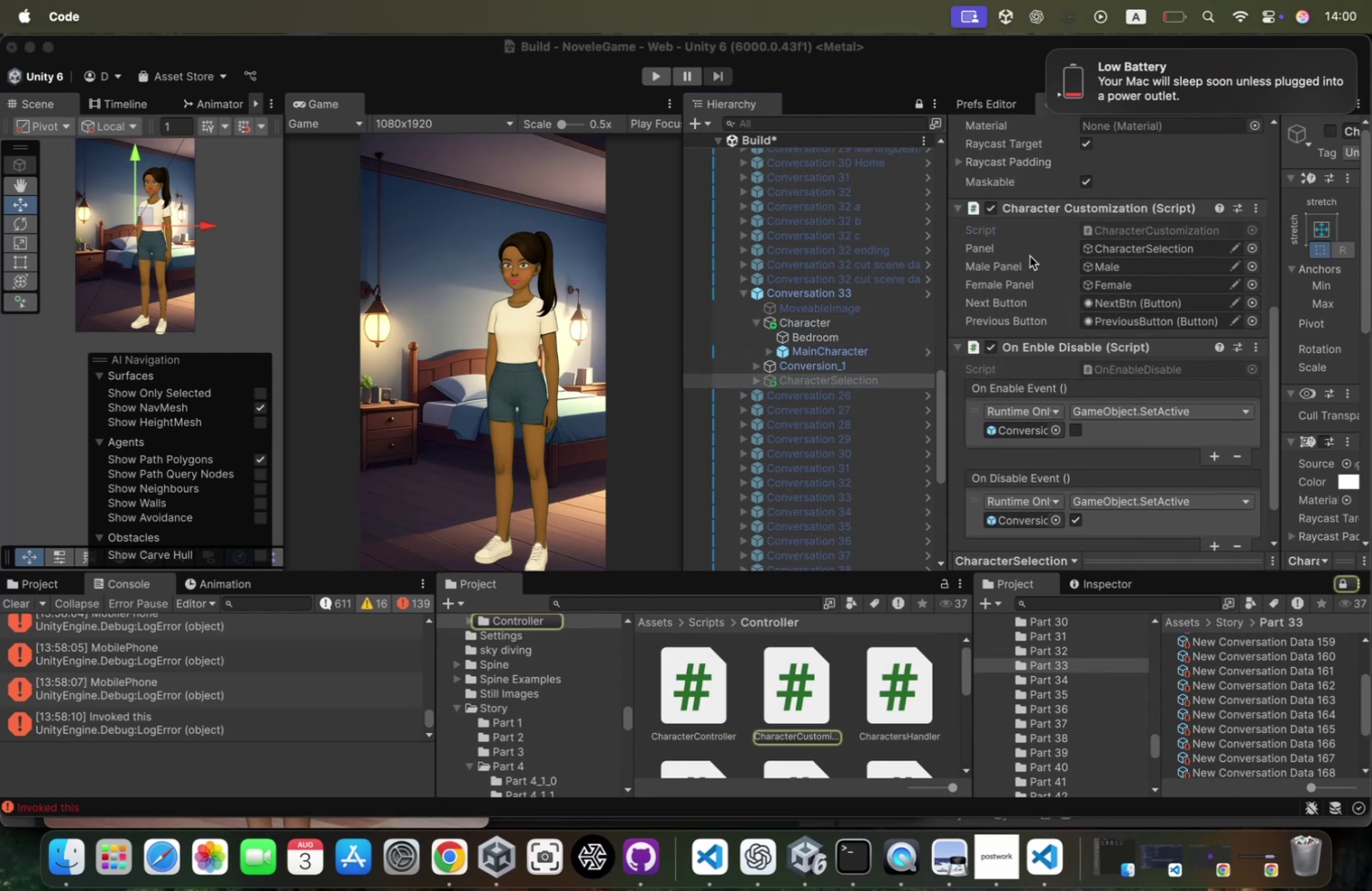 
wait(5.13)
 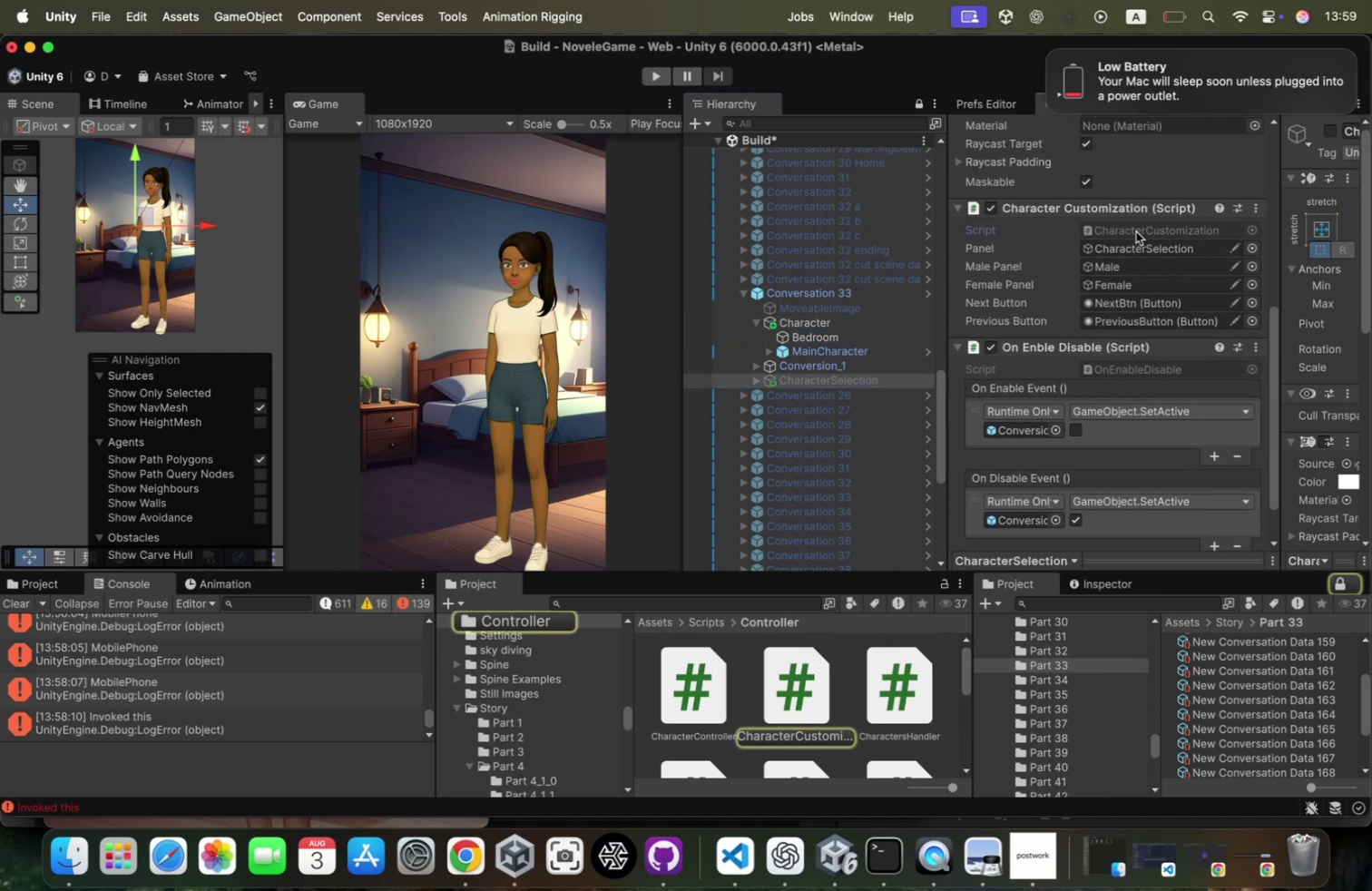 
scroll: coordinate [628, 322], scroll_direction: up, amount: 9.0
 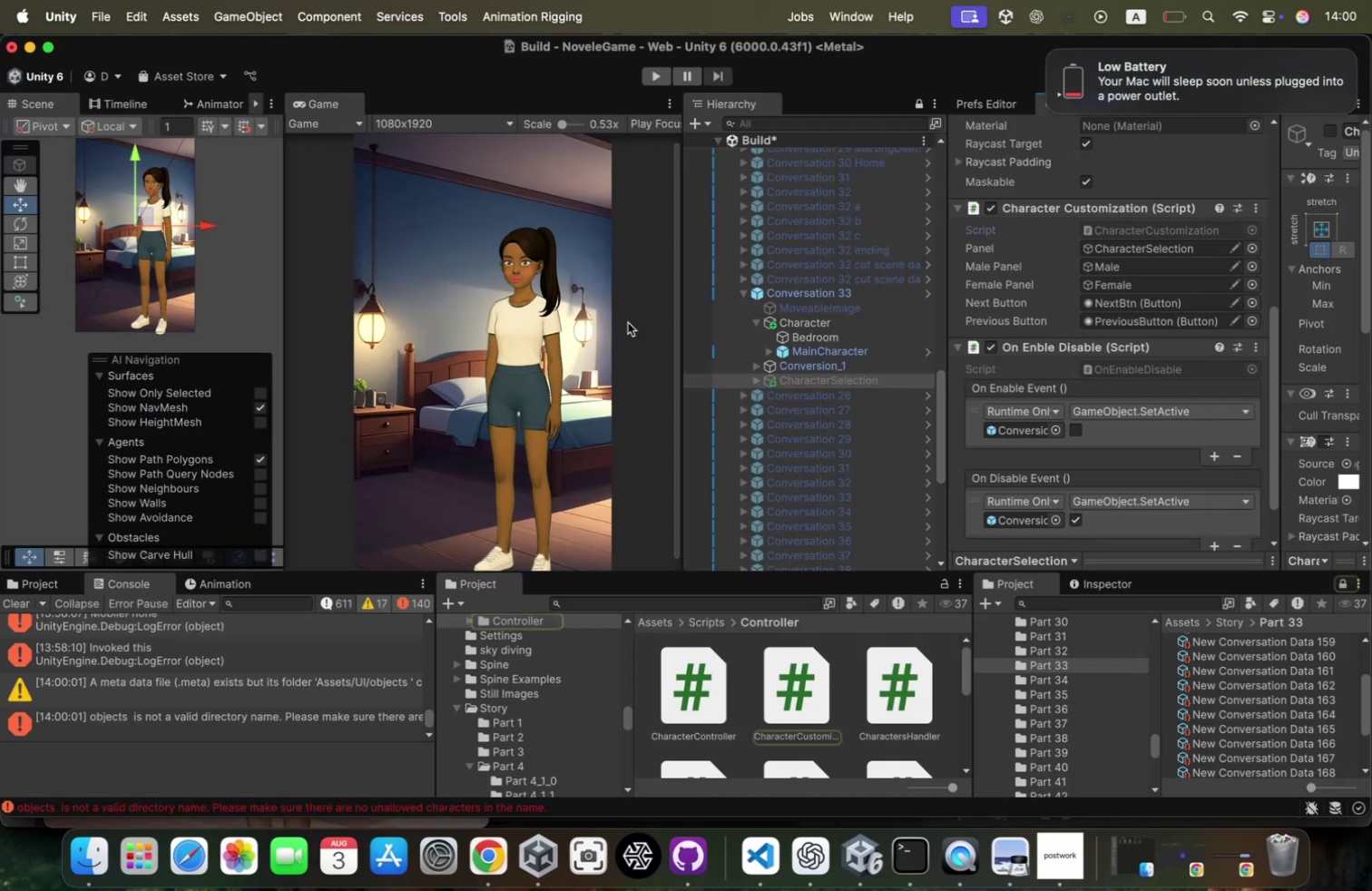 
scroll: coordinate [628, 322], scroll_direction: down, amount: 79.0
 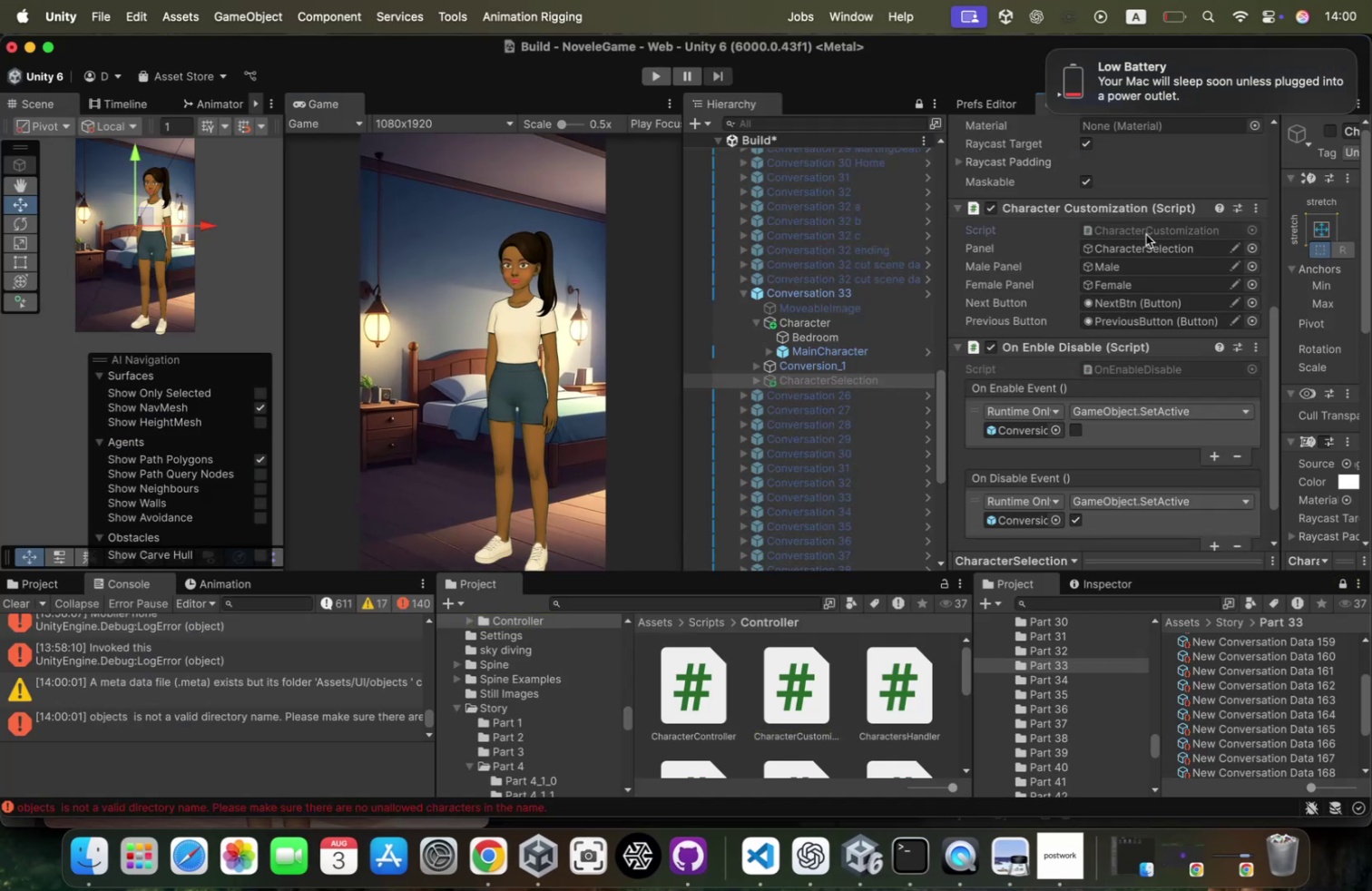 
double_click([1148, 225])
 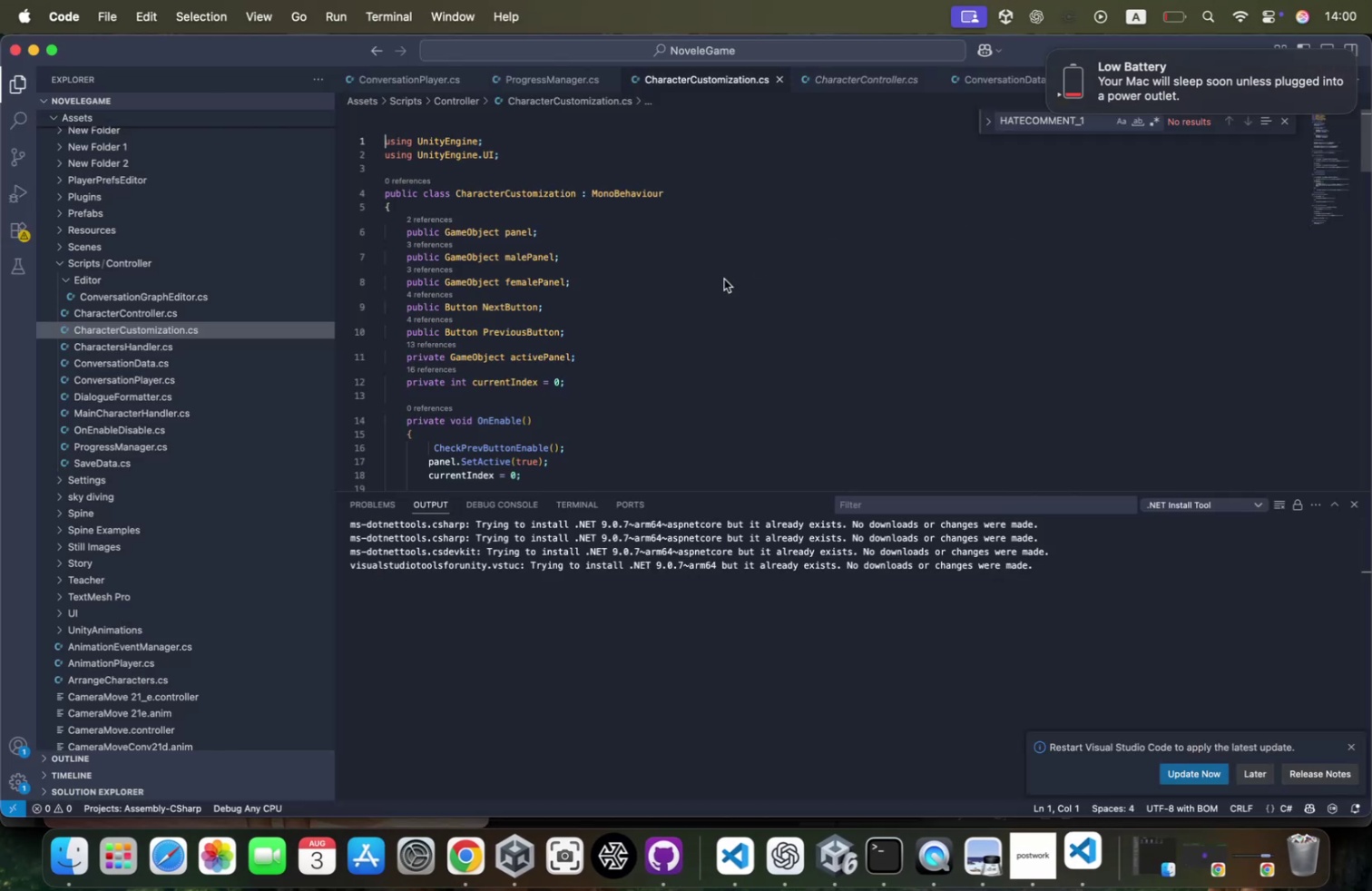 
left_click([710, 295])
 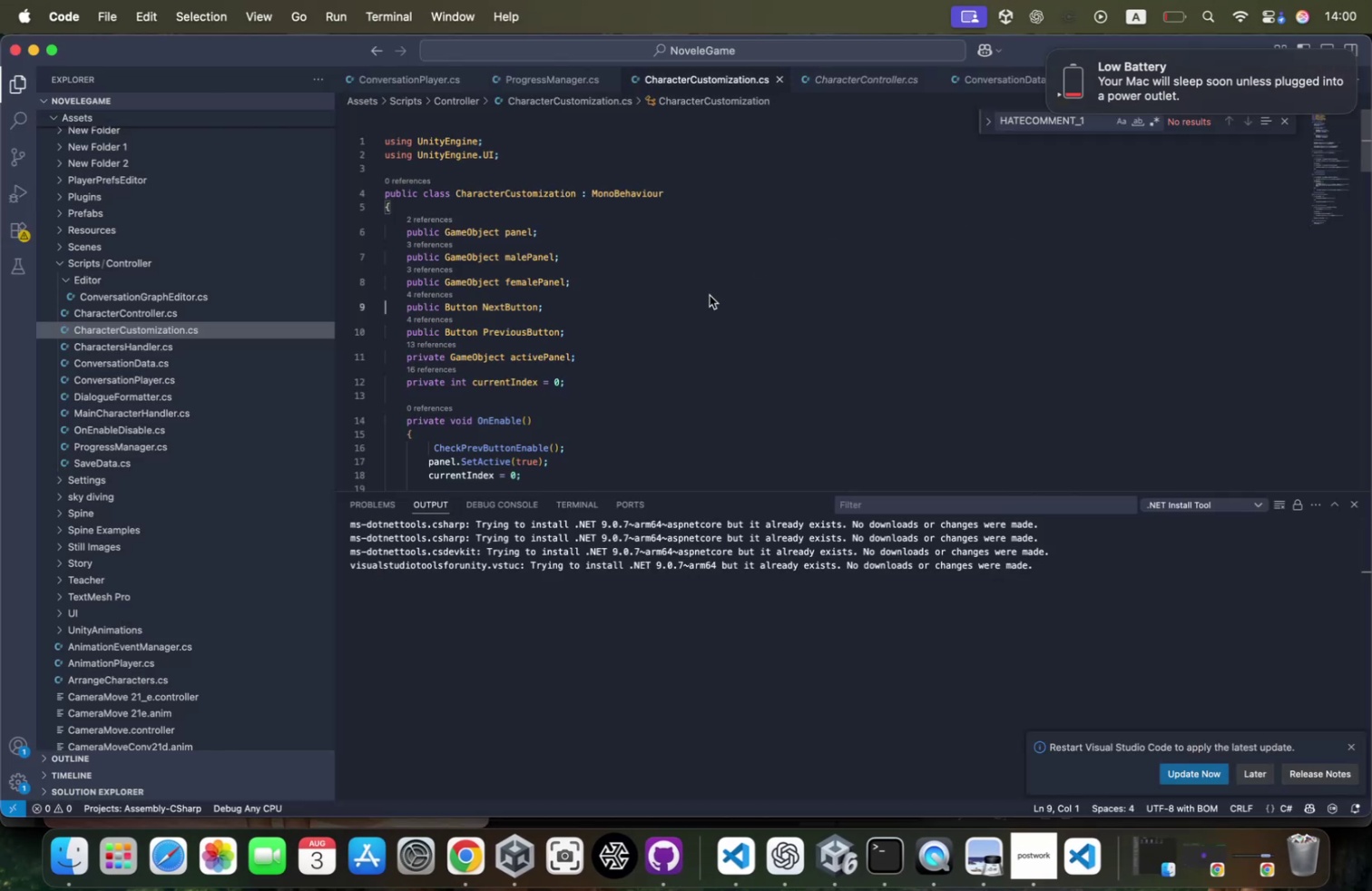 
key(Meta+A)
 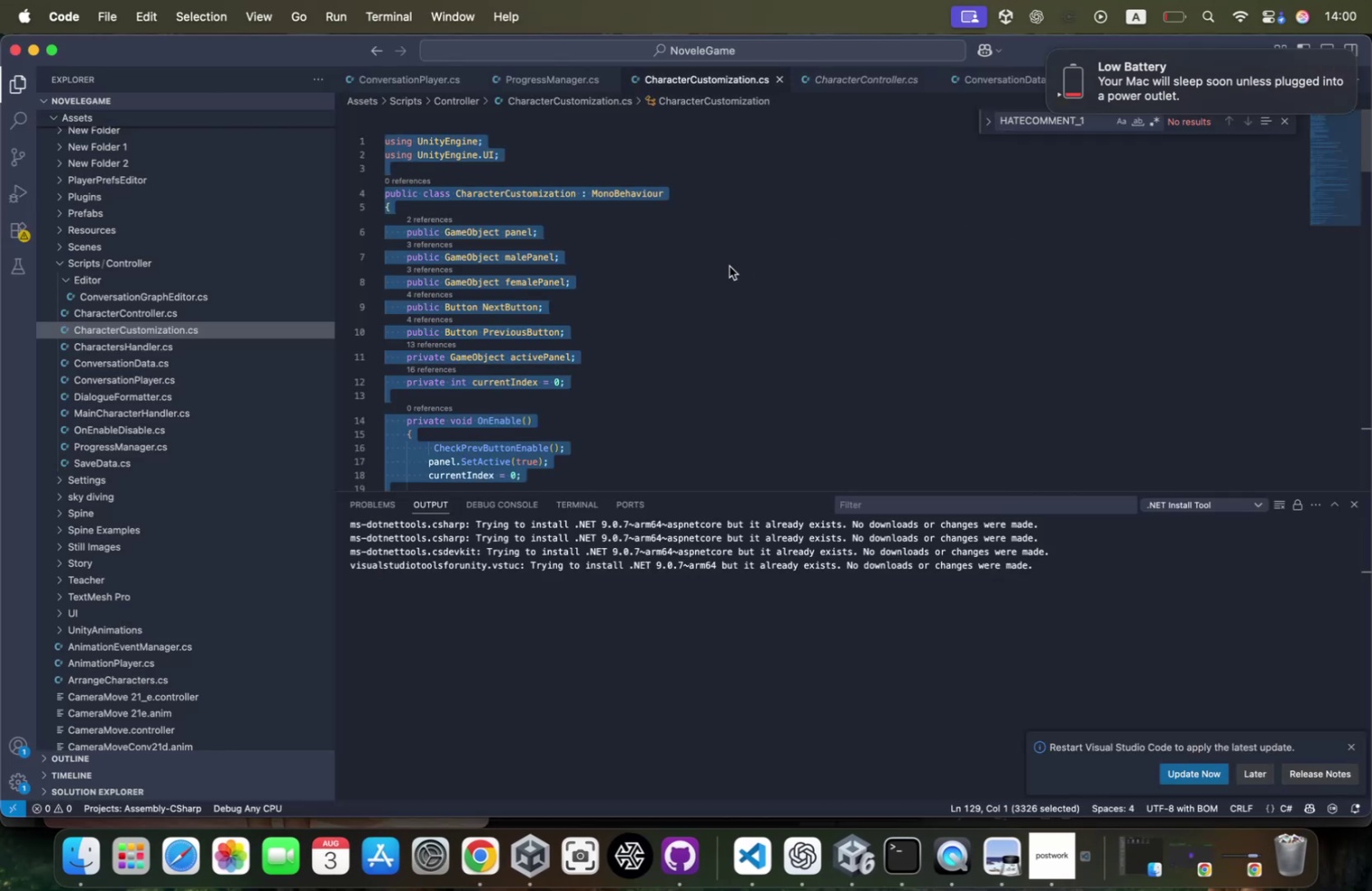 
key(Meta+C)
 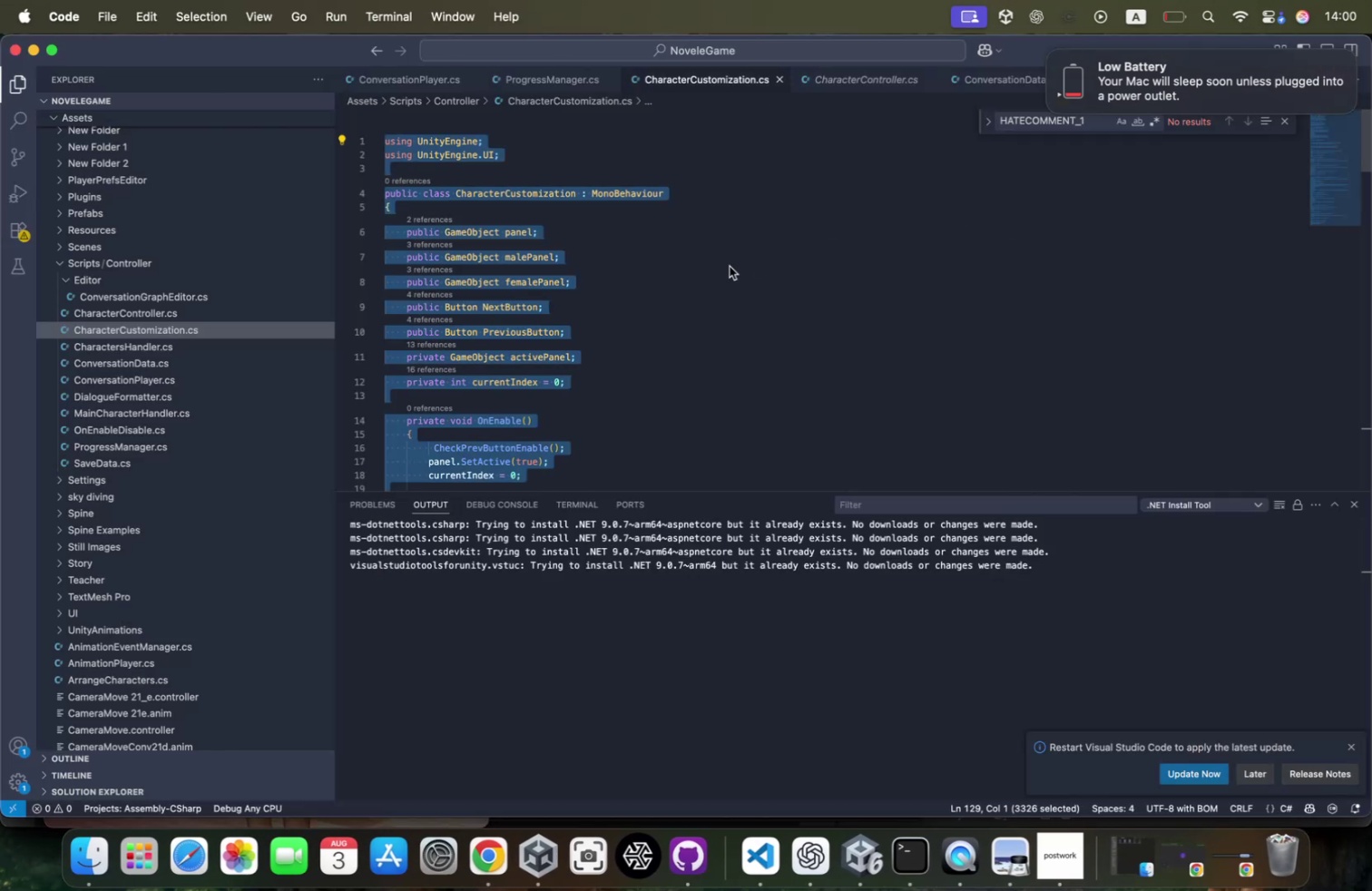 
key(Meta+CommandLeft)
 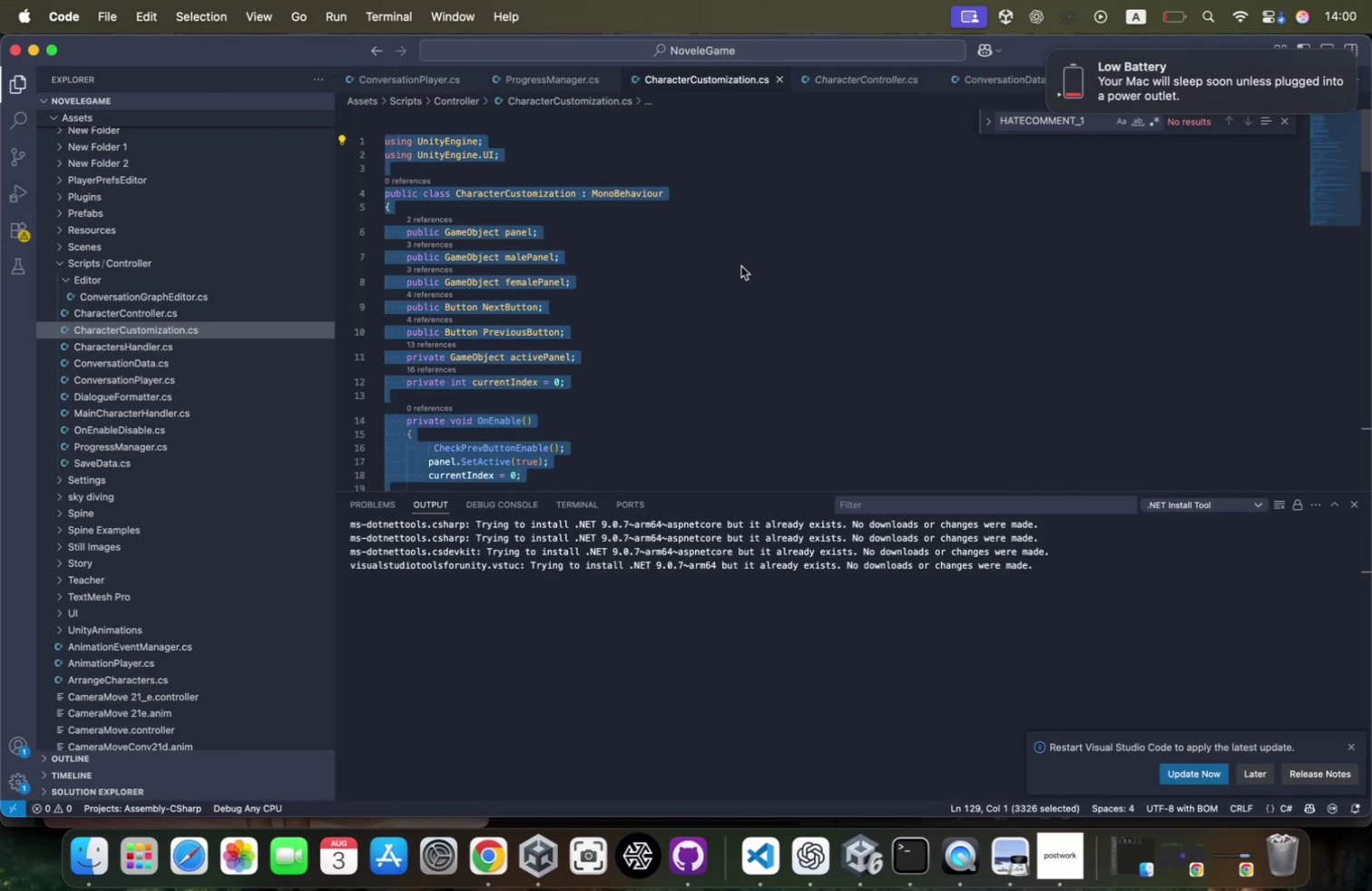 
key(Meta+Tab)
 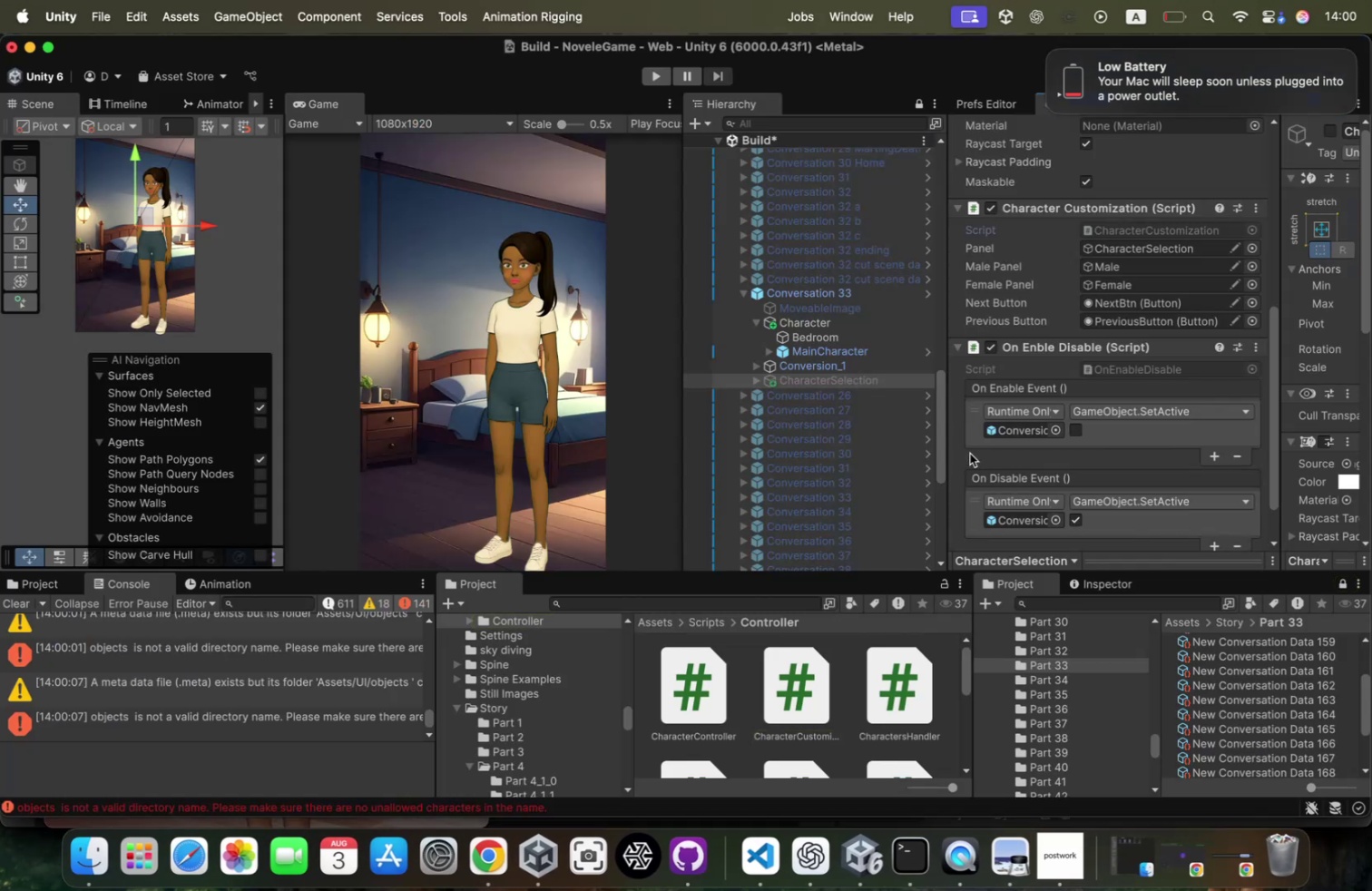 
key(Meta+CommandLeft)
 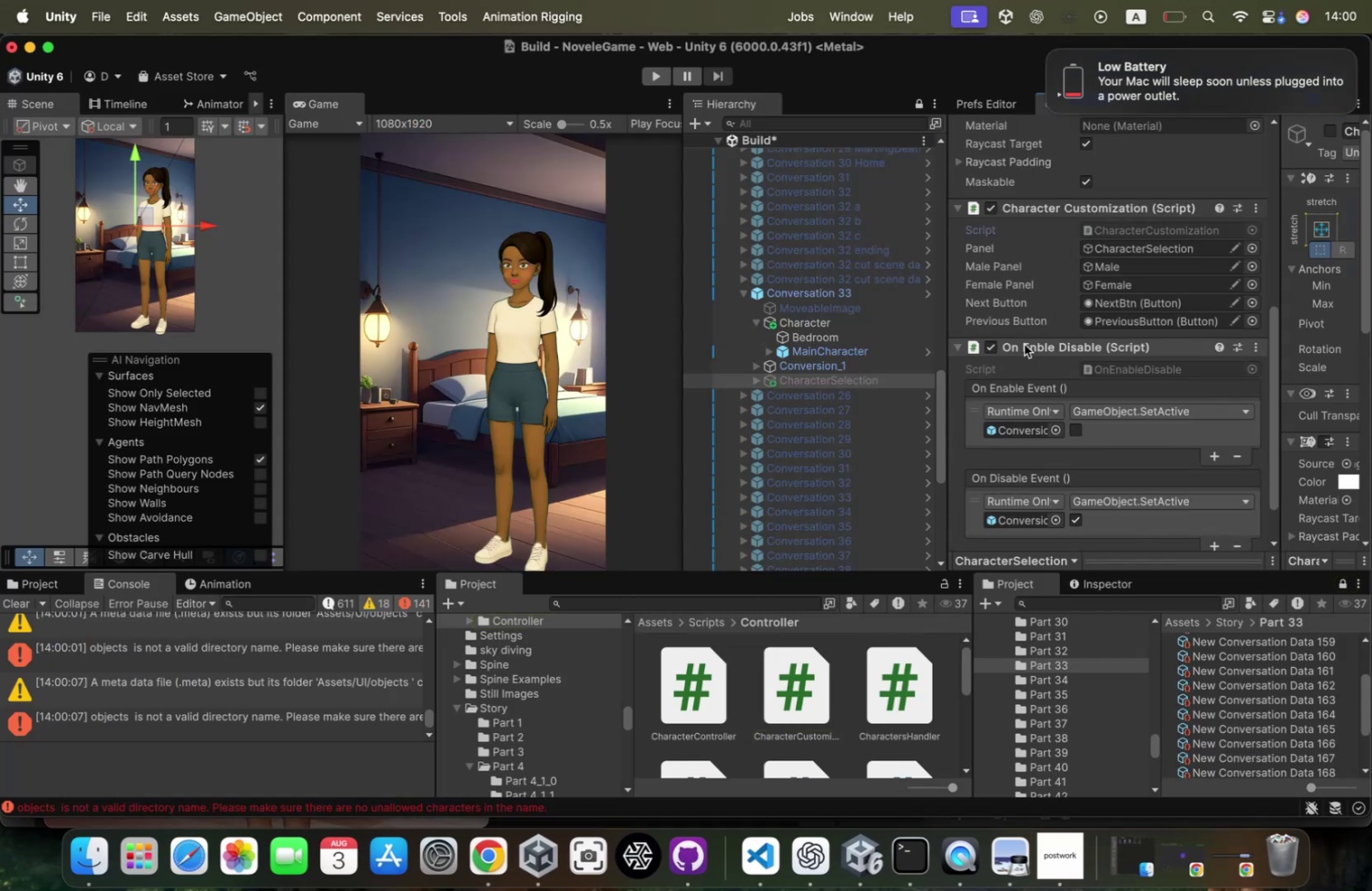 
key(Meta+Tab)
 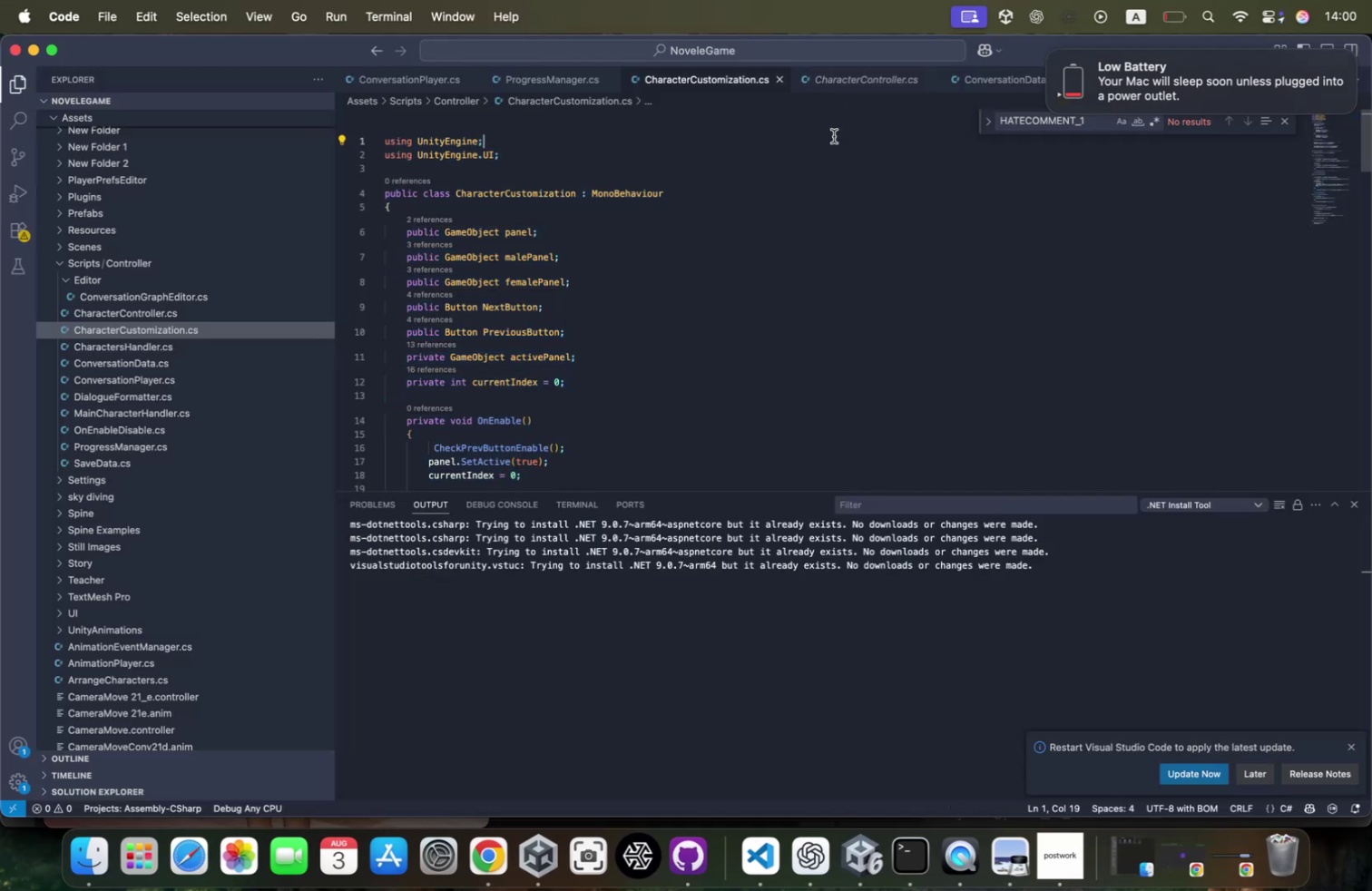 
key(Meta+CommandLeft)
 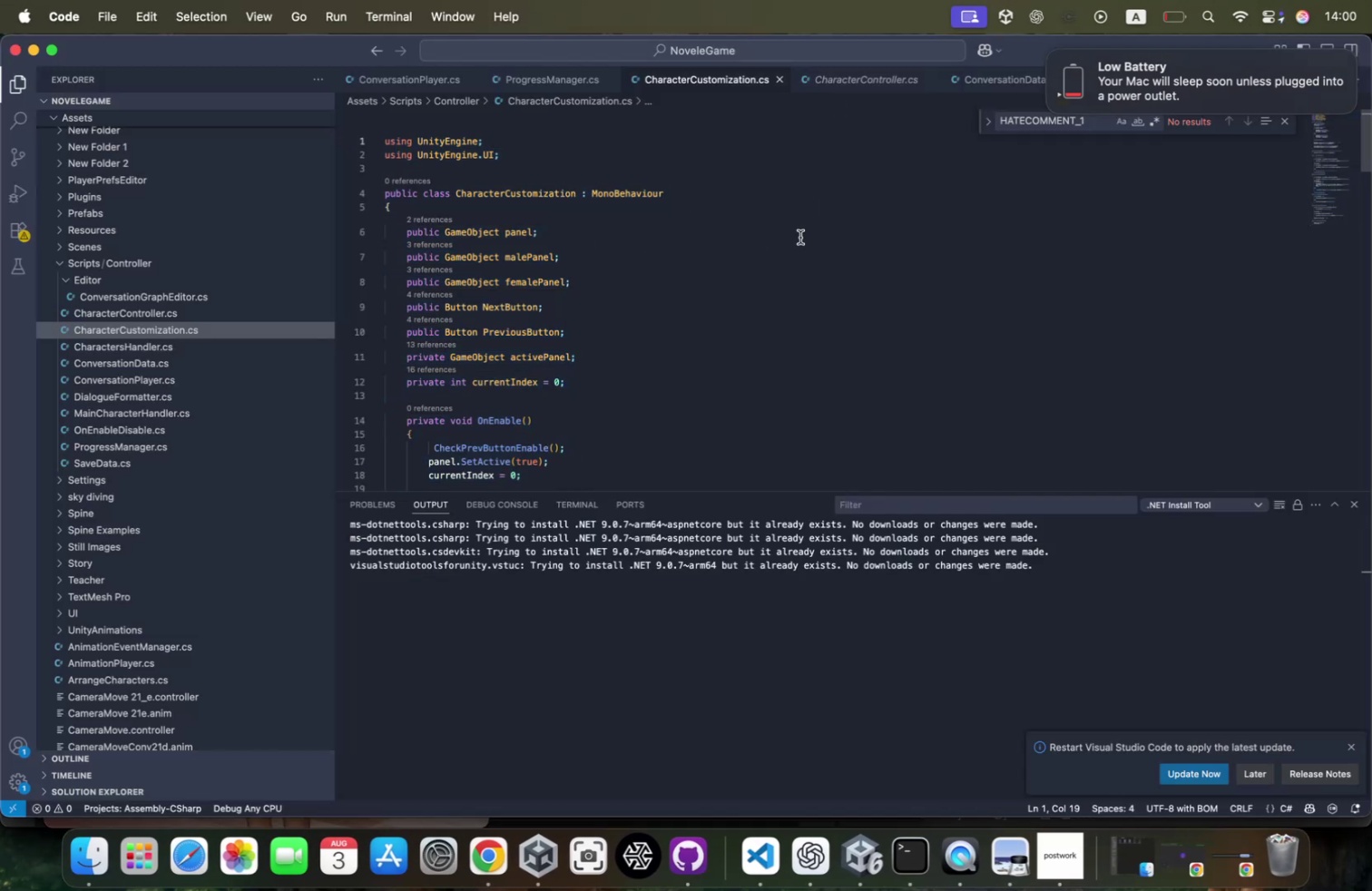 
key(Meta+Tab)
 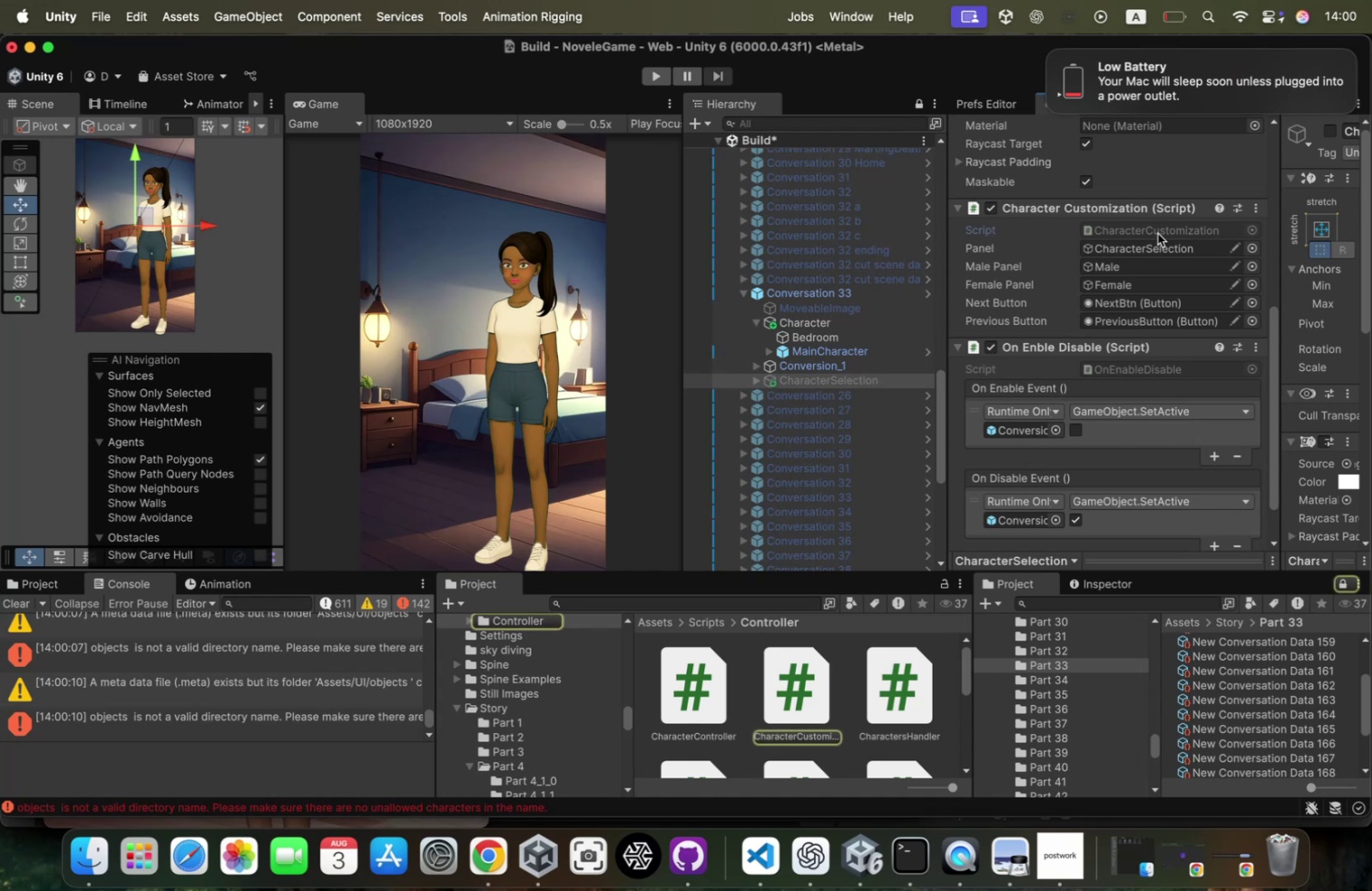 
right_click([851, 681])
 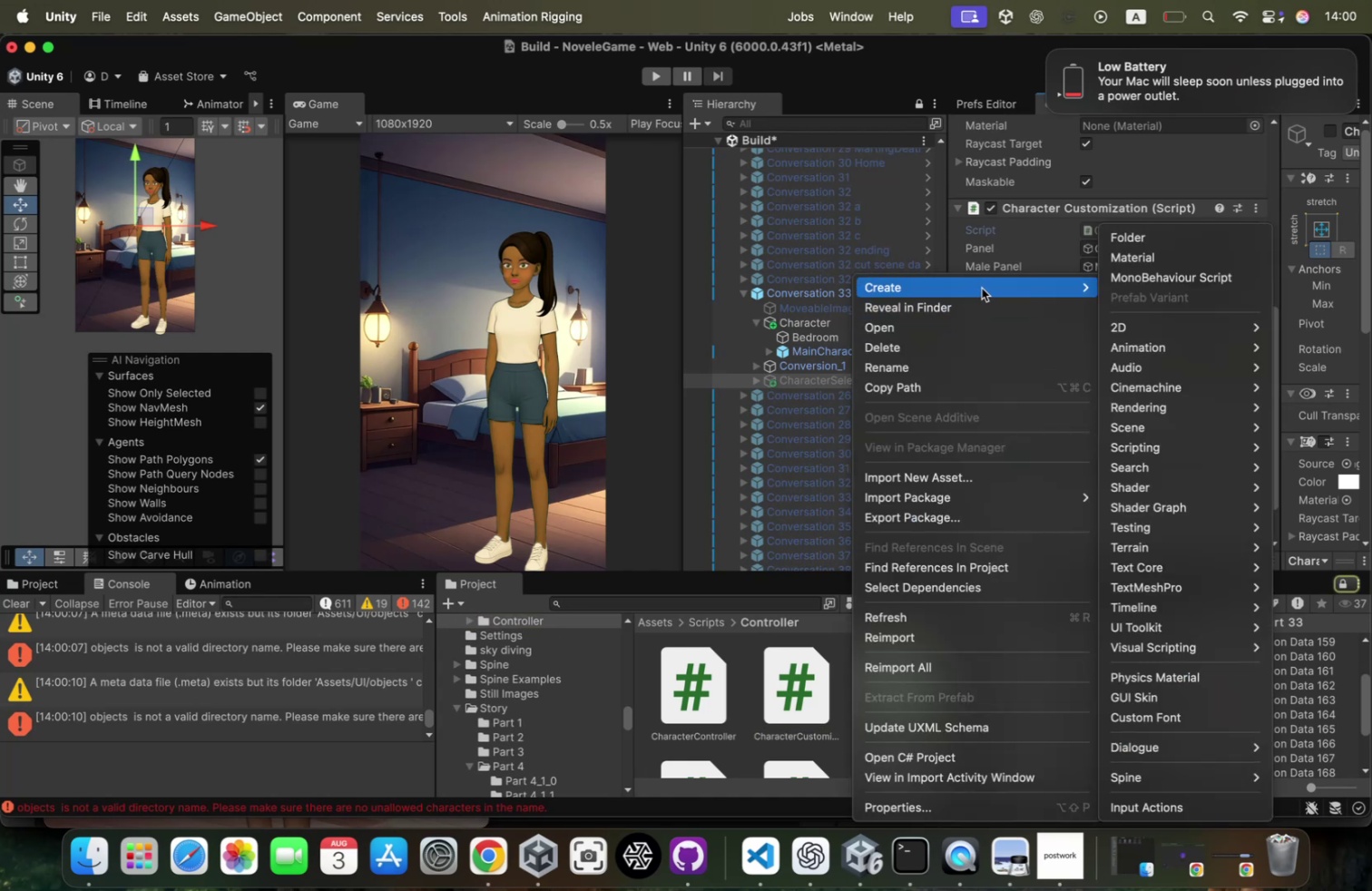 
mouse_move([1161, 270])
 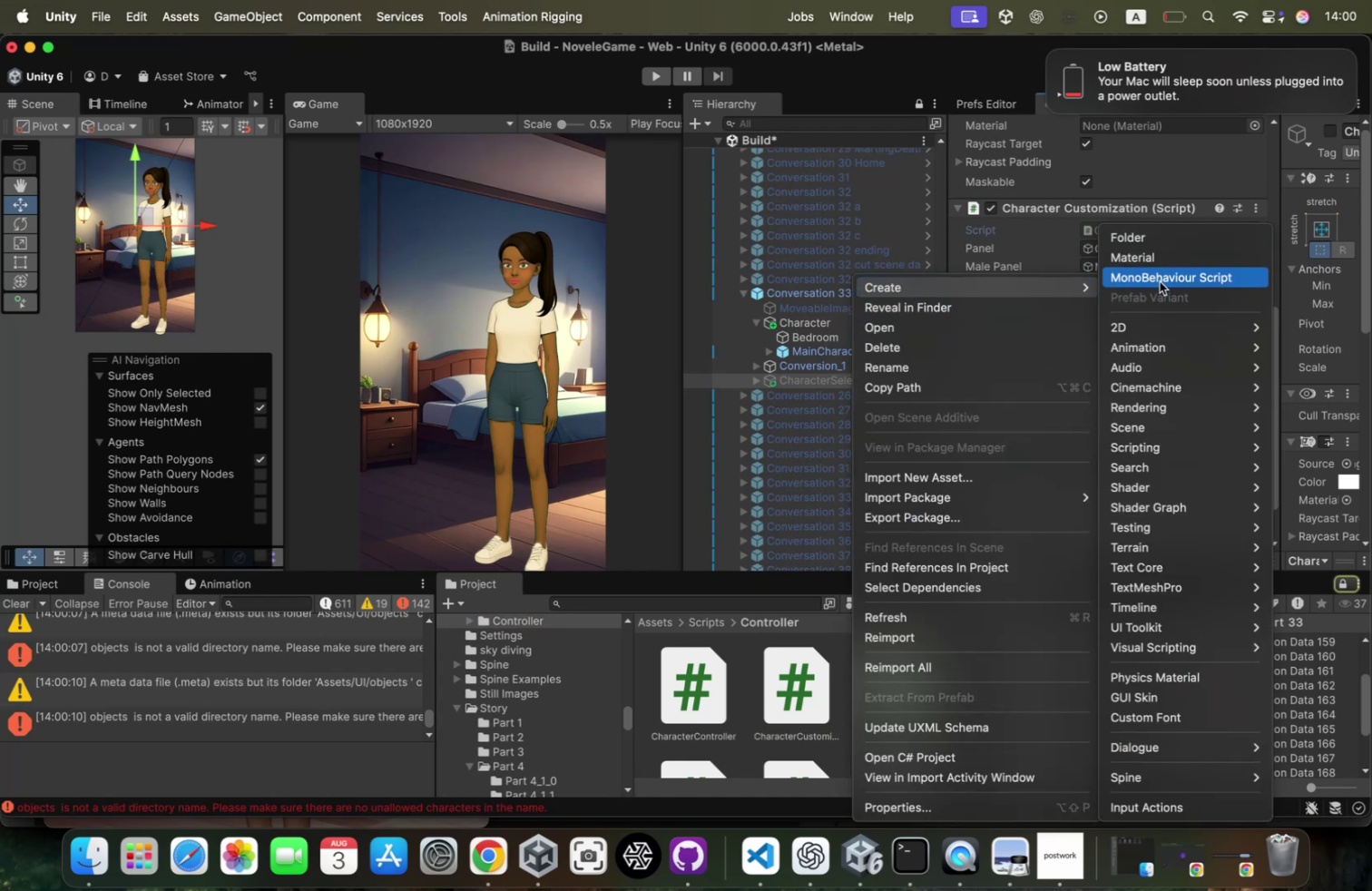 
left_click([1160, 281])
 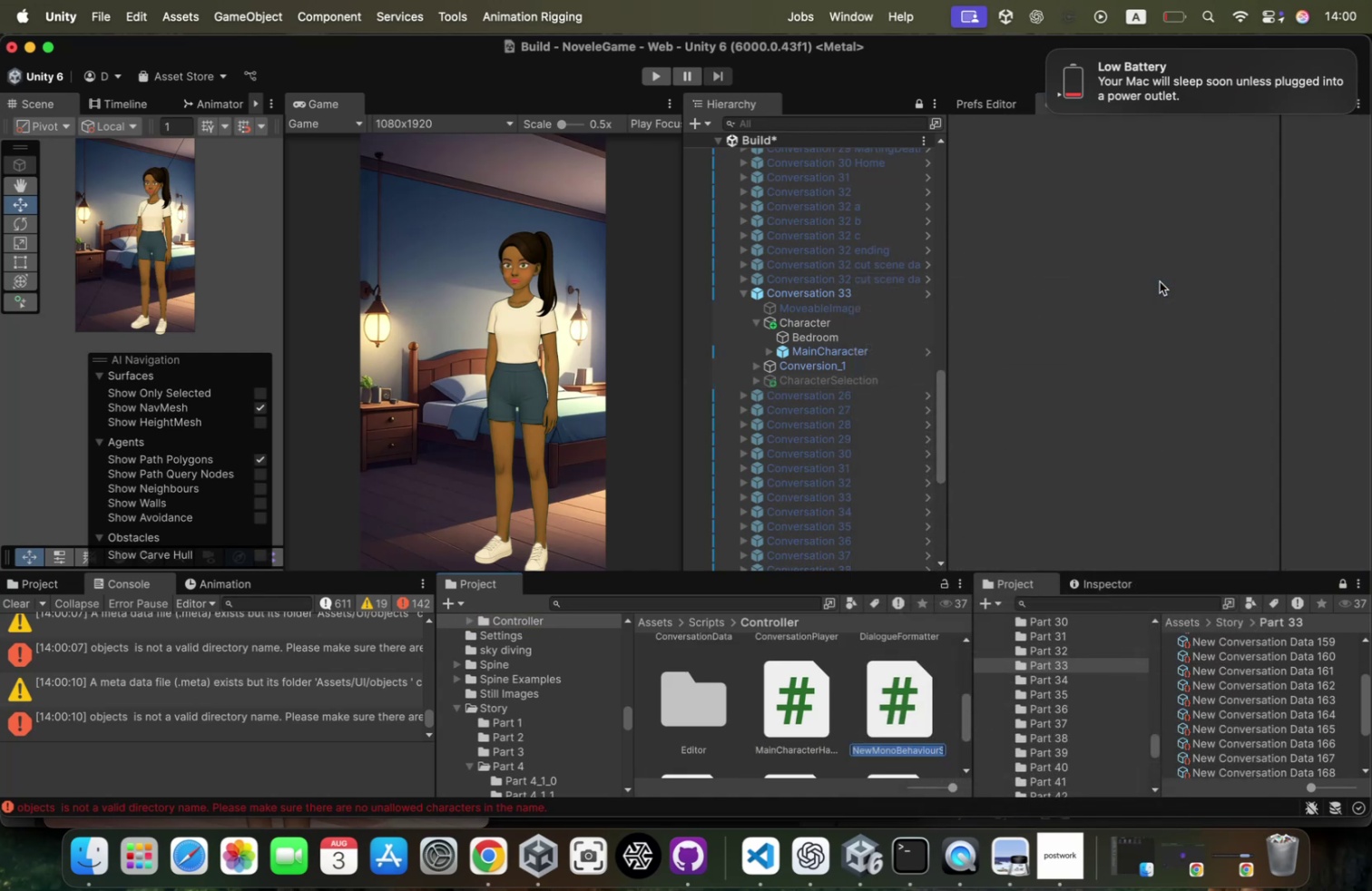 
type(BedroomCustomisation)
 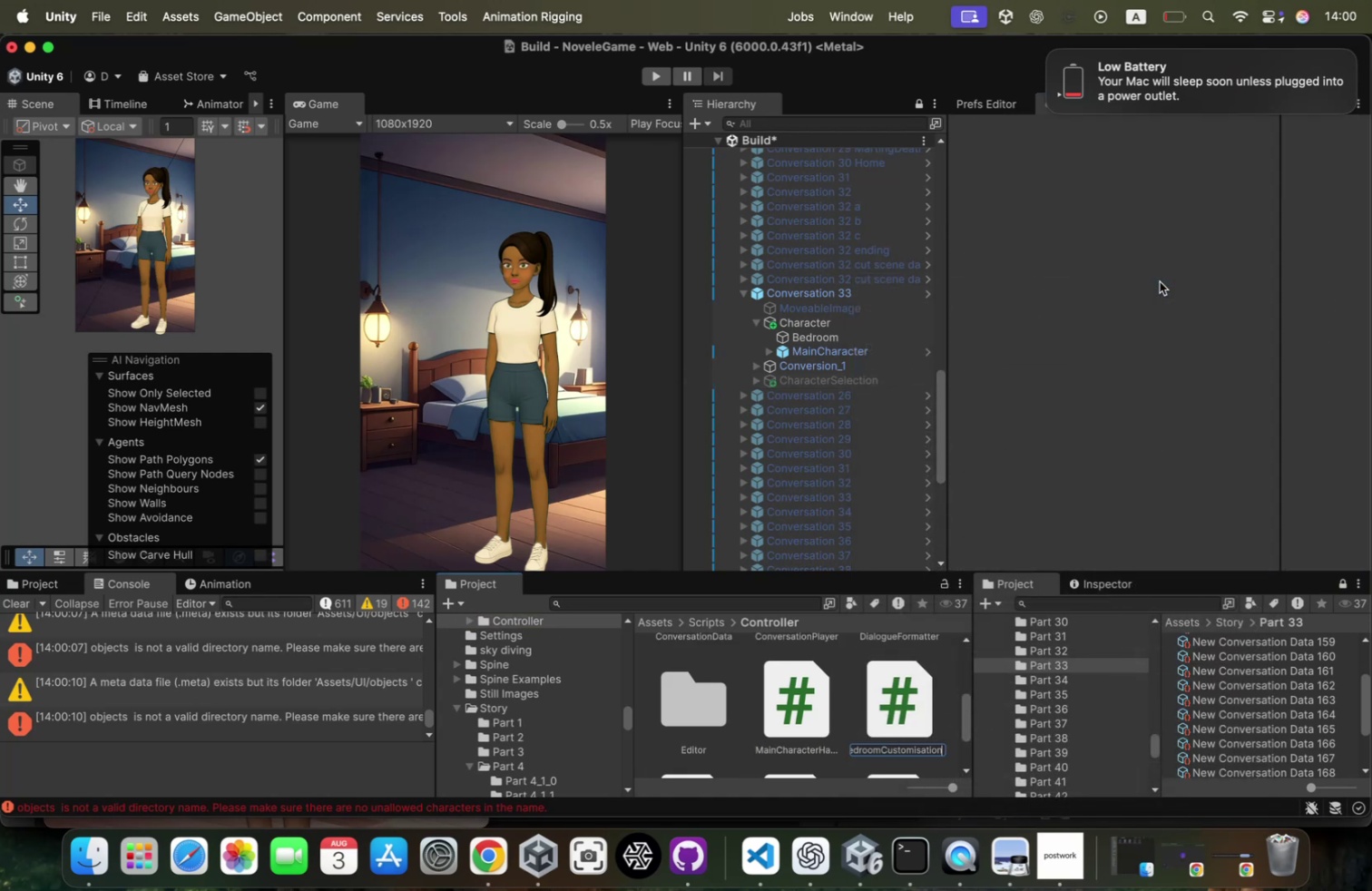 
key(Enter)
 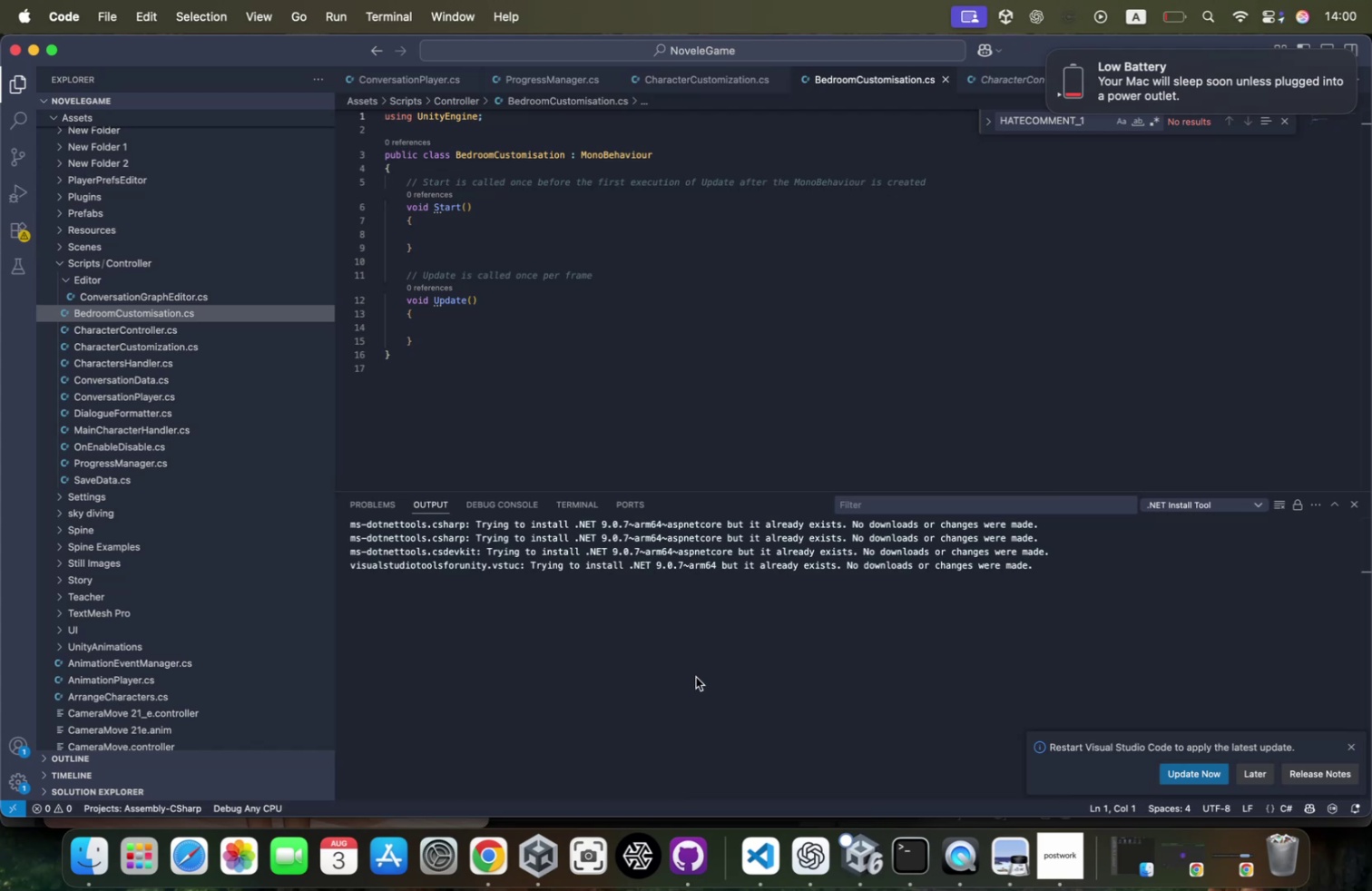 
wait(22.87)
 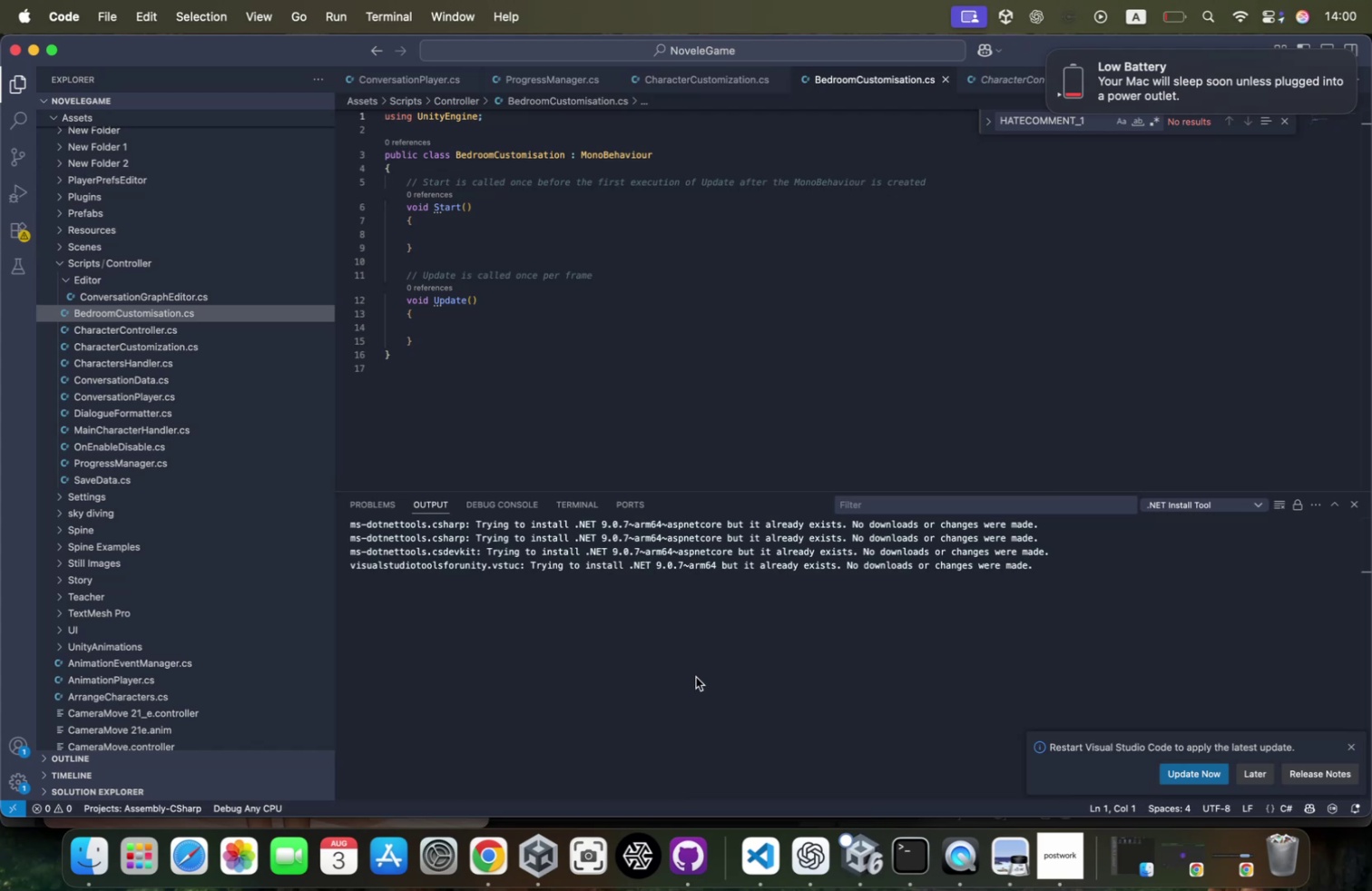 
left_click_drag(start_coordinate=[841, 80], to_coordinate=[1296, 248])
 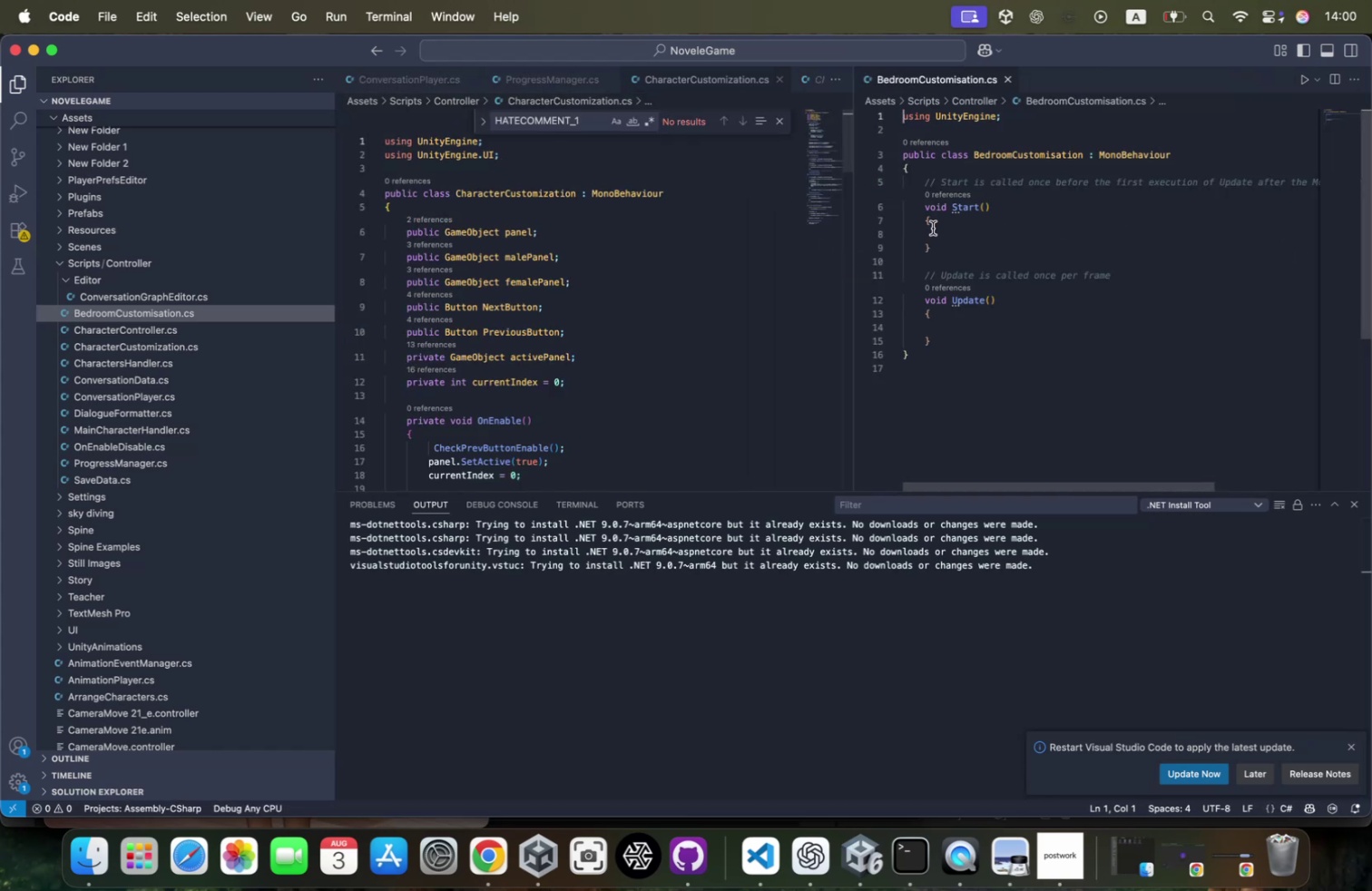 
left_click([1033, 128])
 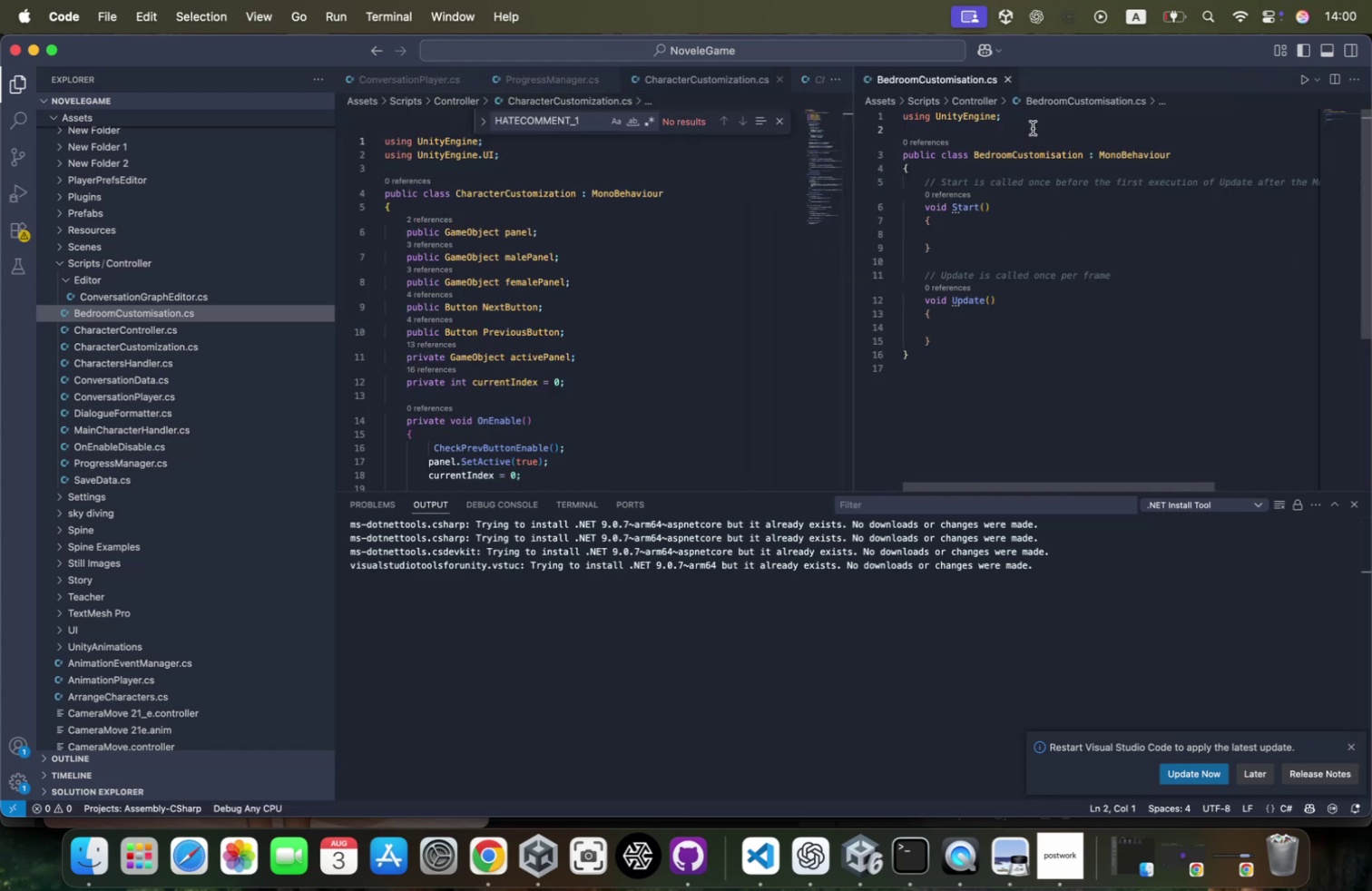 
type(using unityen)
key(Tab)
type(.ui)
key(Tab)
type(;)
 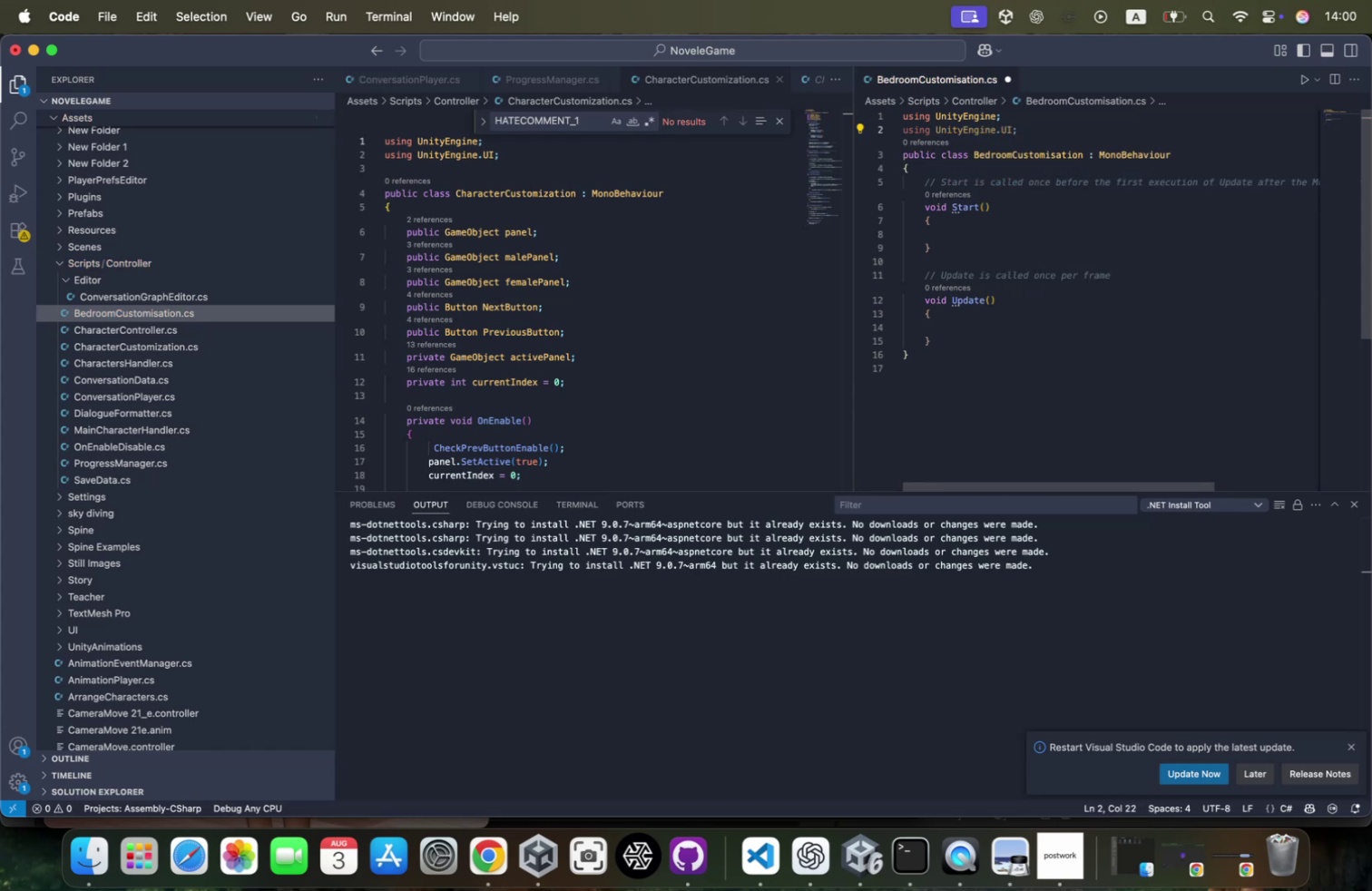 
key(ArrowDown)
 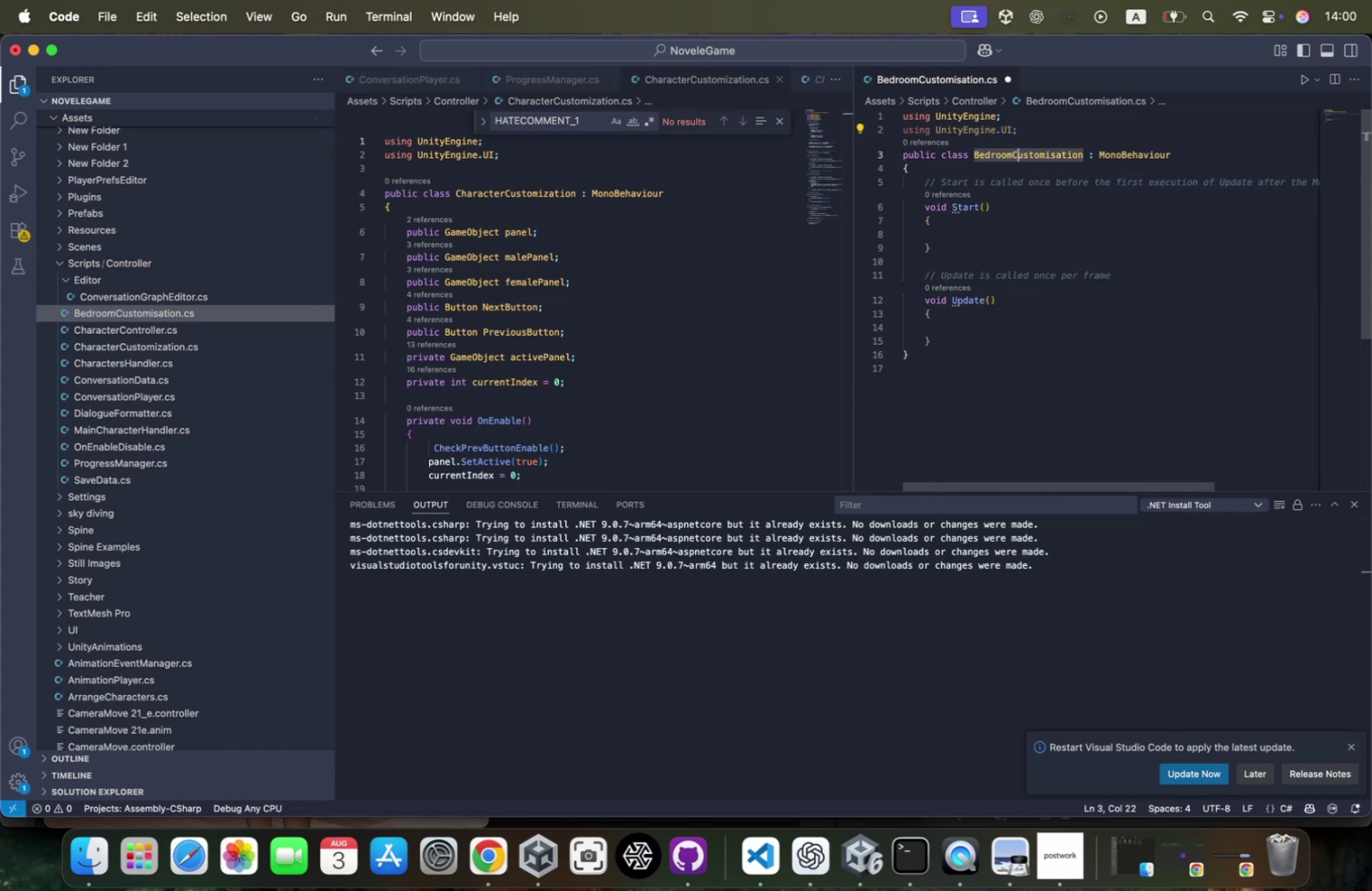 
key(ArrowDown)
 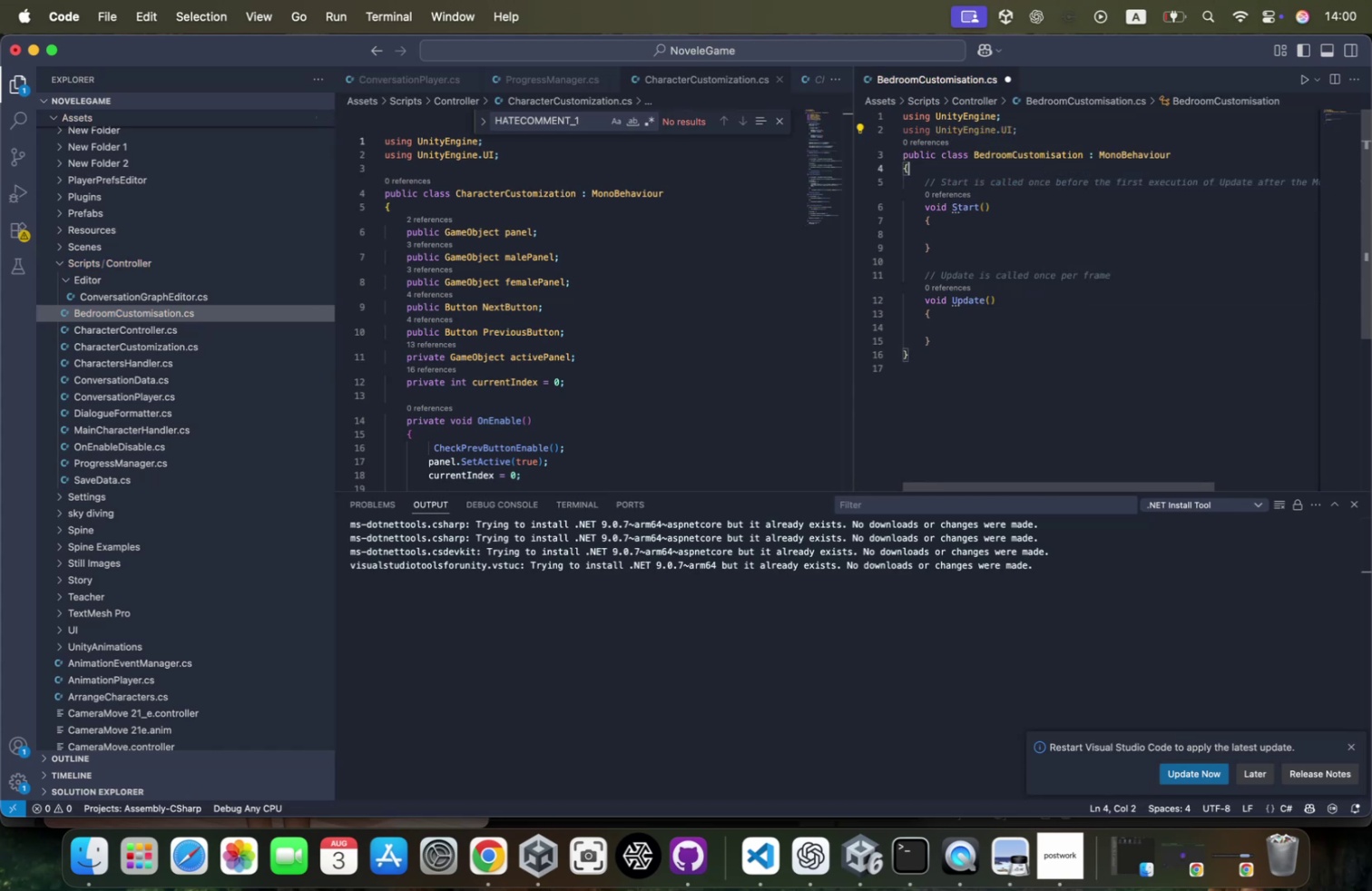 
key(ArrowDown)
 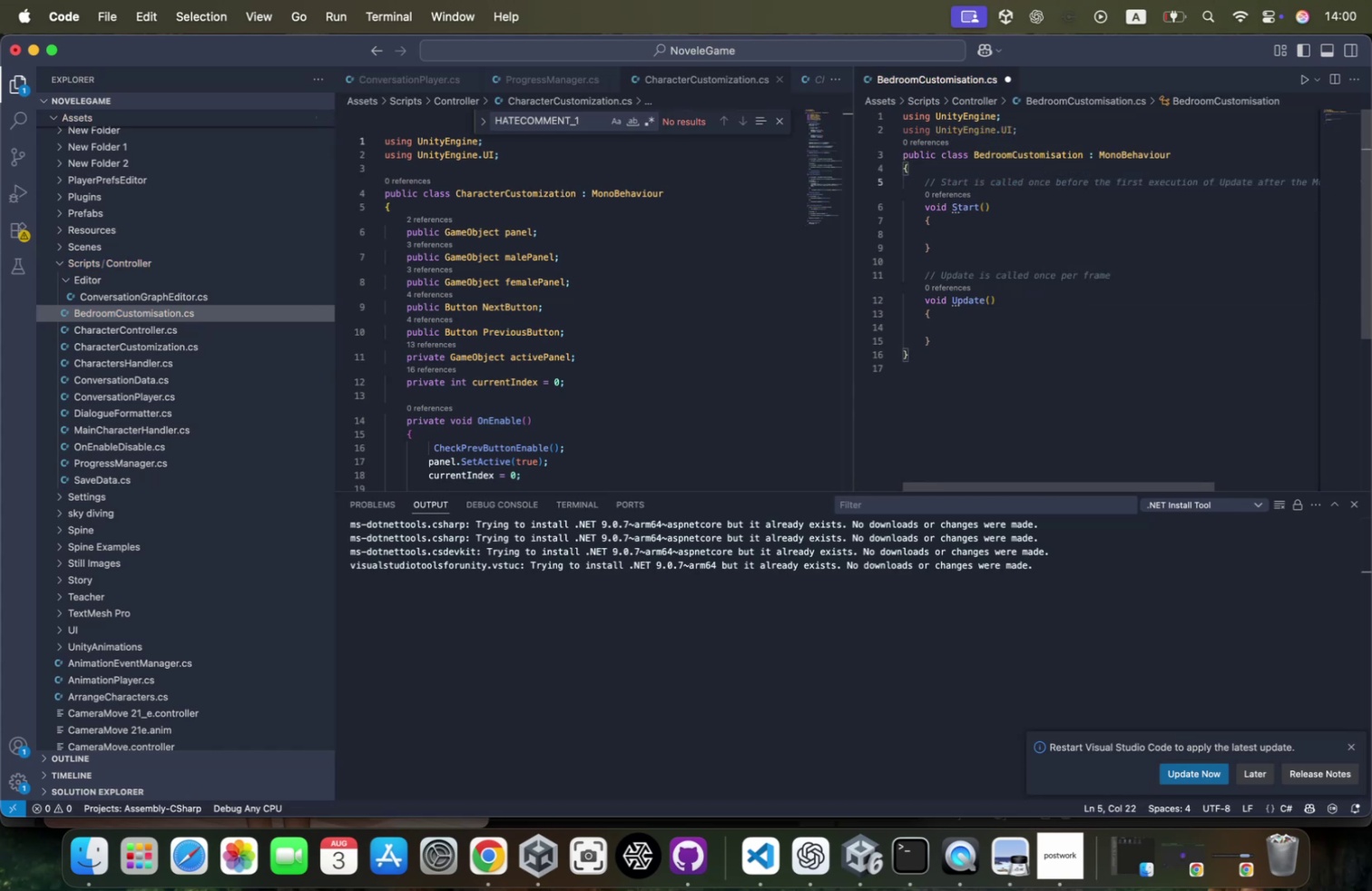 
key(ArrowLeft)
 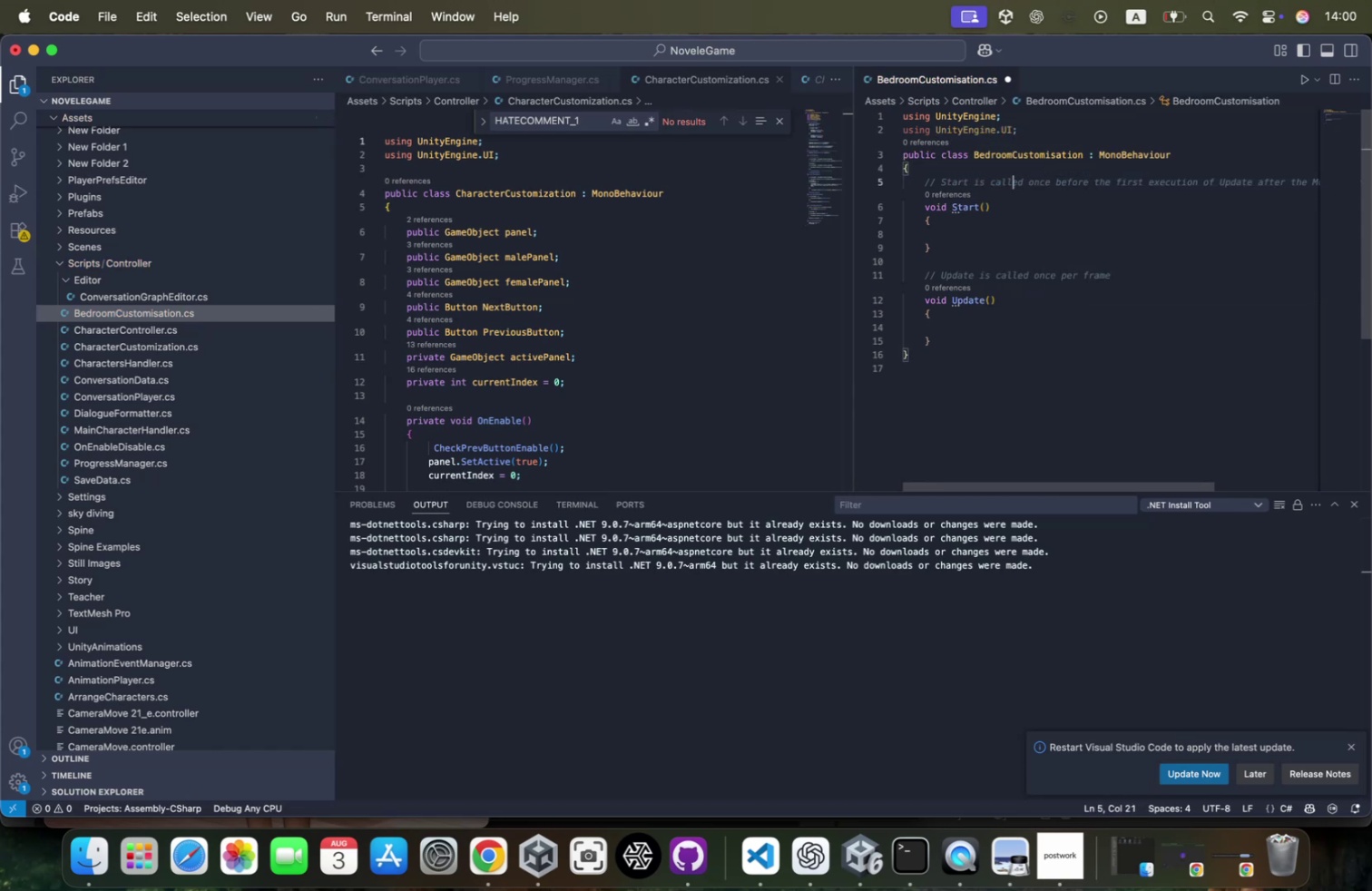 
key(ArrowLeft)
 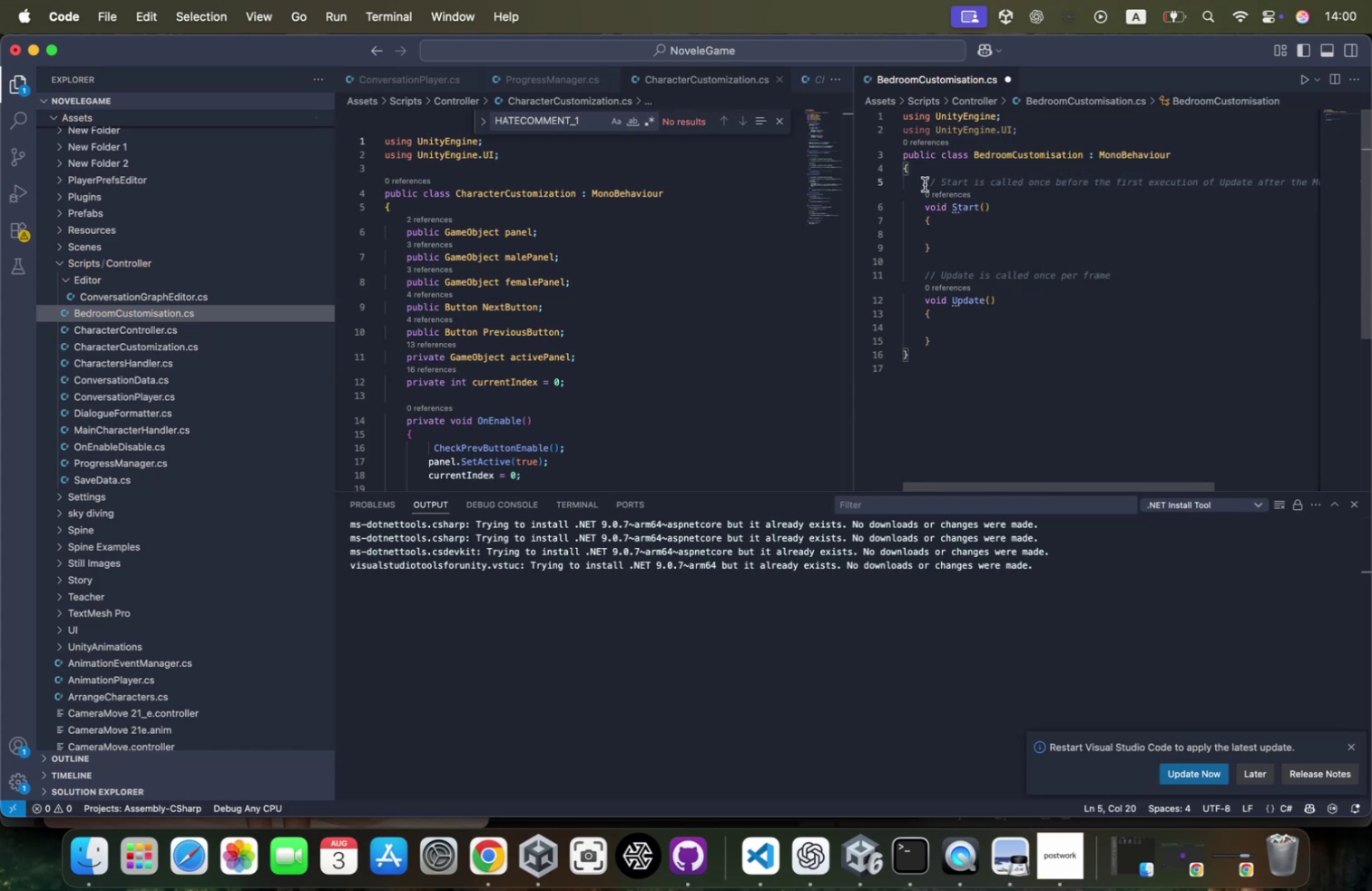 
left_click([914, 185])
 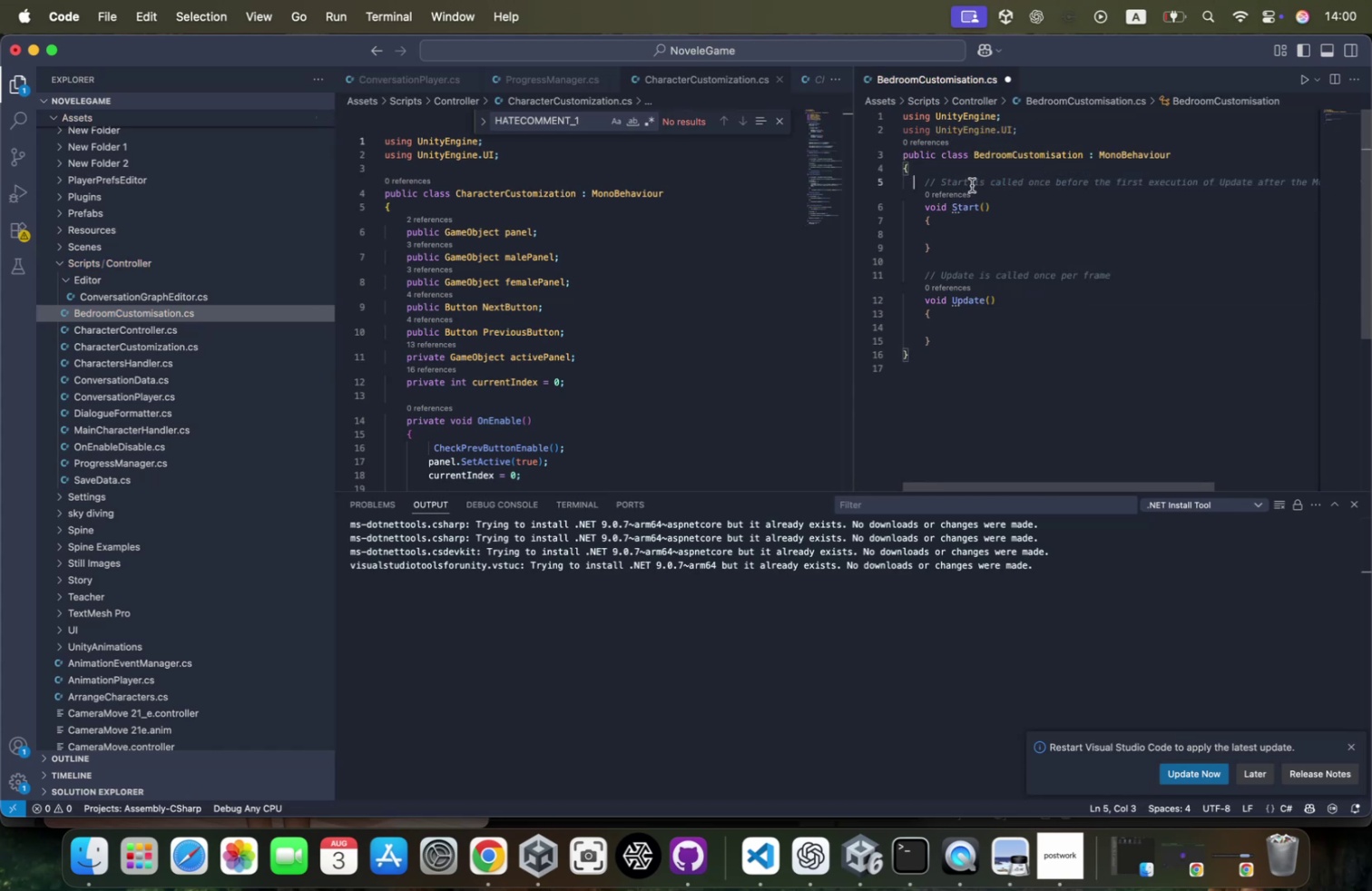 
scroll: coordinate [972, 185], scroll_direction: down, amount: 44.0
 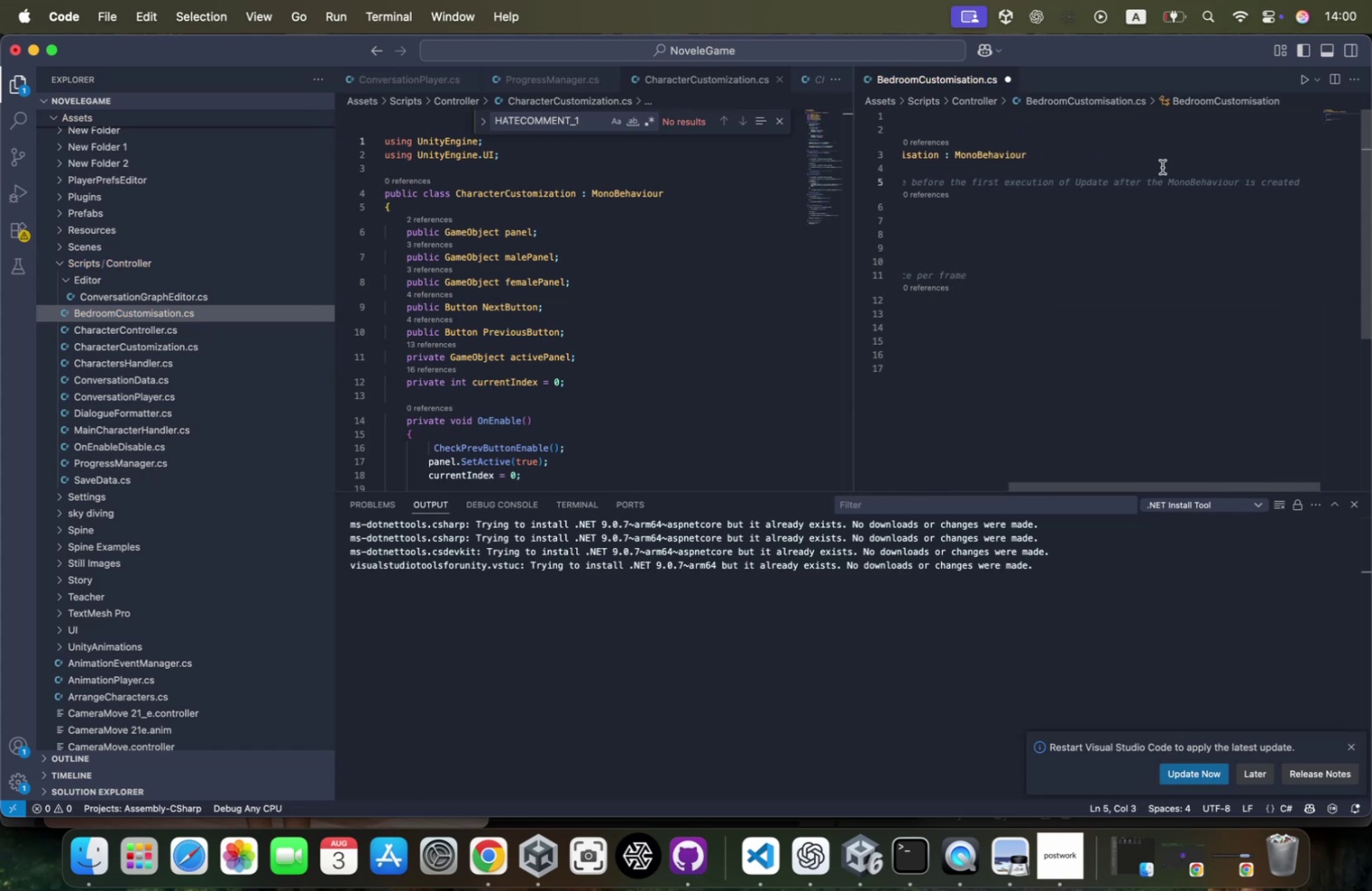 
hold_key(key=ShiftLeft, duration=0.7)
 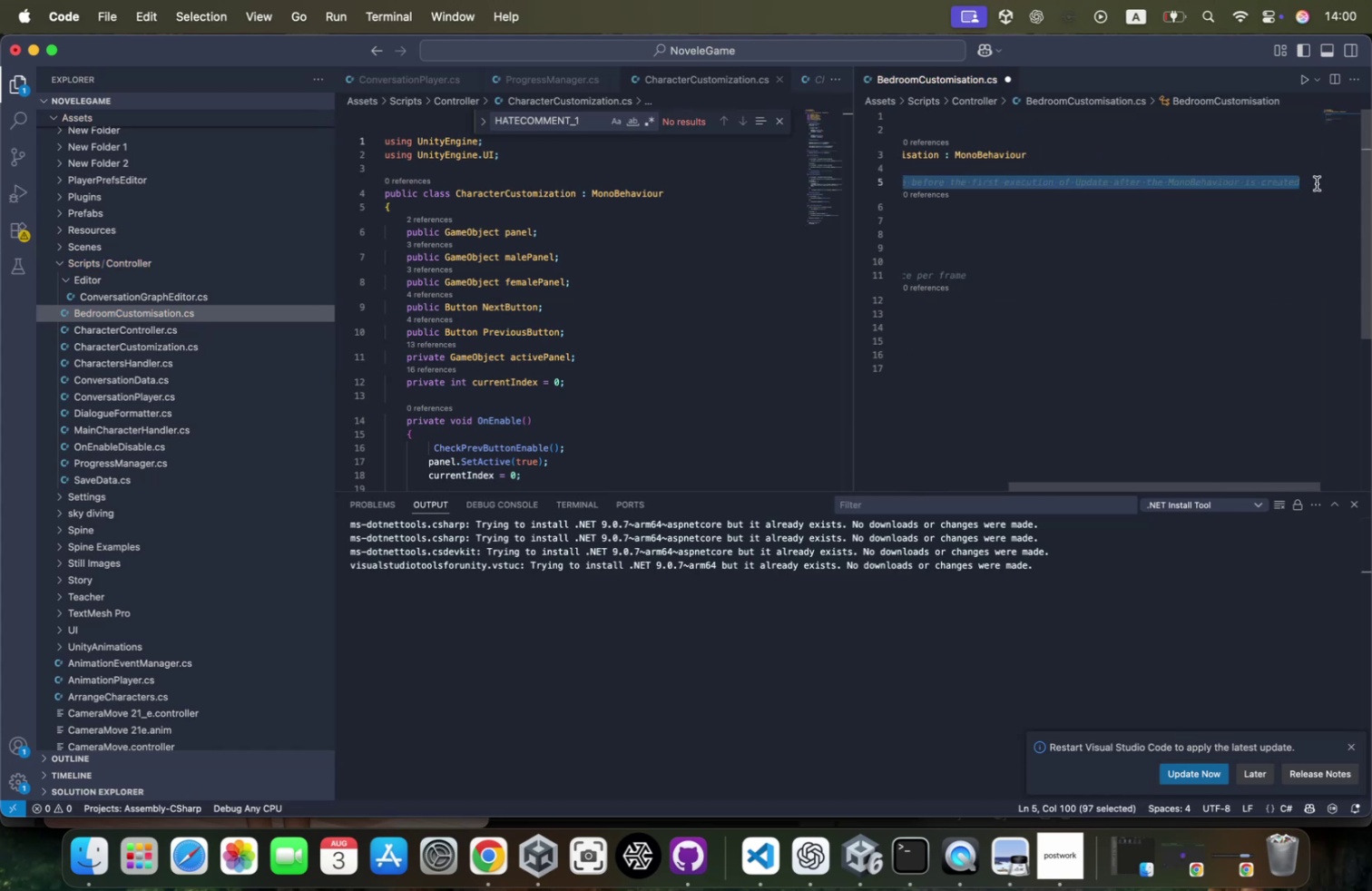 
key(Backspace)
key(Tab)
type(ou)
key(Backspace)
key(Backspace)
type(o)
key(Backspace)
type(pb)
key(Backspace)
type(ublic gameobje)
key(Tab)
type( panel;)
 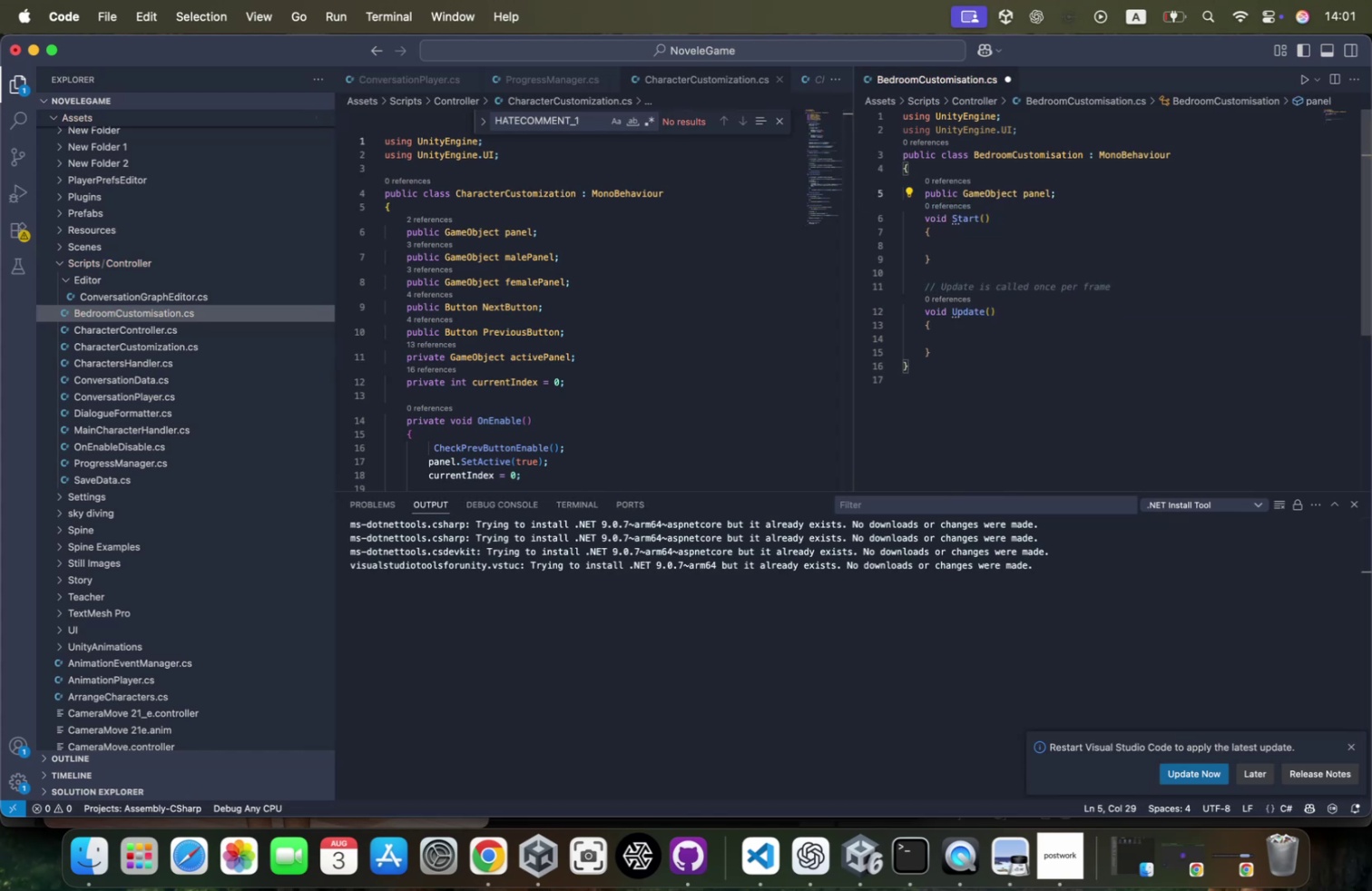 
hold_key(key=CommandLeft, duration=0.39)
 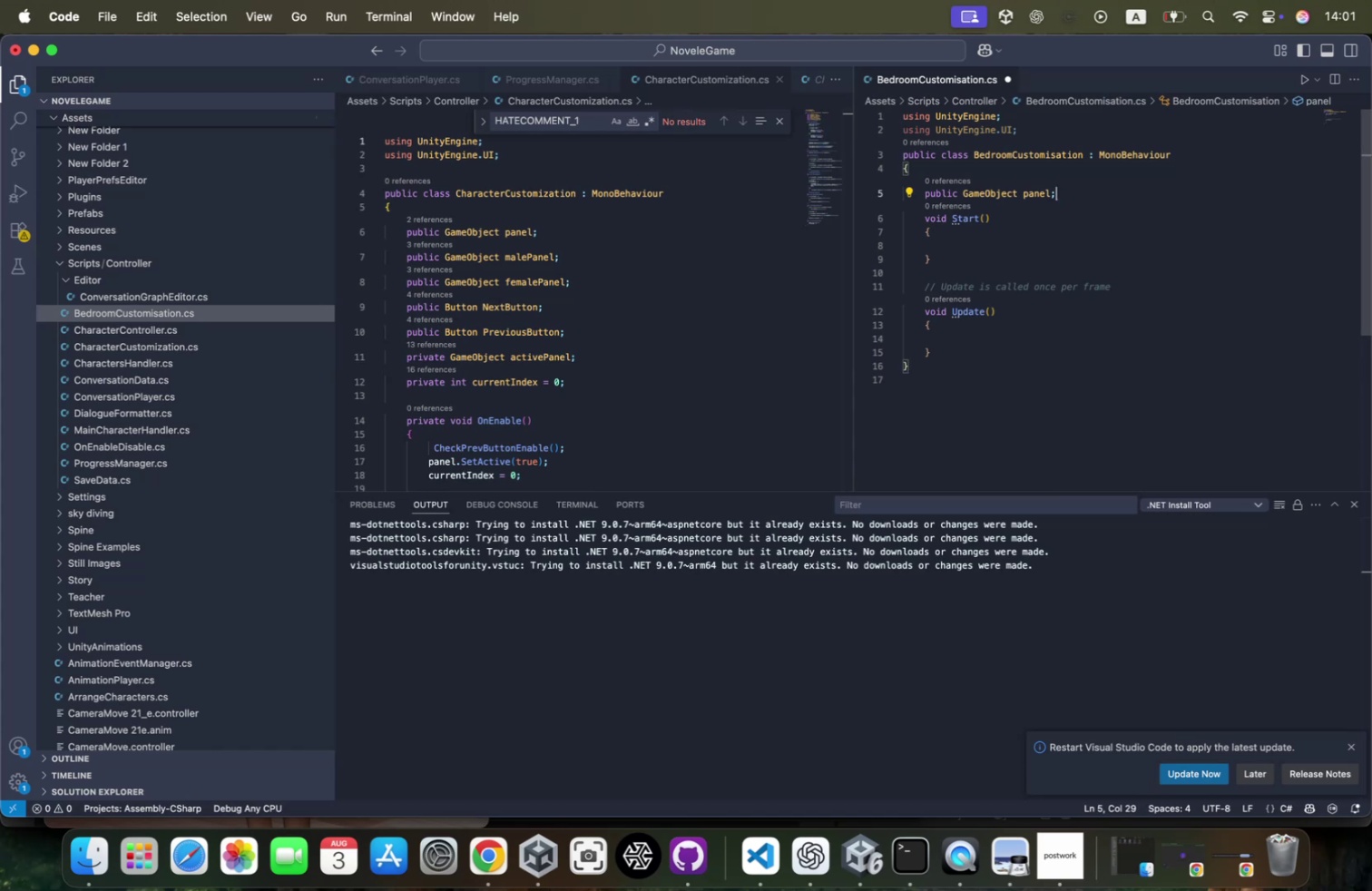 
key(Enter)
 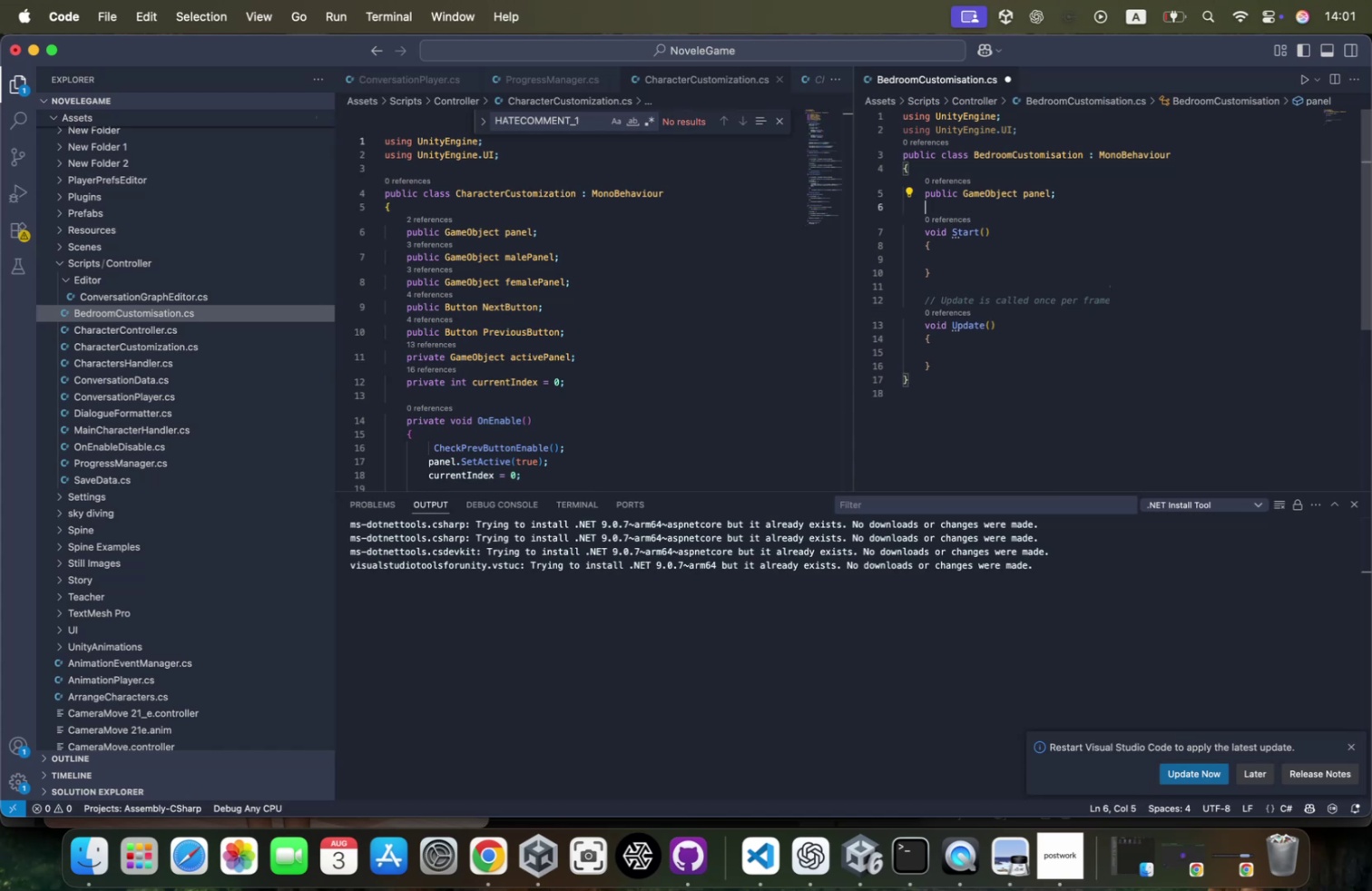 
key(Enter)
 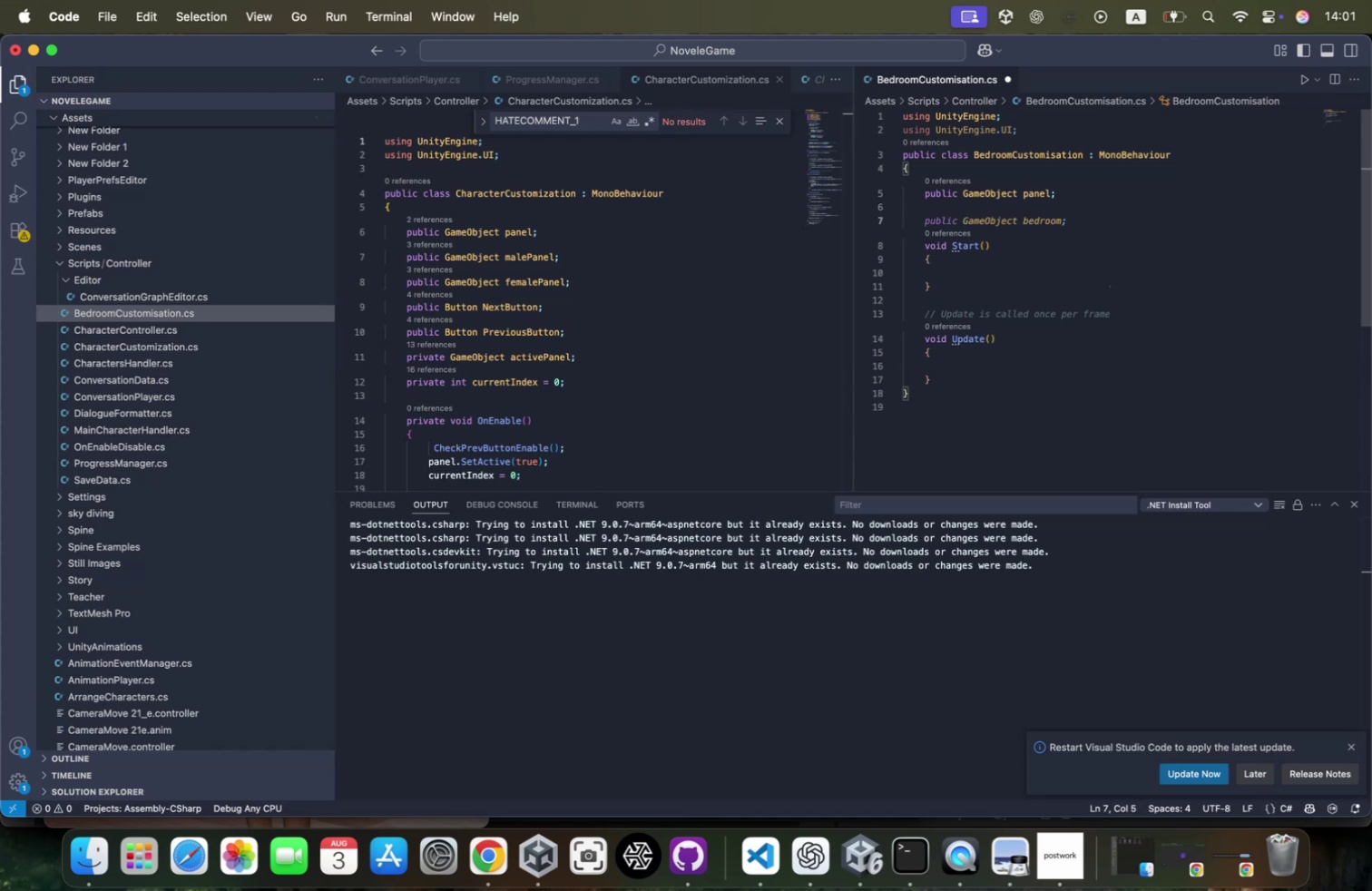 
type(public b)
key(Backspace)
type(Button)
key(Tab)
type( confirm;)
 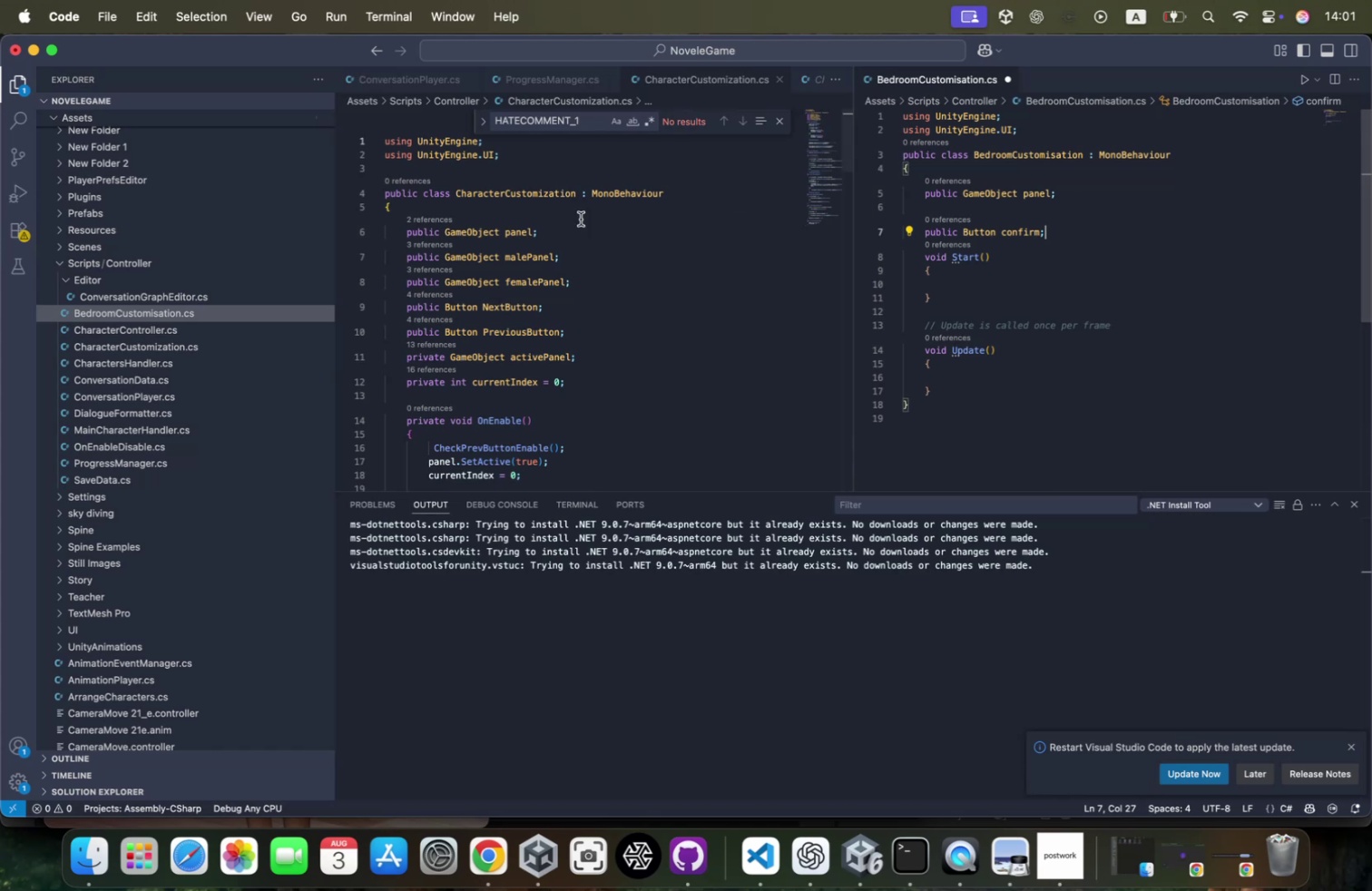 
scroll: coordinate [702, 330], scroll_direction: down, amount: 58.0
 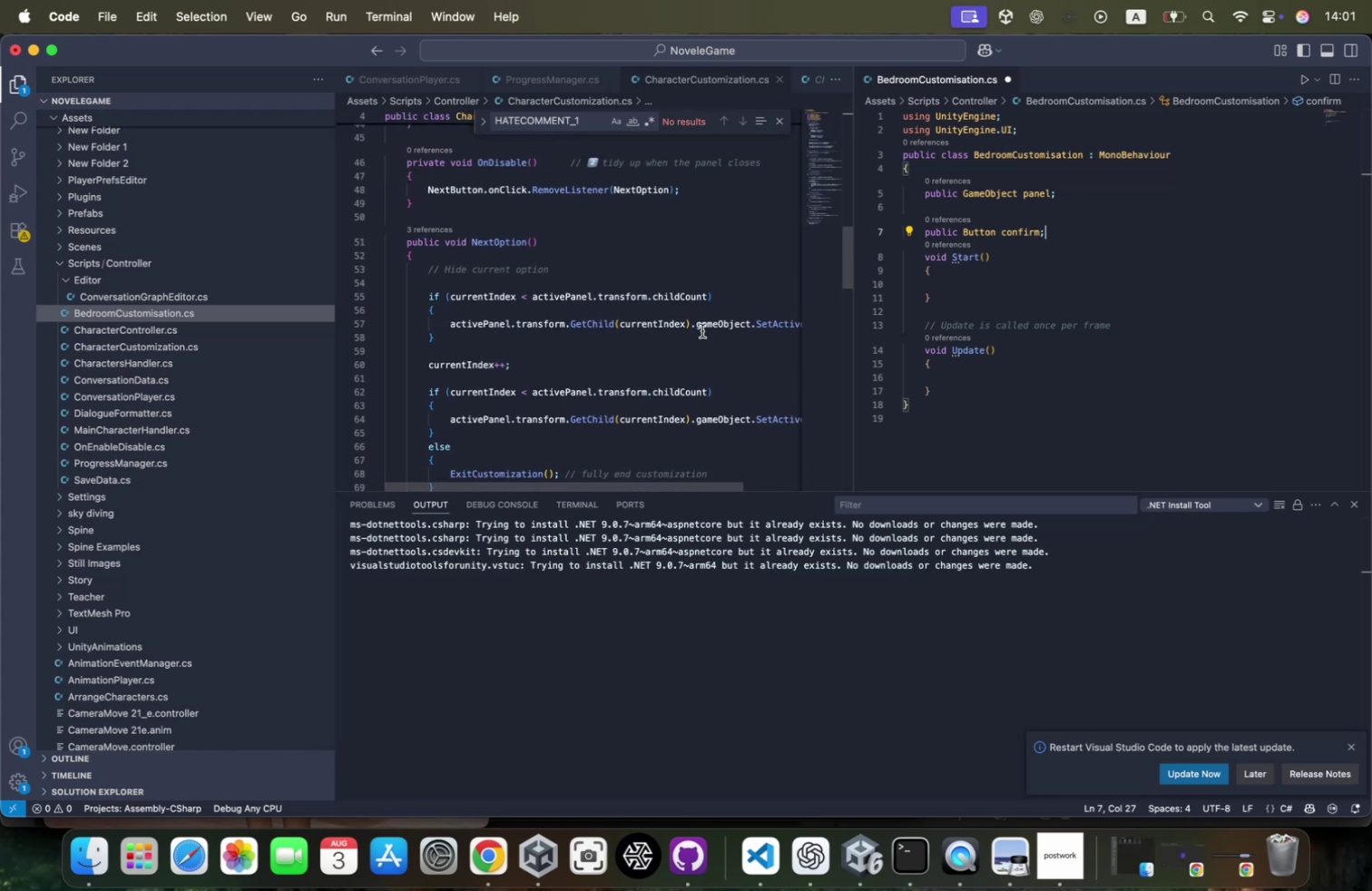 
left_click_drag(start_coordinate=[918, 260], to_coordinate=[1012, 391])
 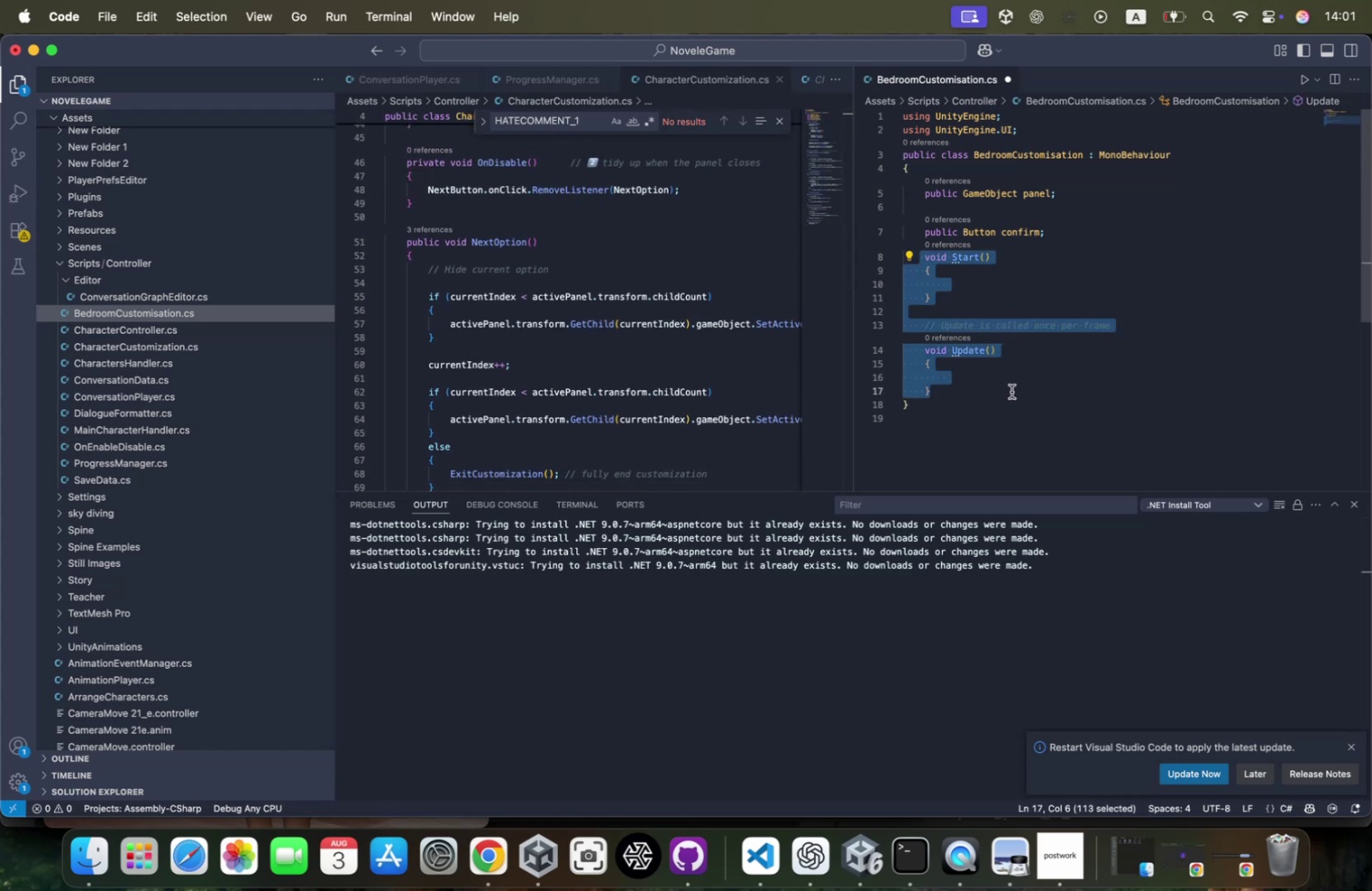 
key(Backspace)
 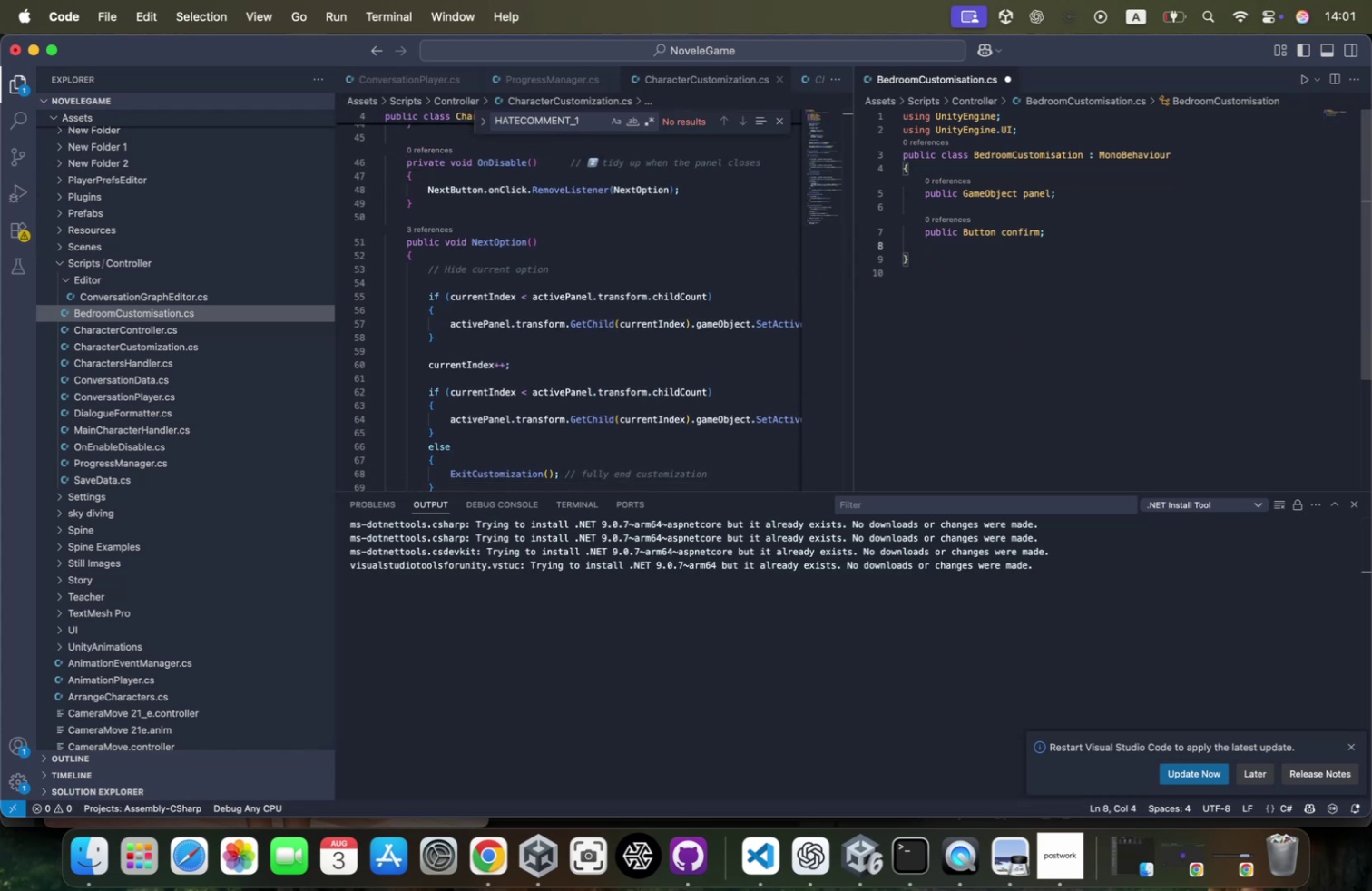 
key(Enter)
 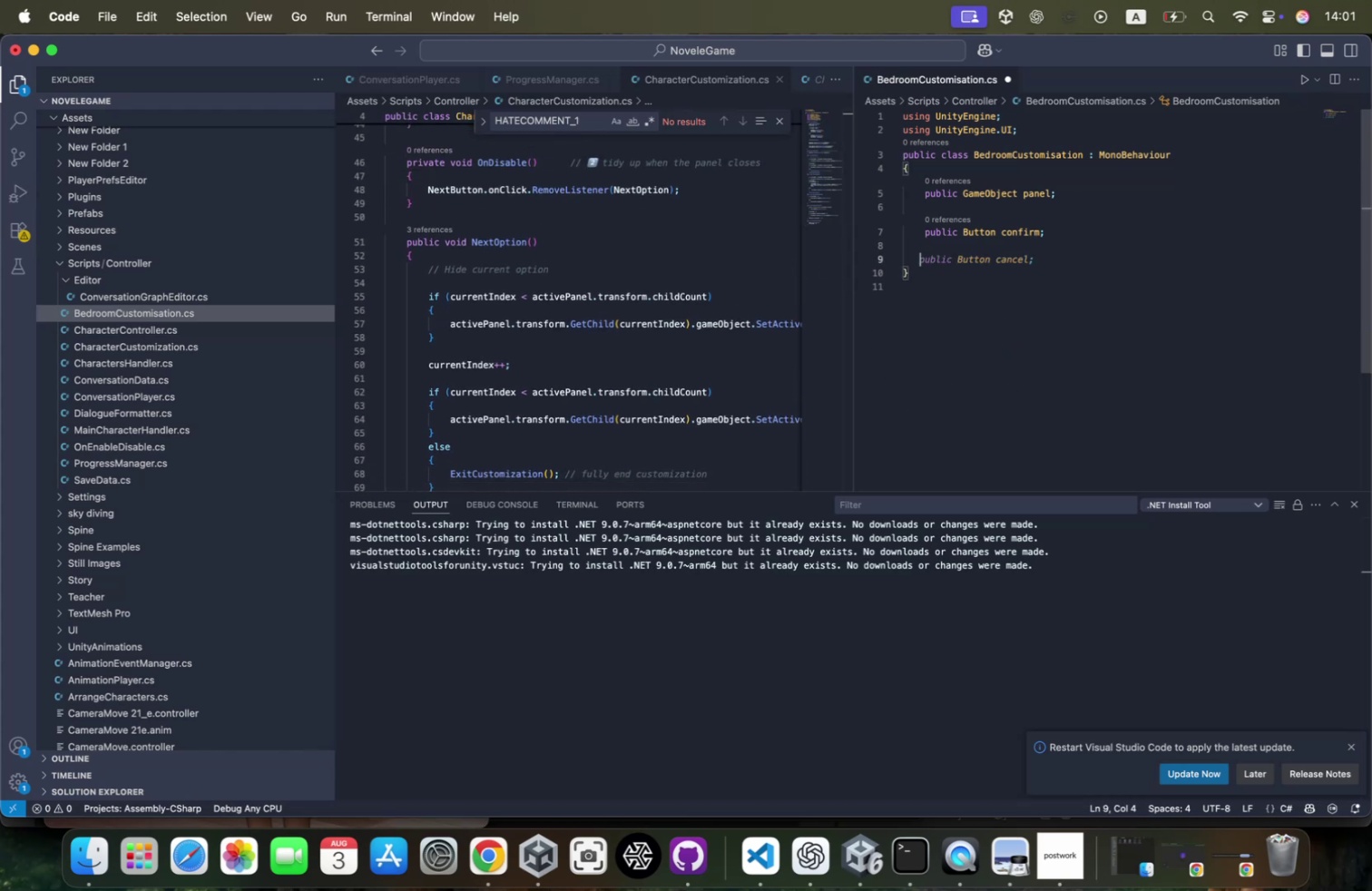 
type(ondisa)
key(Tab)
type(confi)
 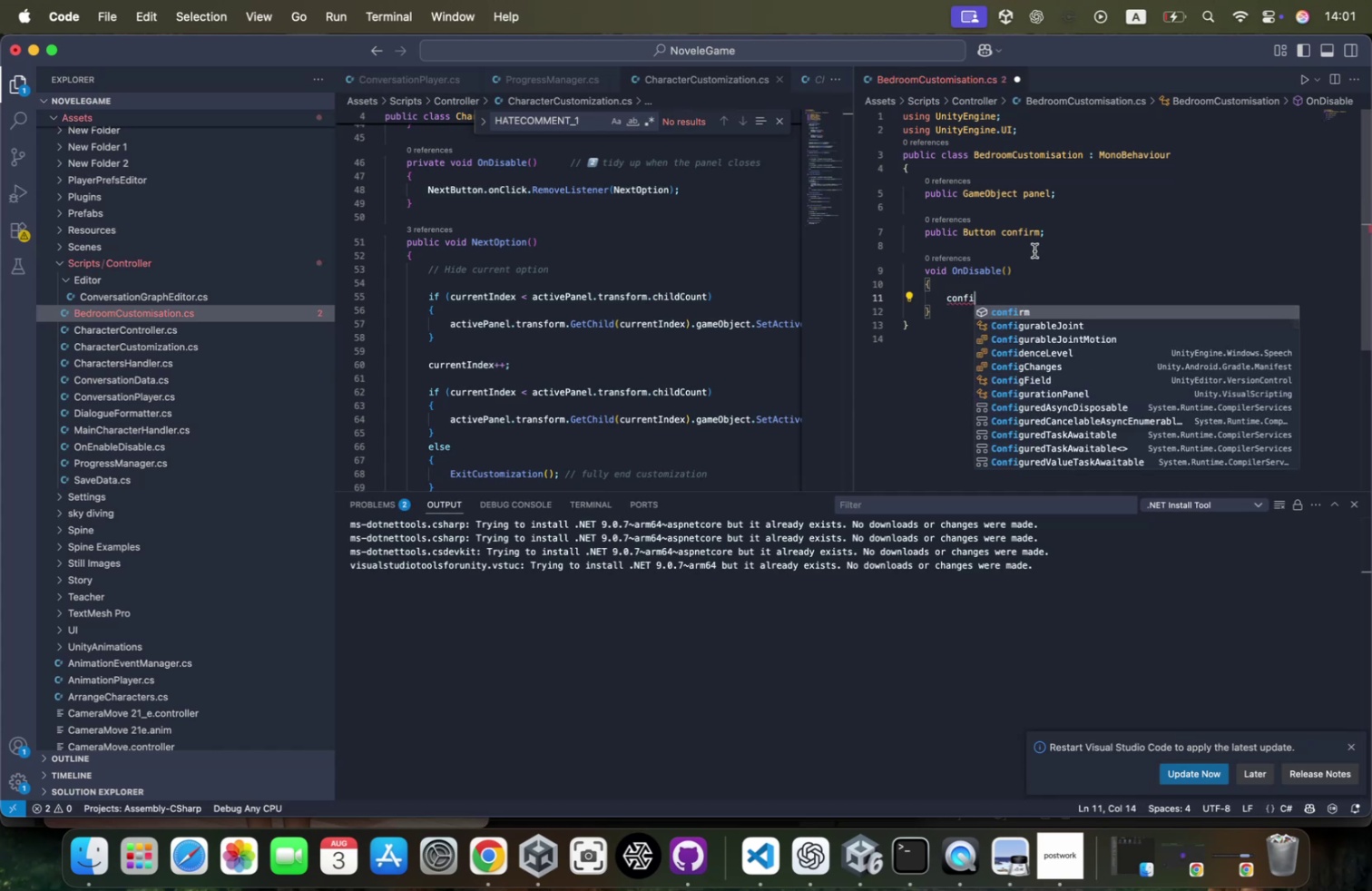 
left_click([1037, 233])
 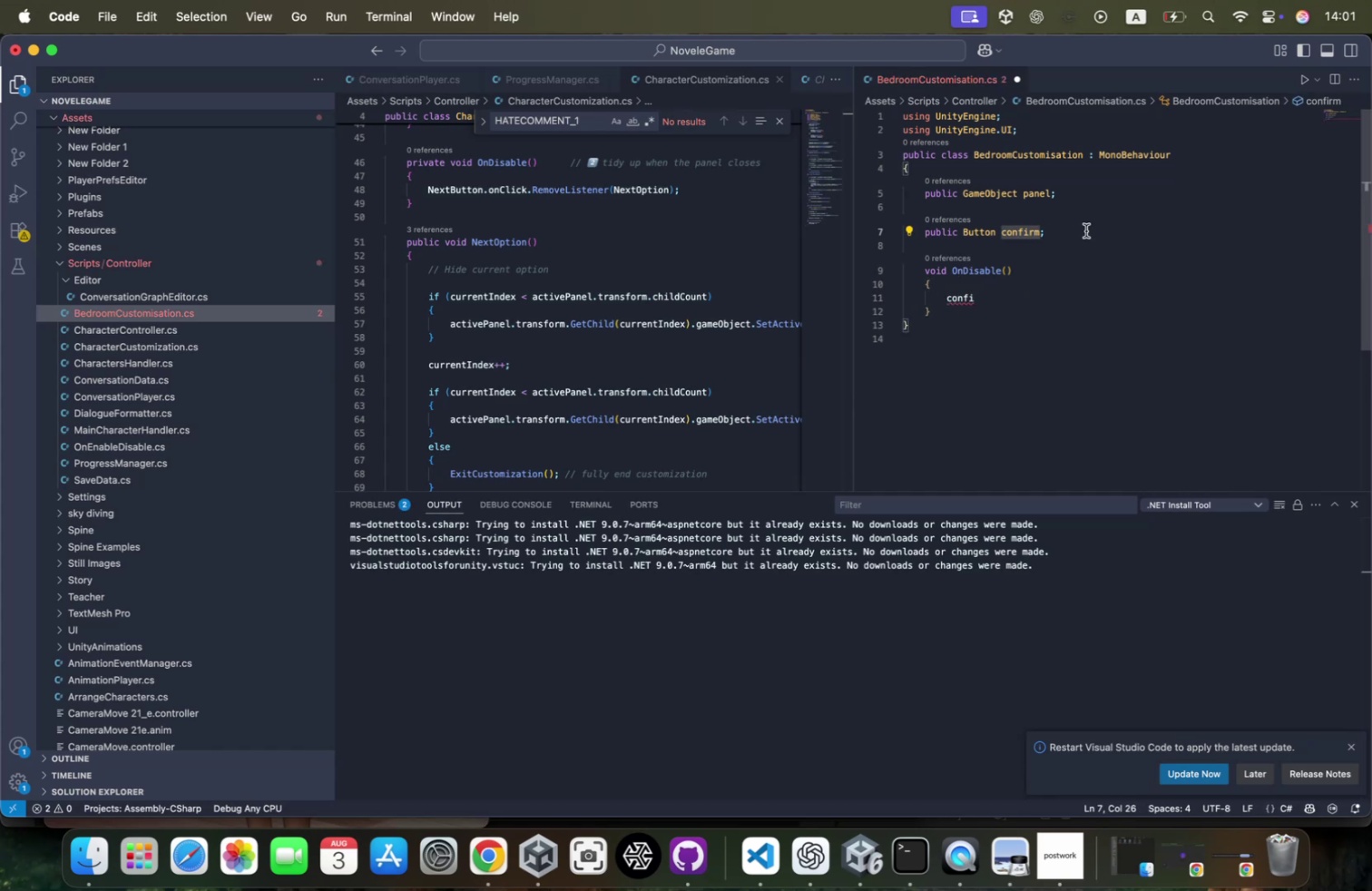 
type(Button)
 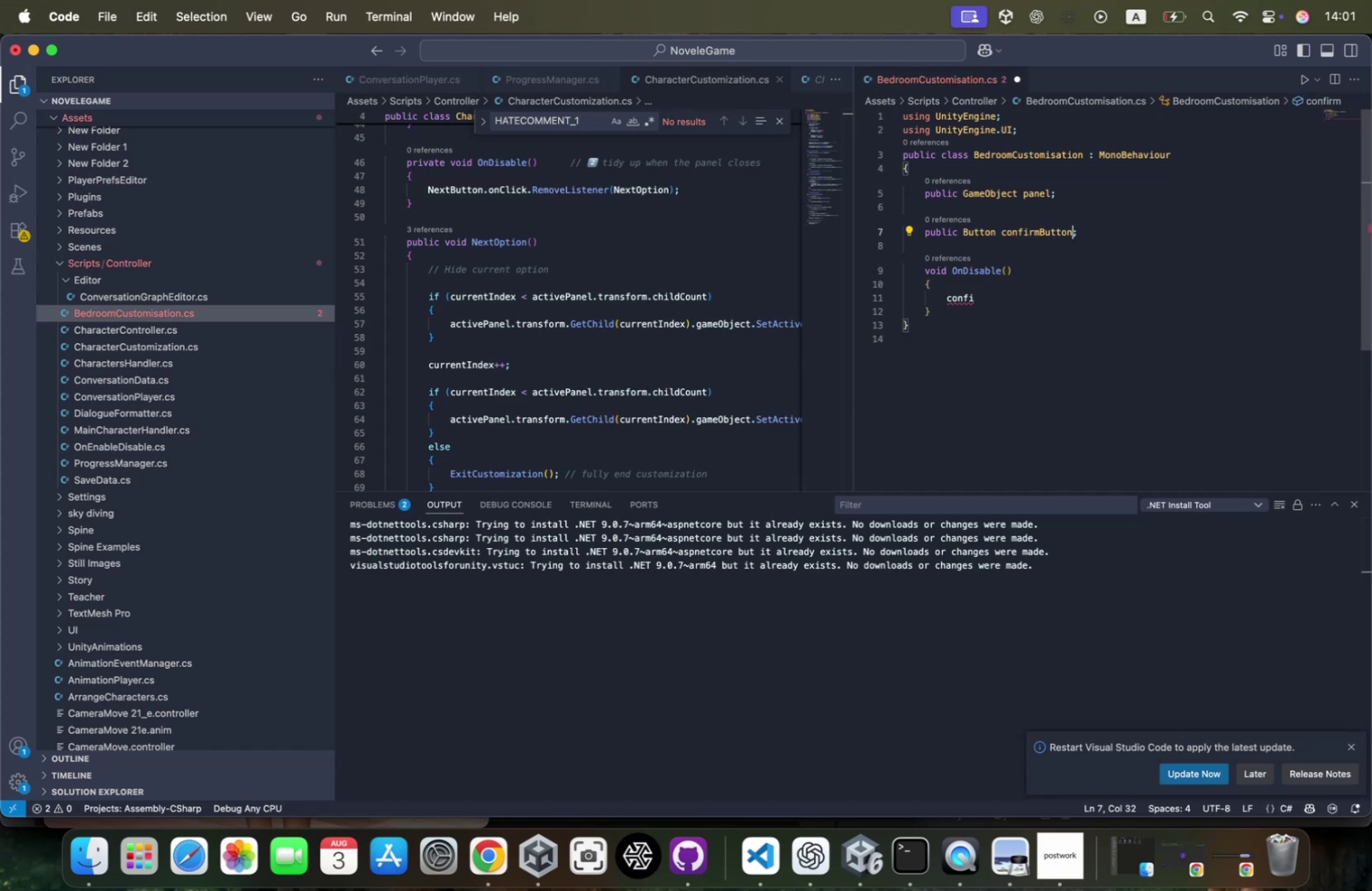 
key(ArrowDown)
 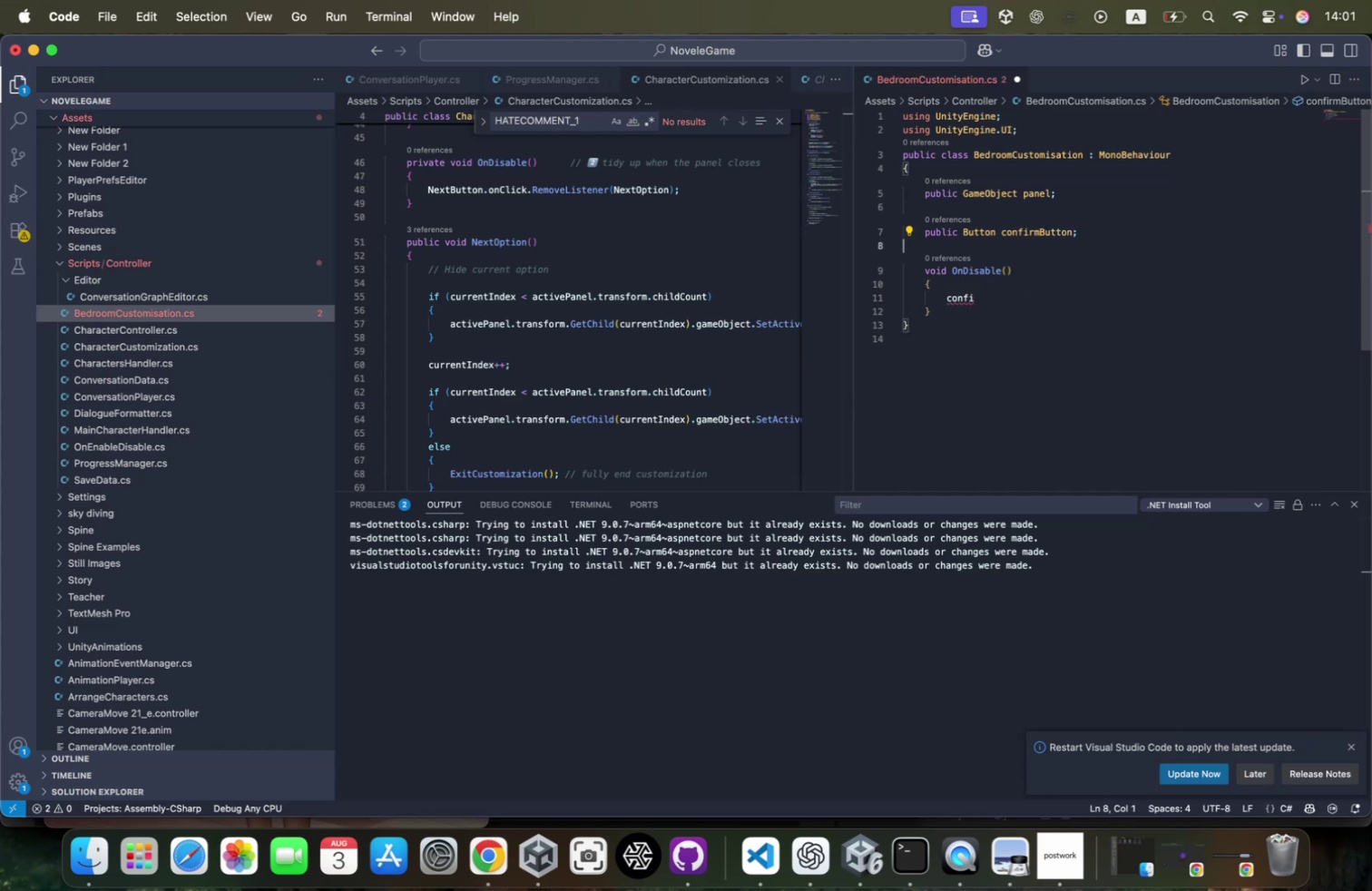 
key(ArrowDown)
 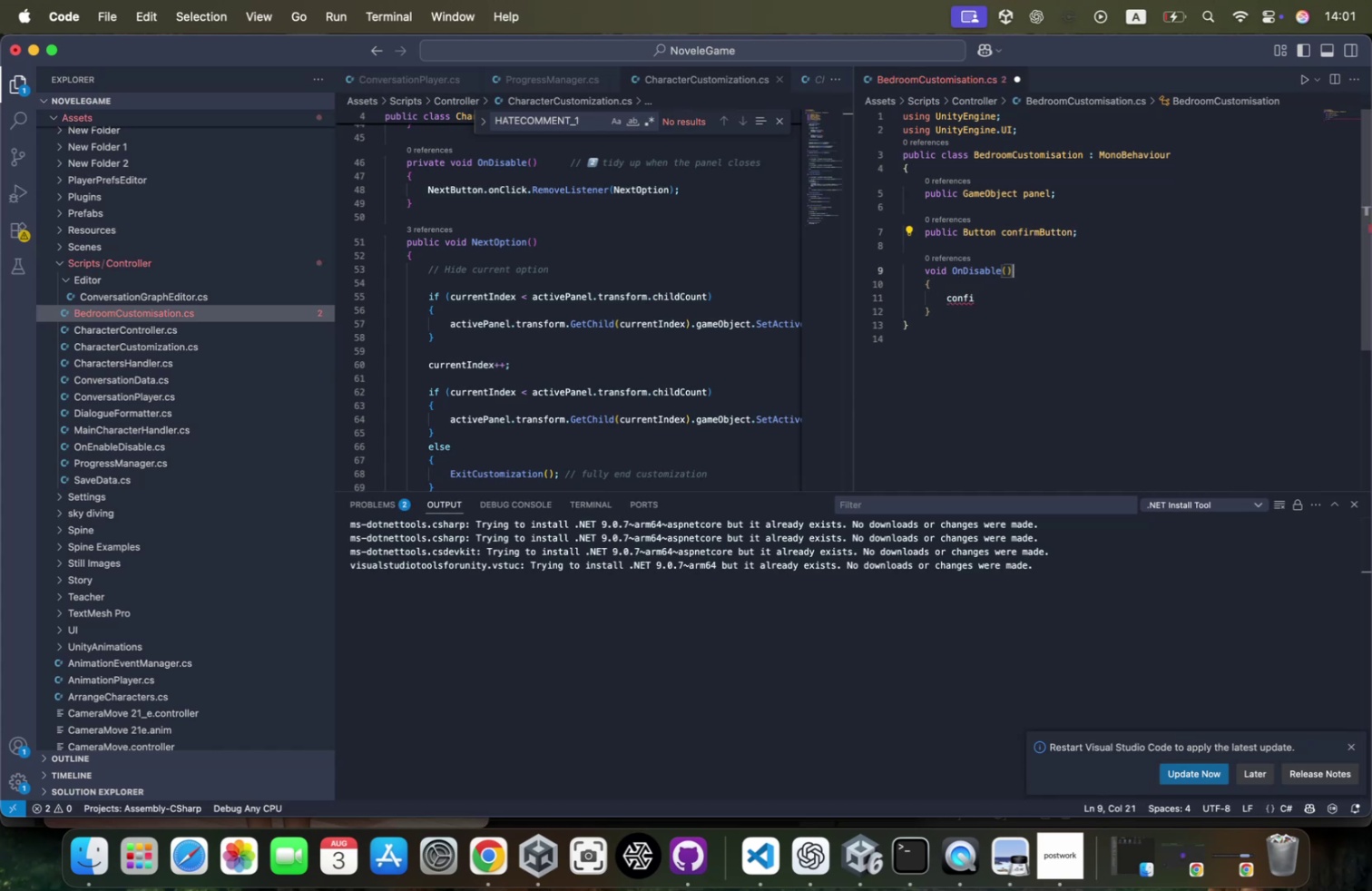 
key(ArrowDown)
 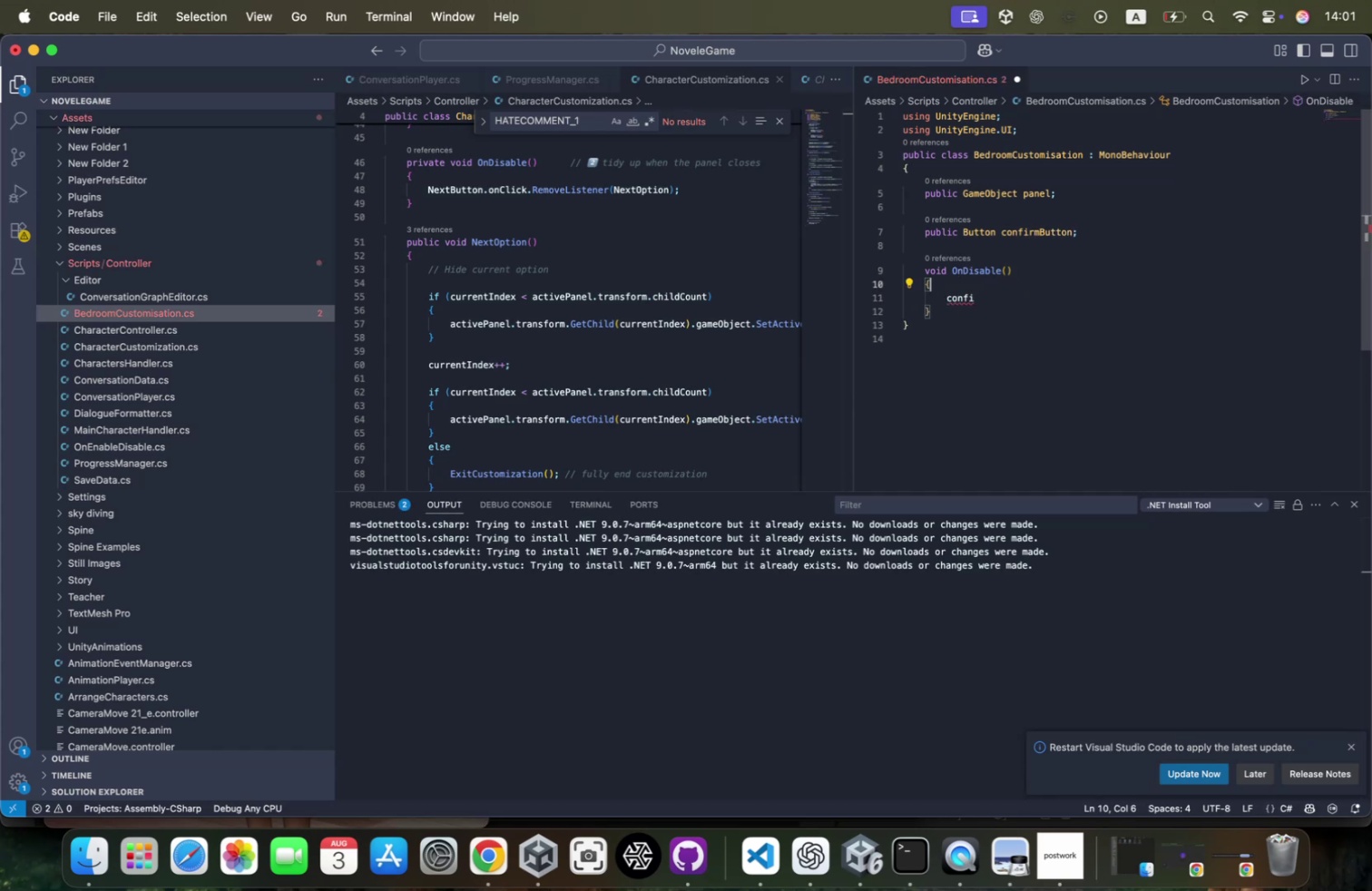 
key(ArrowDown)
 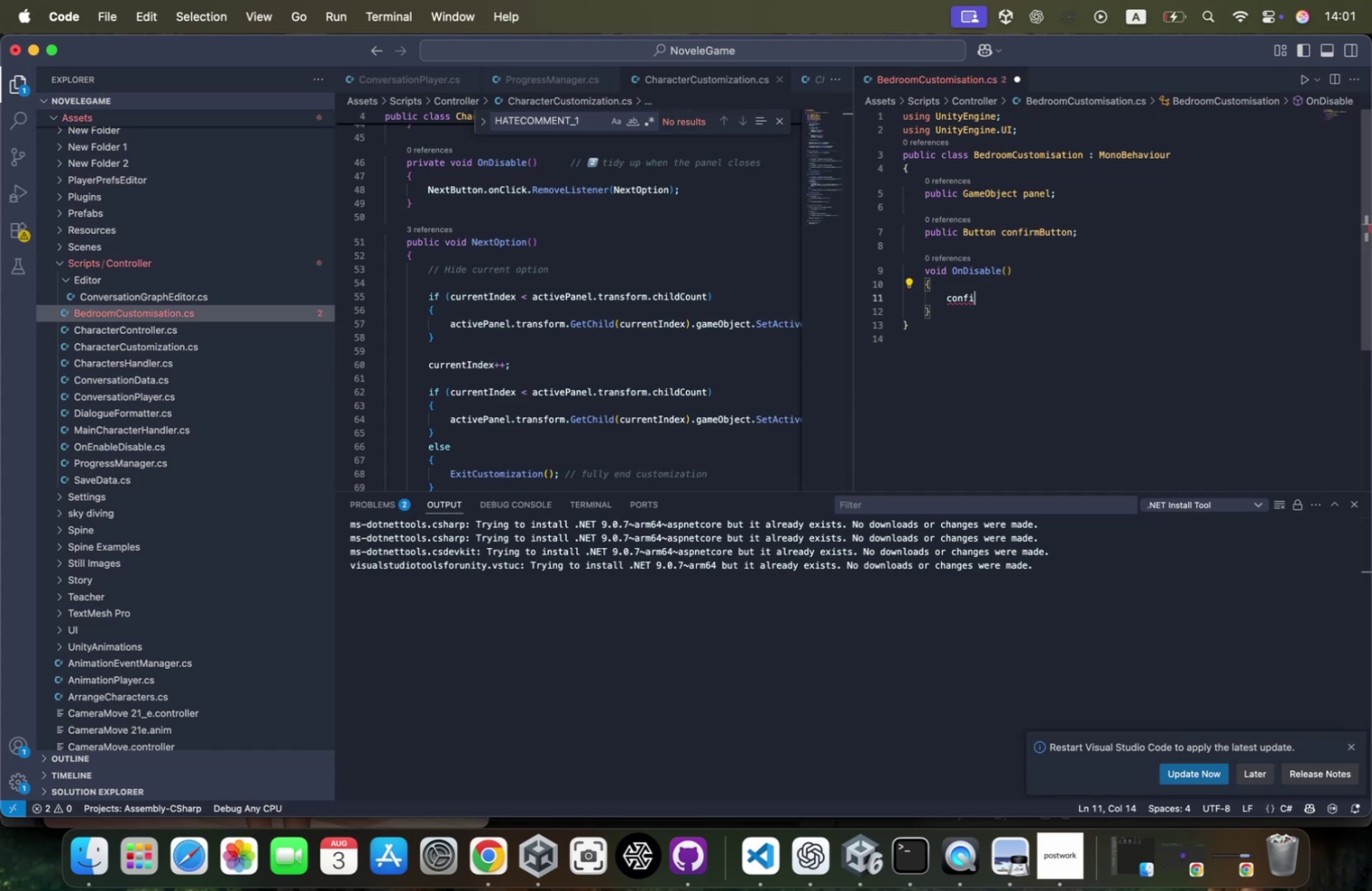 
key(ArrowDown)
 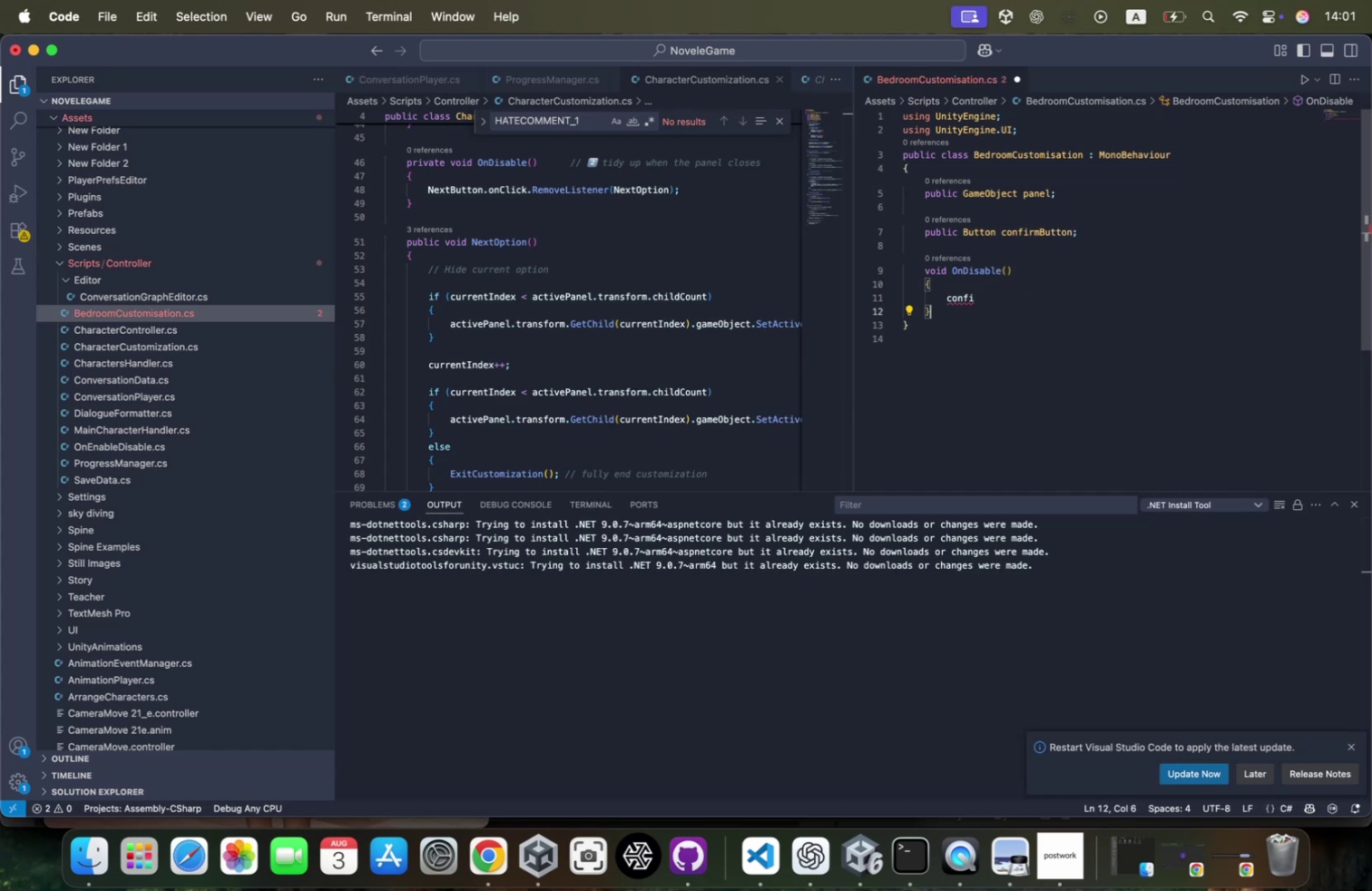 
key(ArrowUp)
 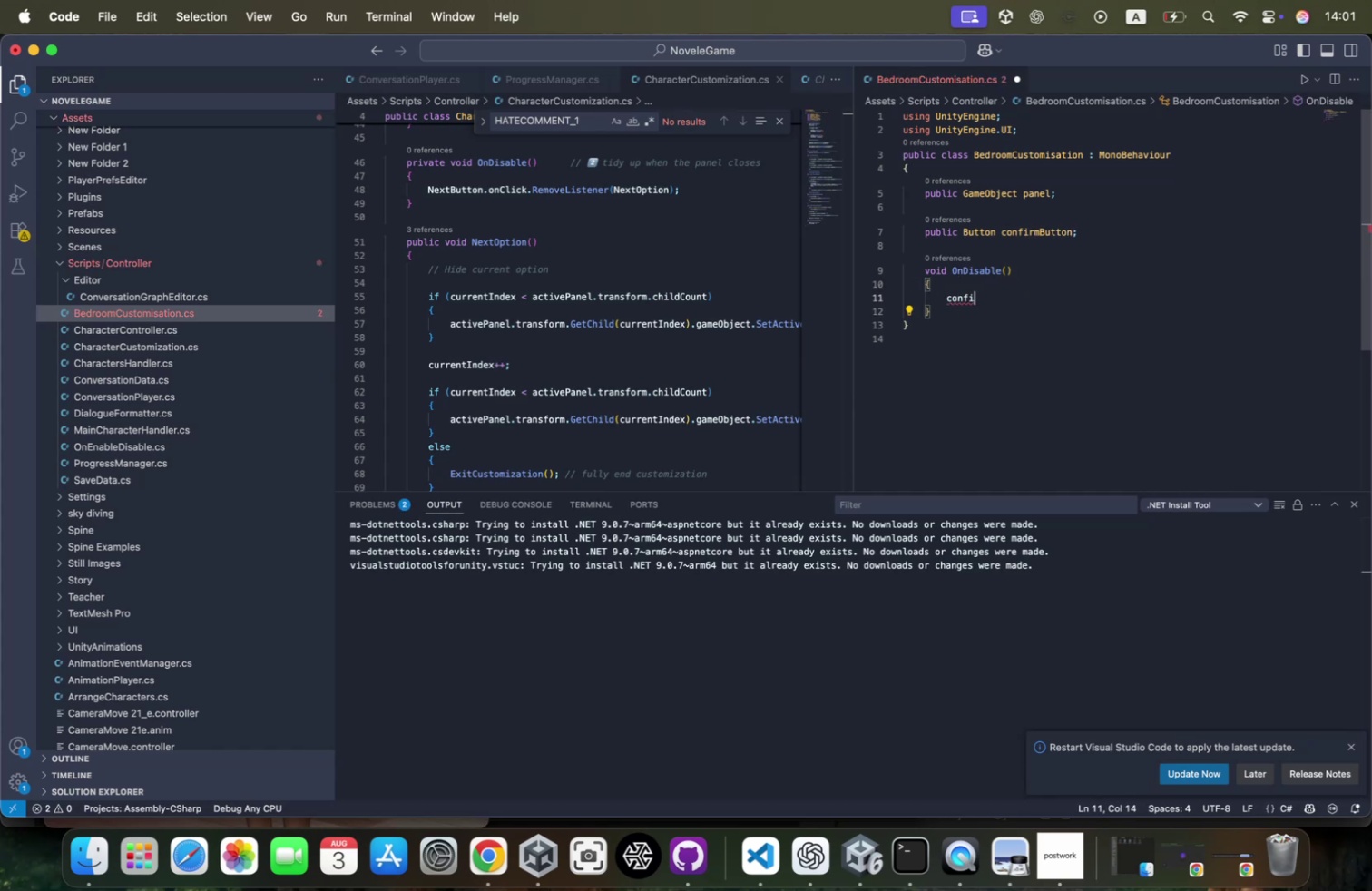 
type(rm)
key(Tab)
type(.oncli)
key(Tab)
type(.removeliste)
key(Tab)
type(()
 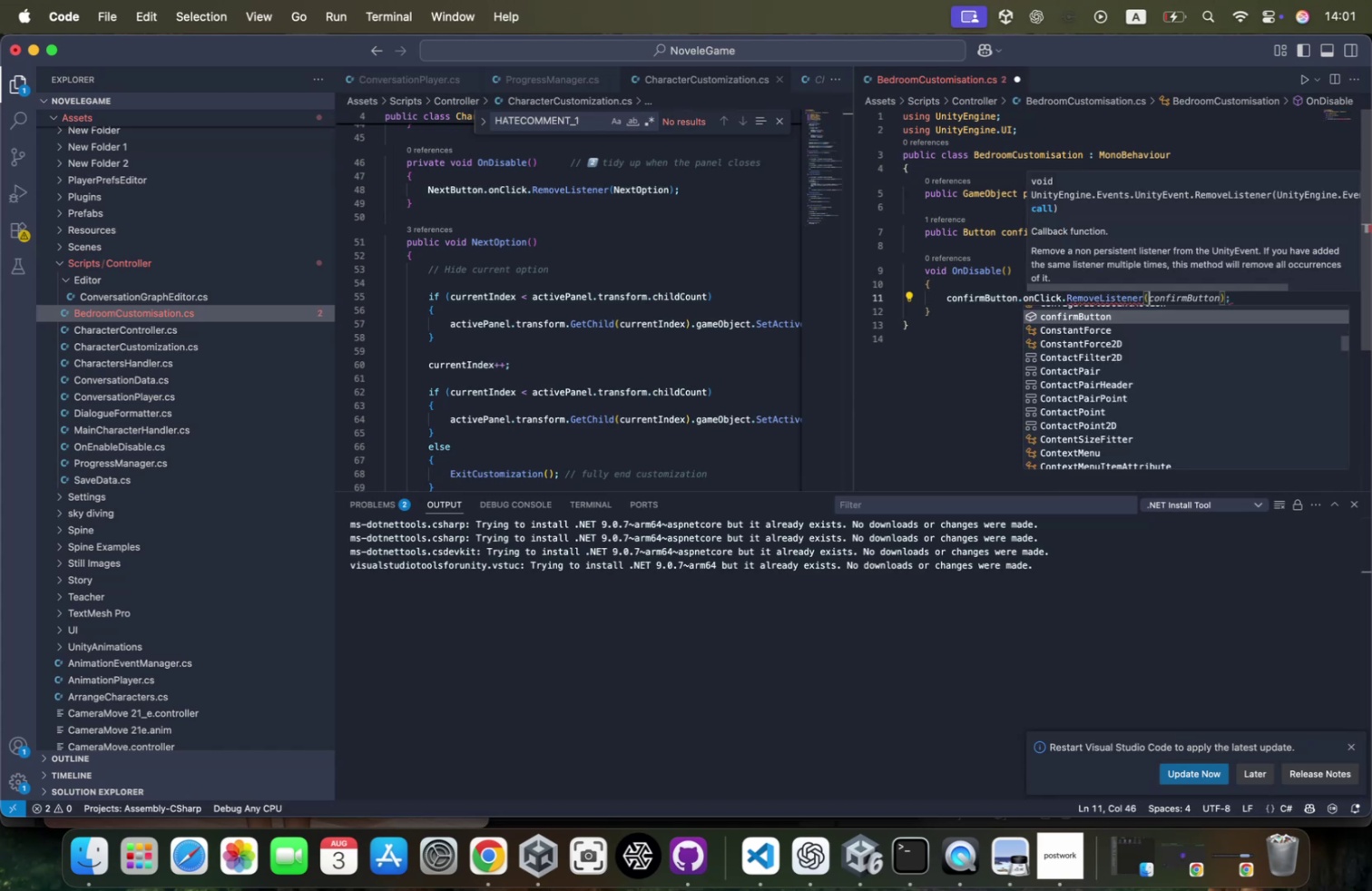 
left_click([970, 318])
 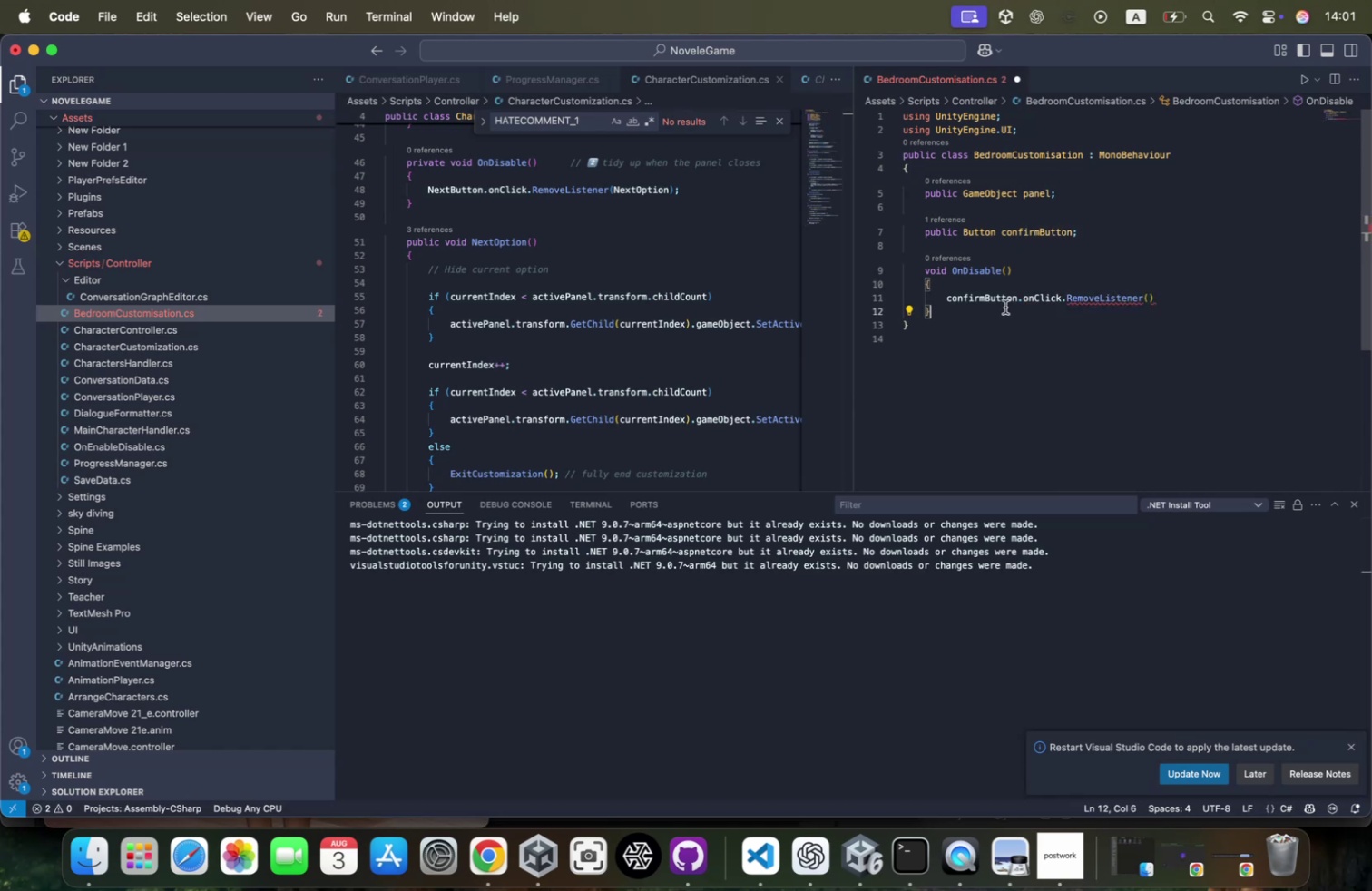 
key(Enter)
 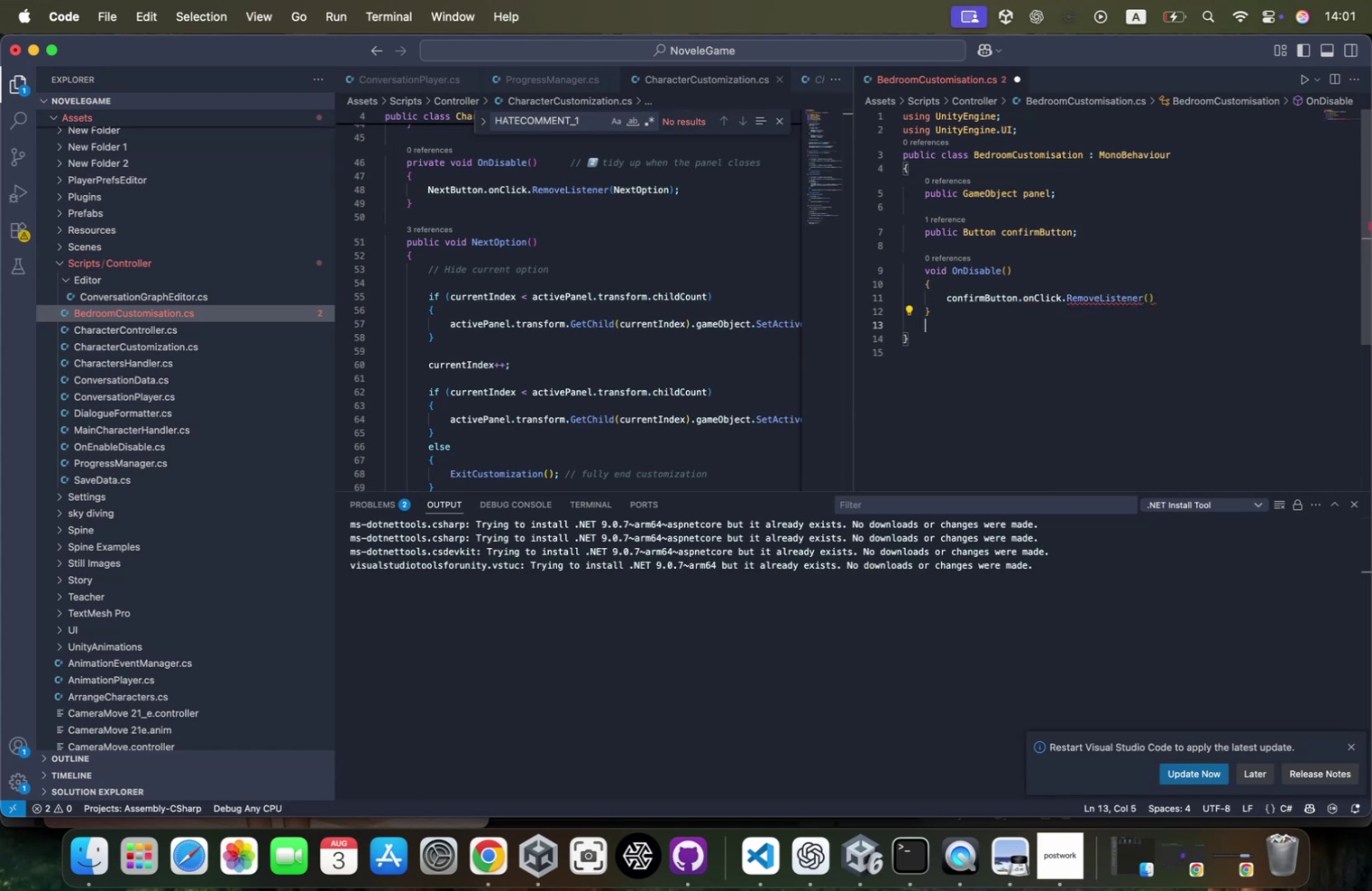 
key(Enter)
 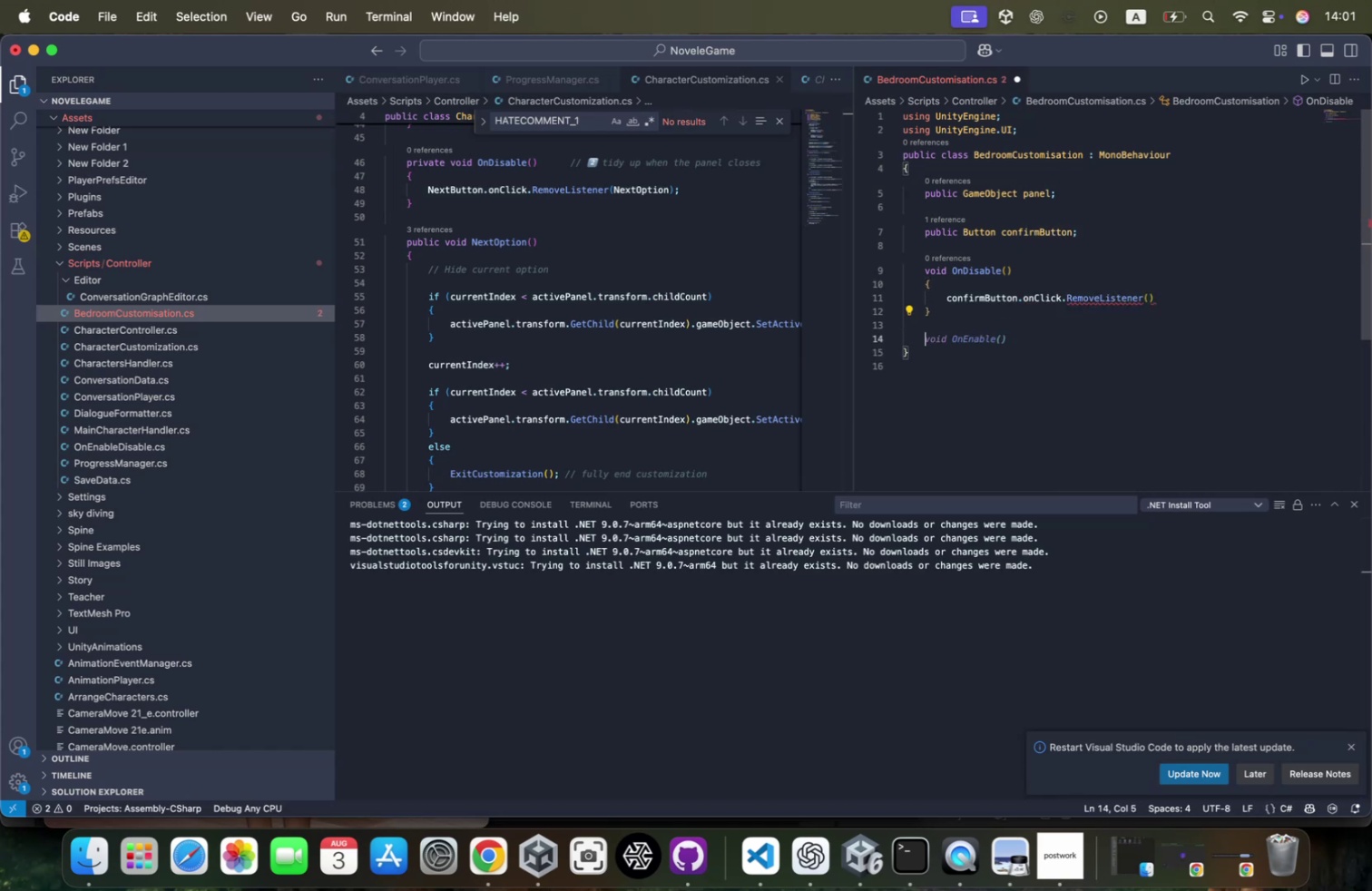 
type(public void Confim)
key(Backspace)
type(rmSelection())
 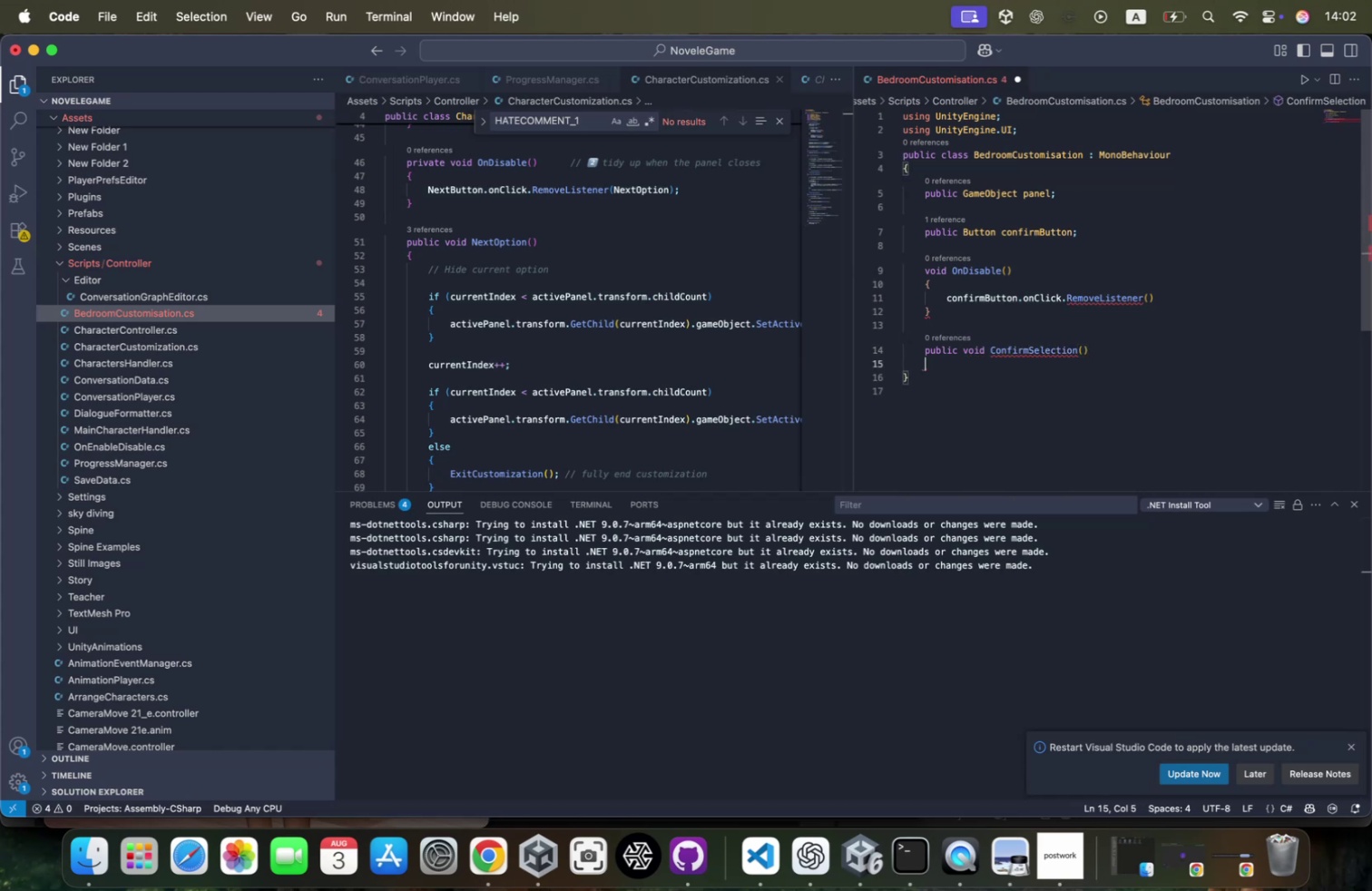 
 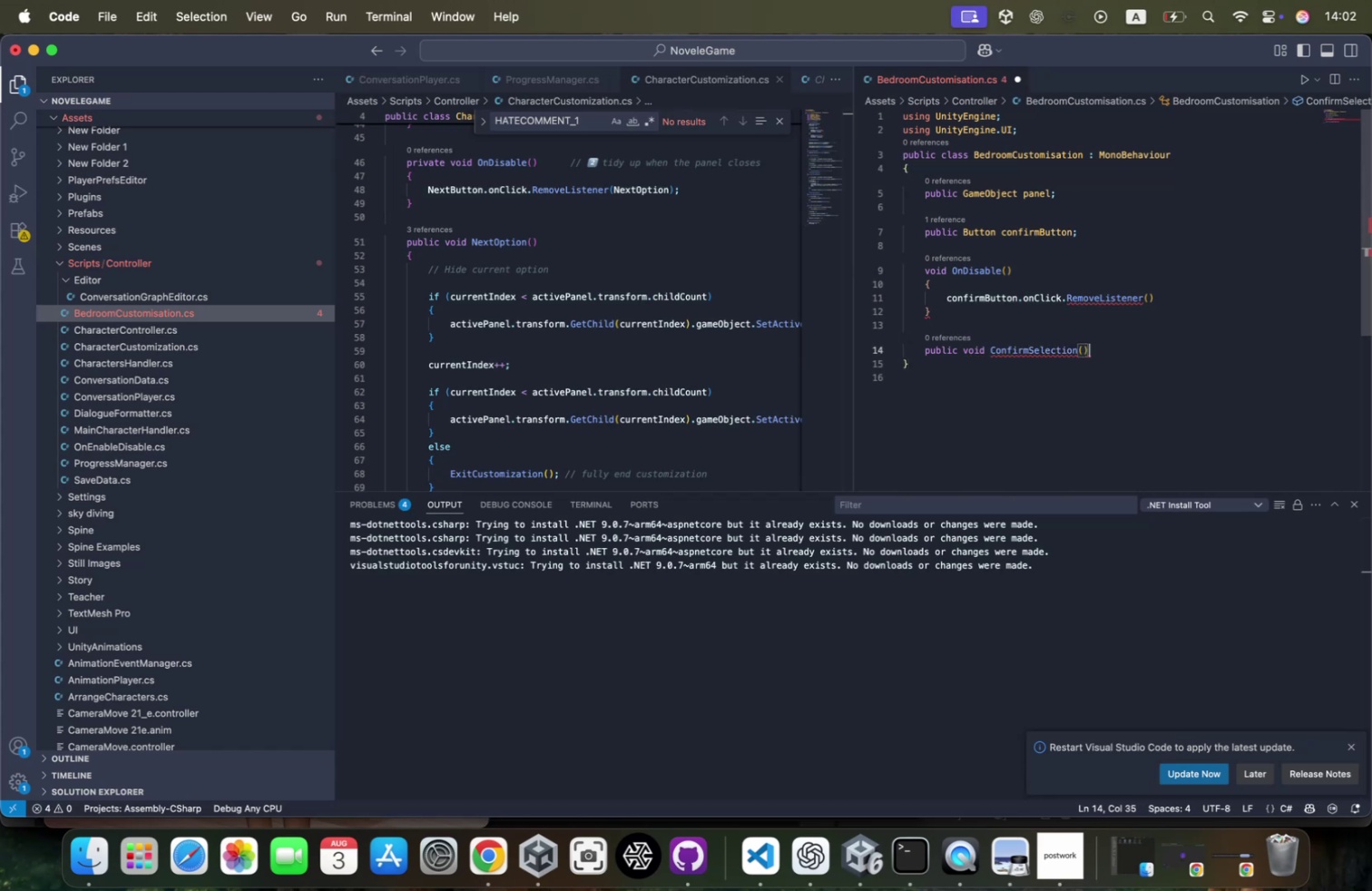 
key(Enter)
 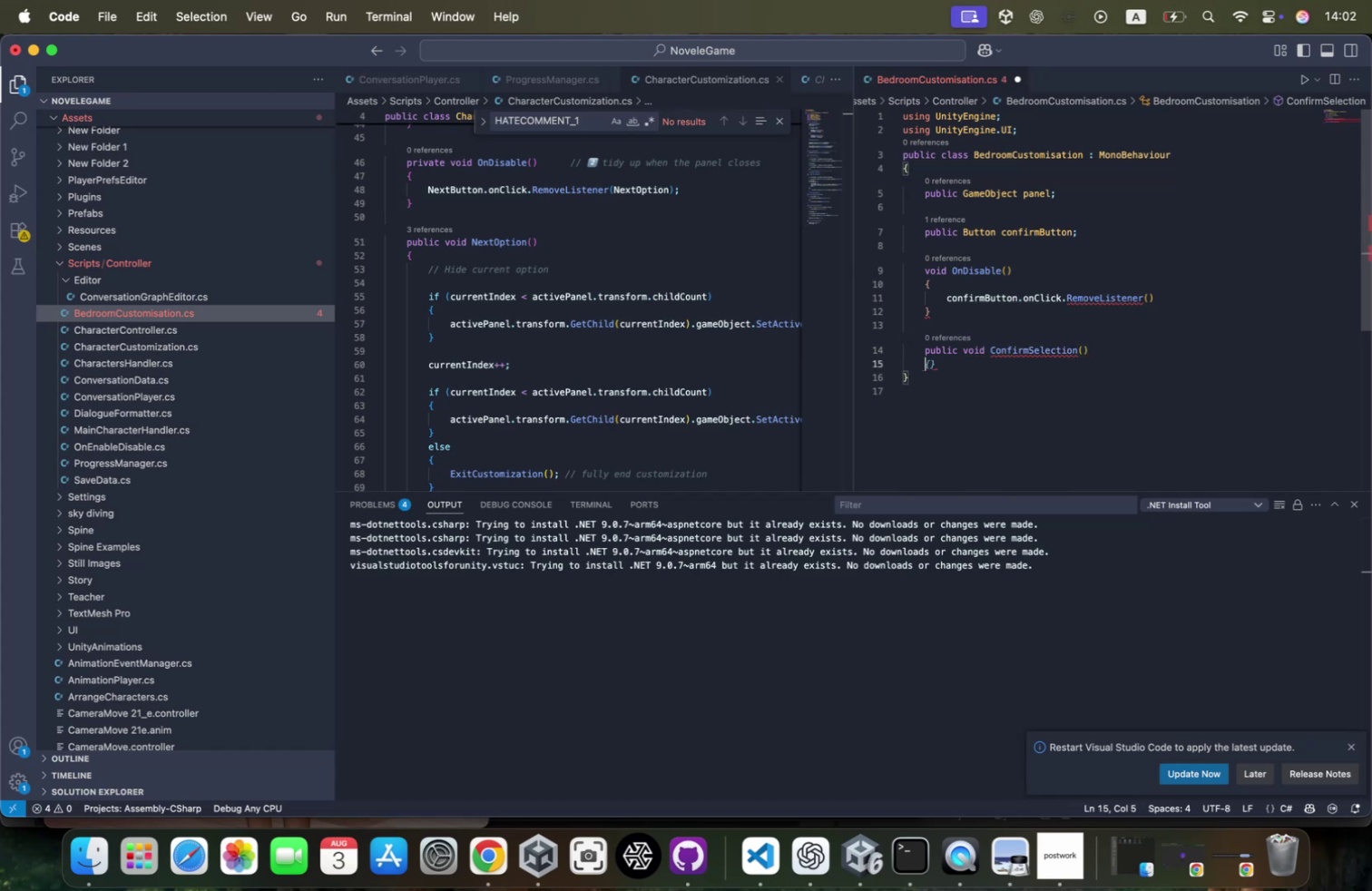 
key(Shift+ShiftRight)
 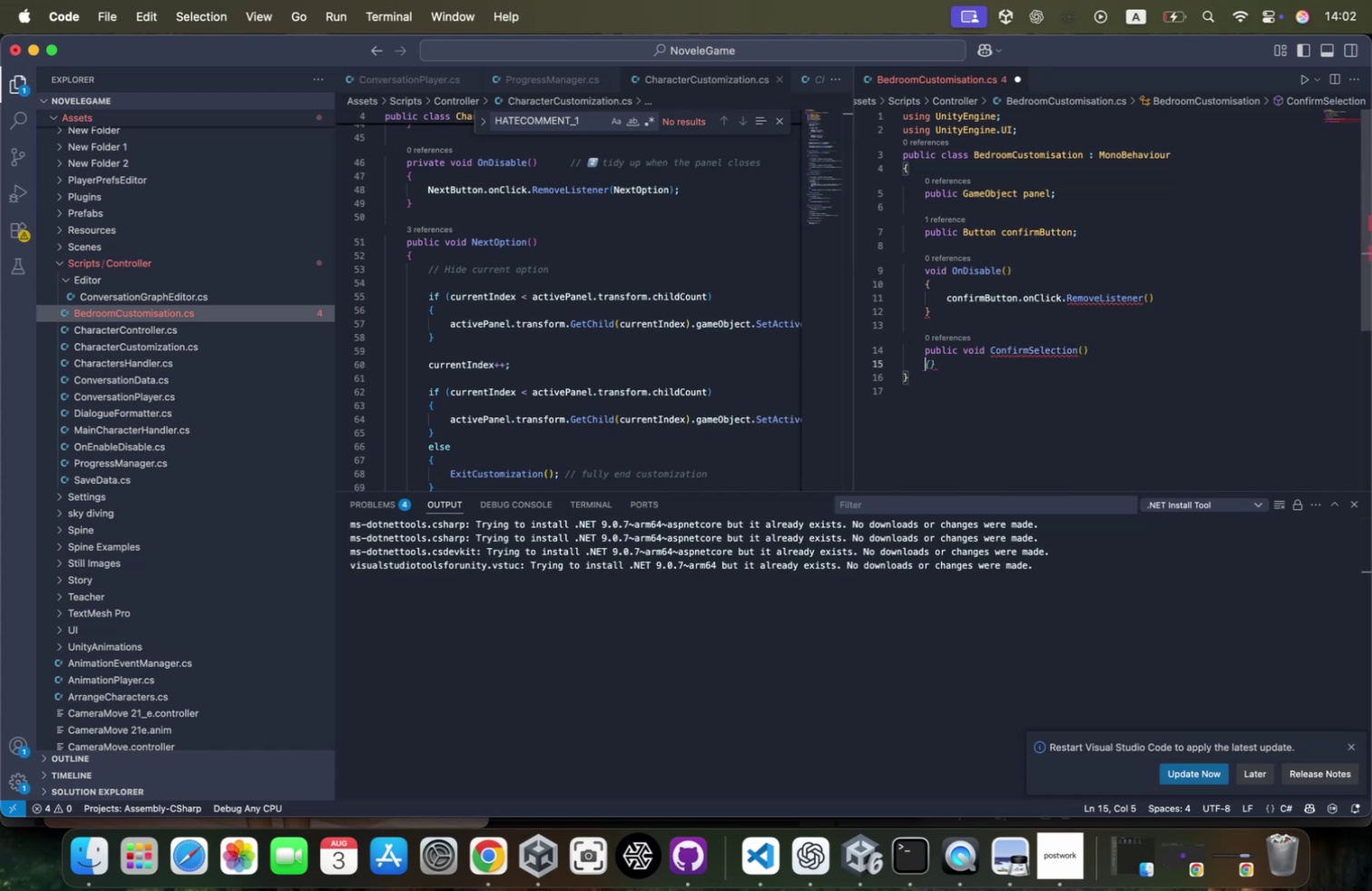 
key(Shift+BracketLeft)
 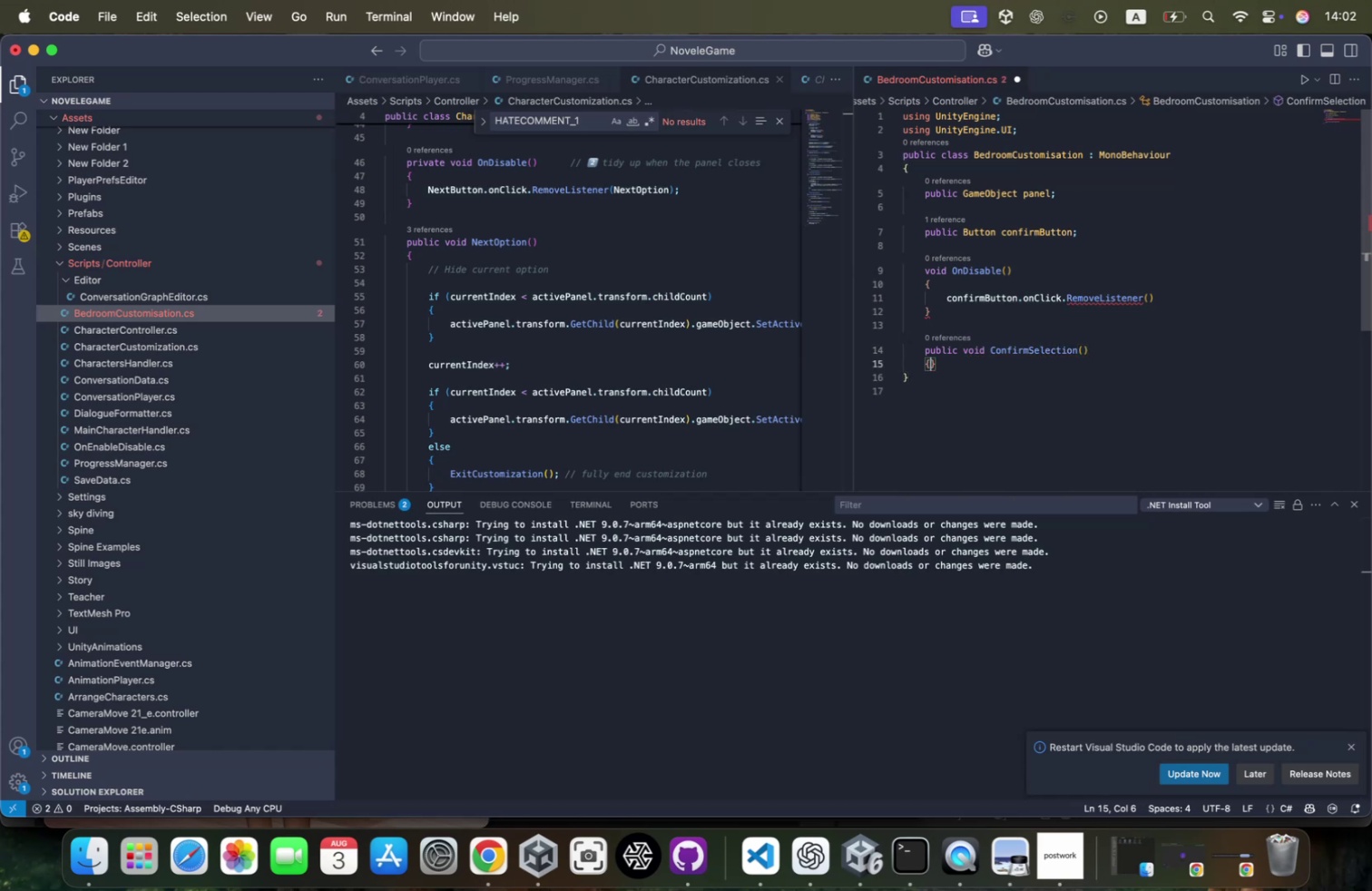 
key(Enter)
 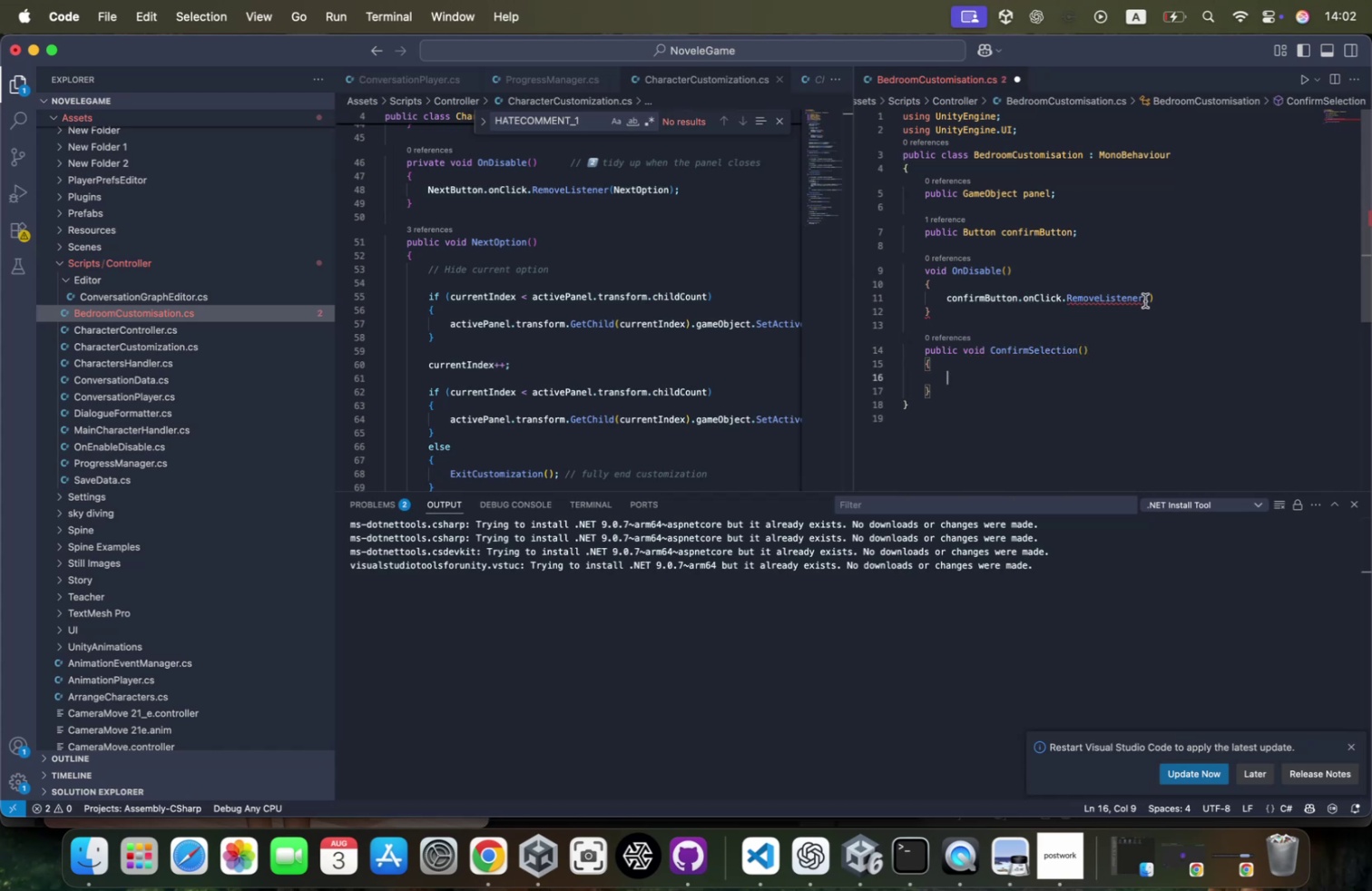 
left_click([1151, 301])
 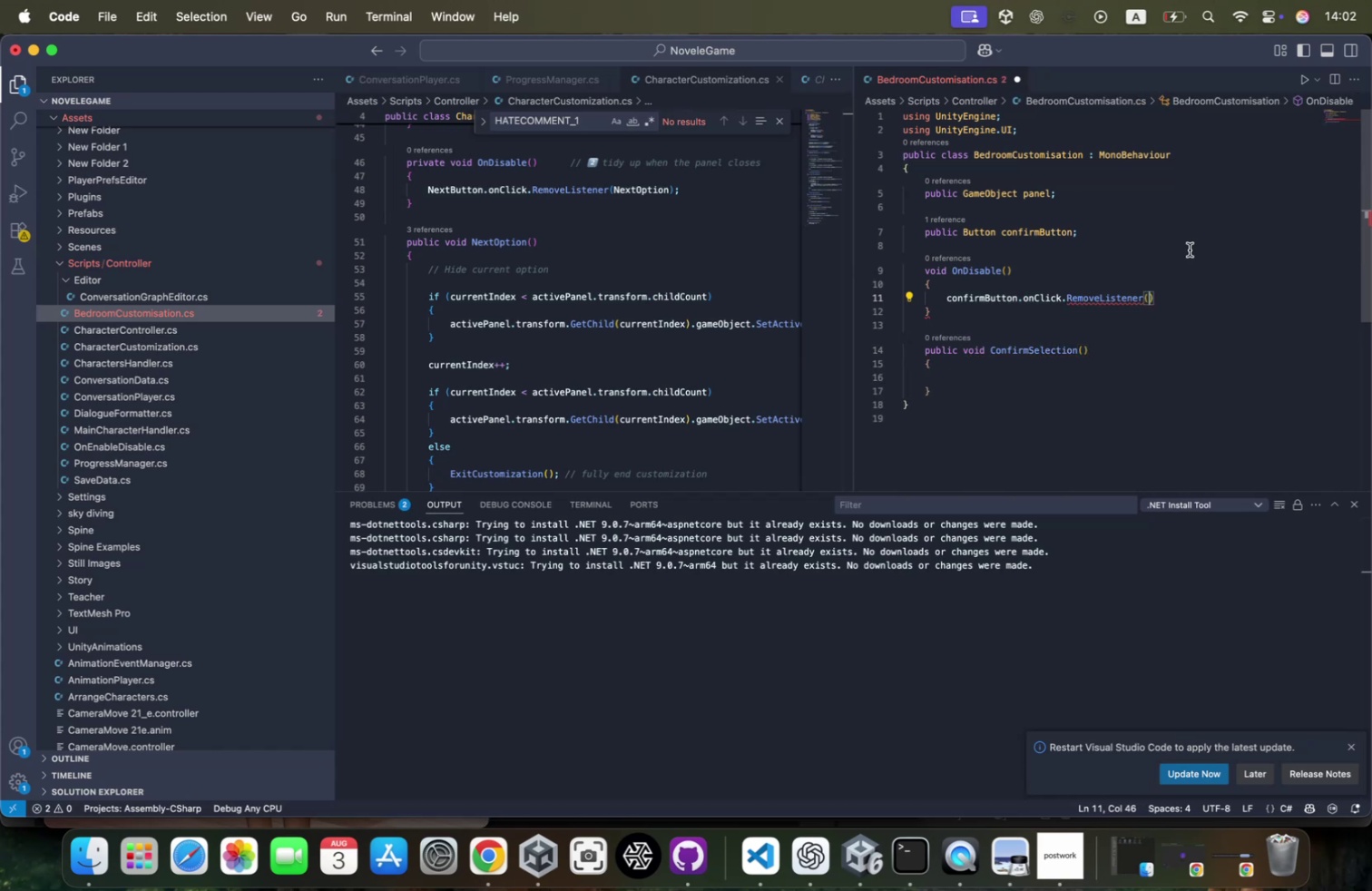 
type(confirmse)
key(Tab)
 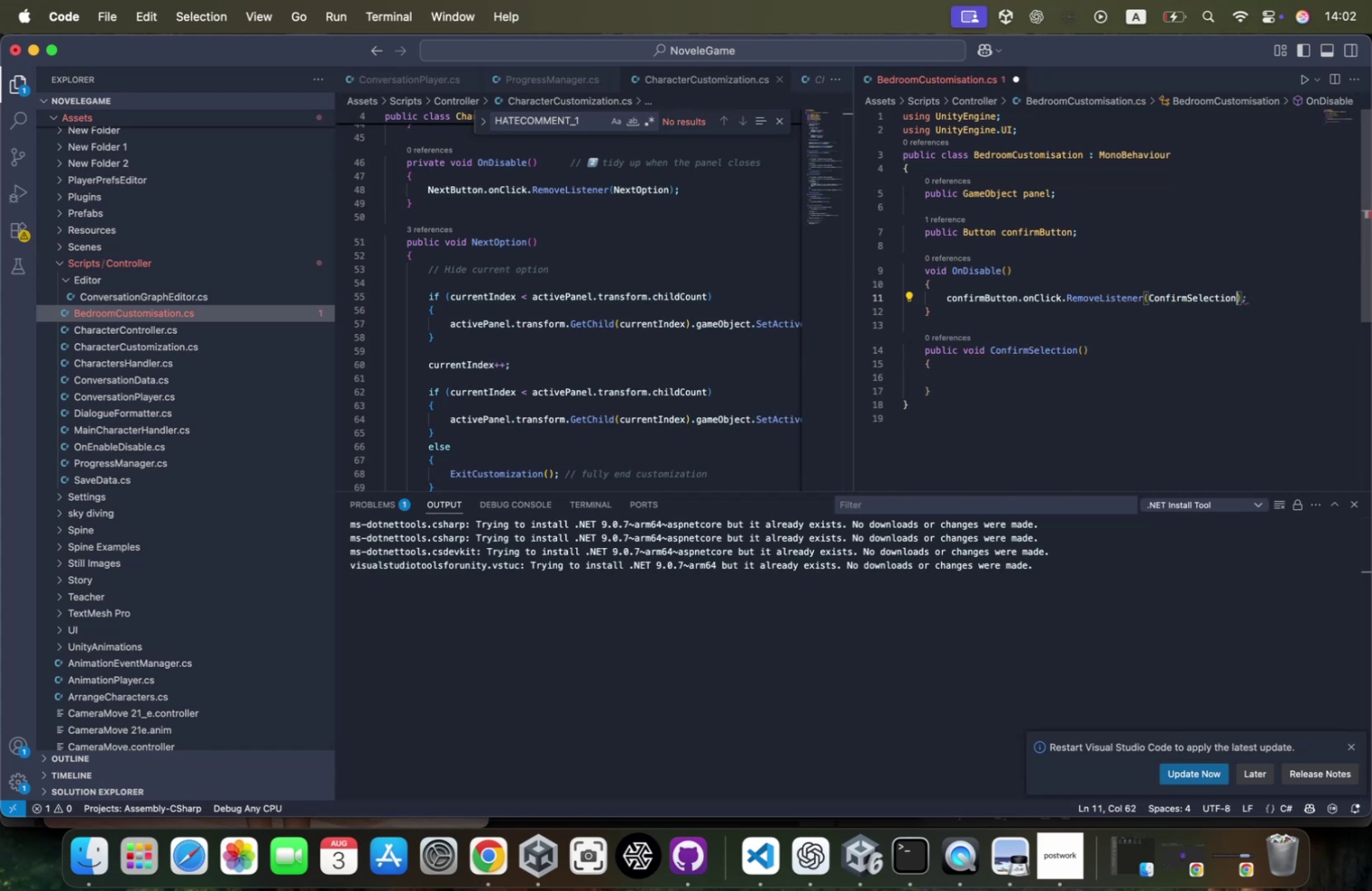 
key(ArrowRight)
 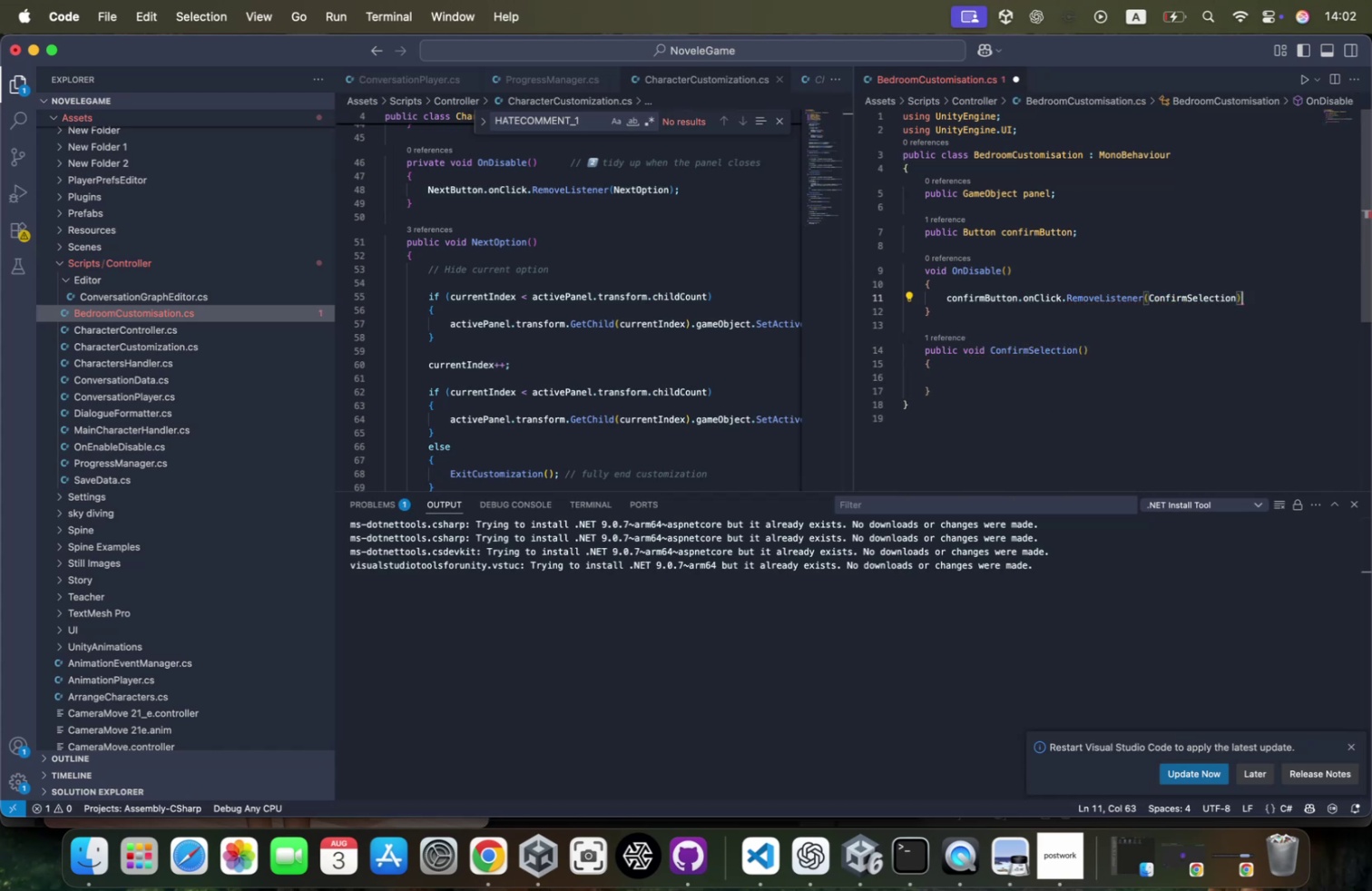 
key(Semicolon)
 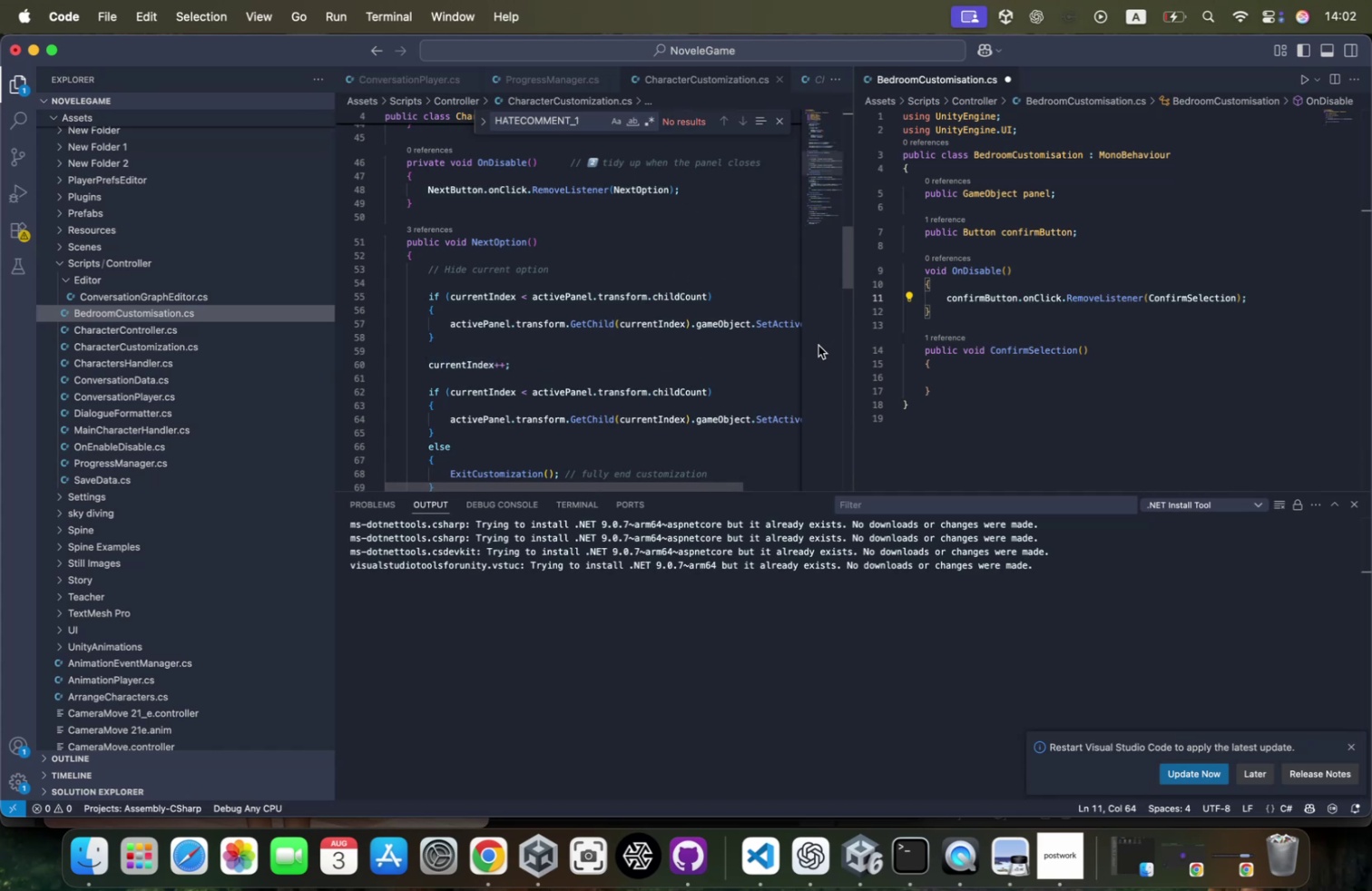 
wait(7.96)
 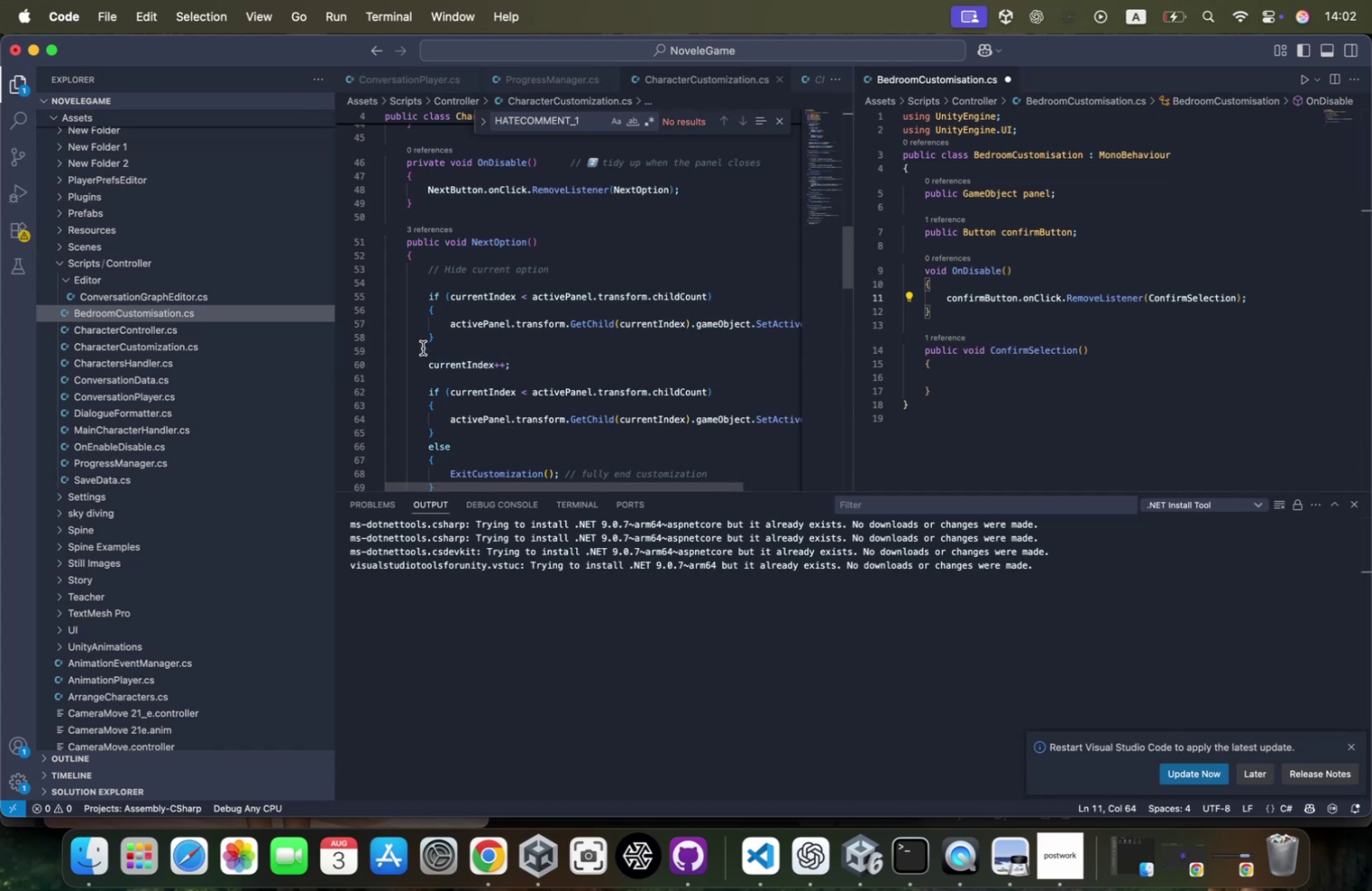 
scroll: coordinate [589, 341], scroll_direction: down, amount: 61.0
 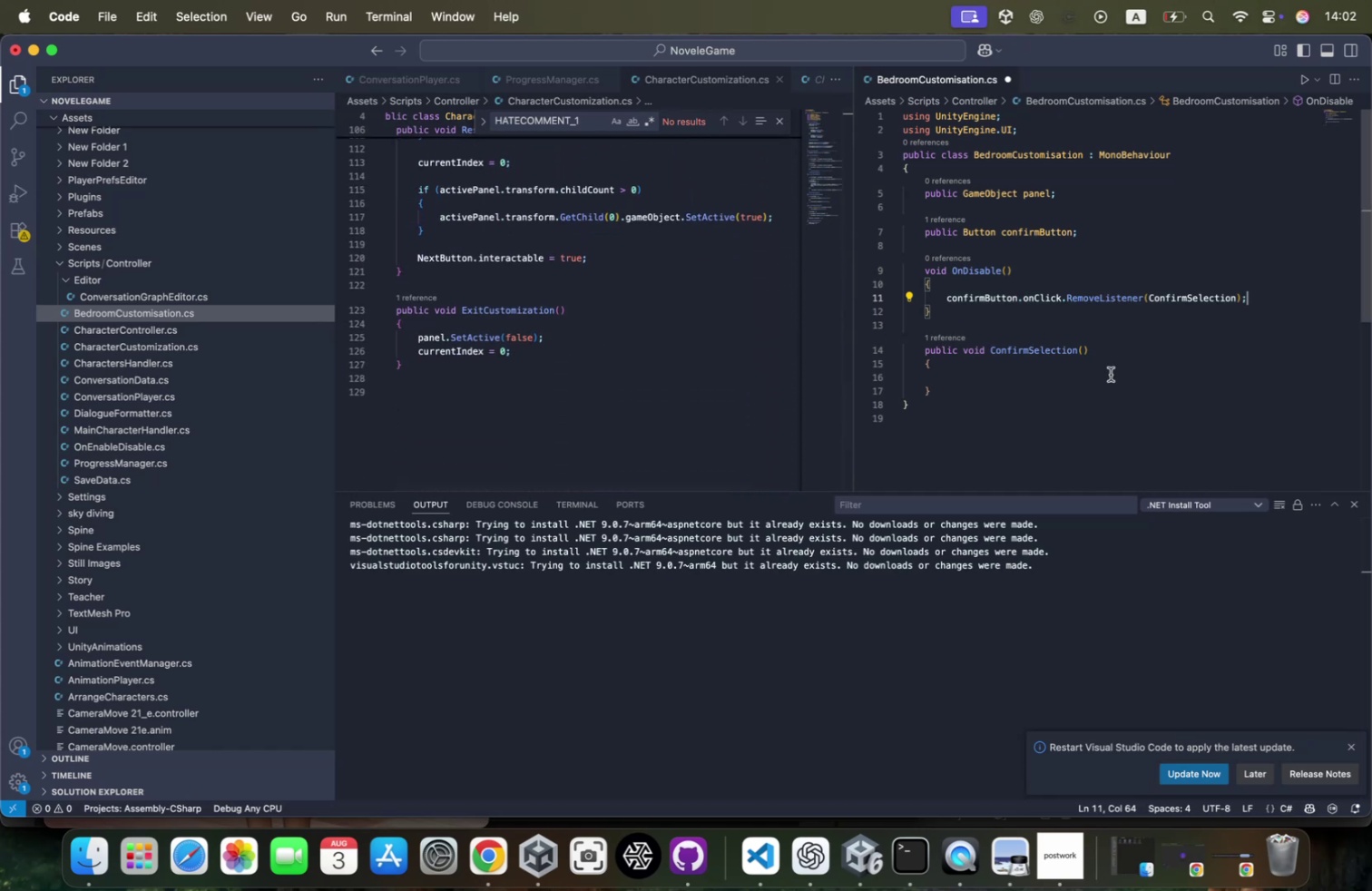 
left_click([1055, 381])
 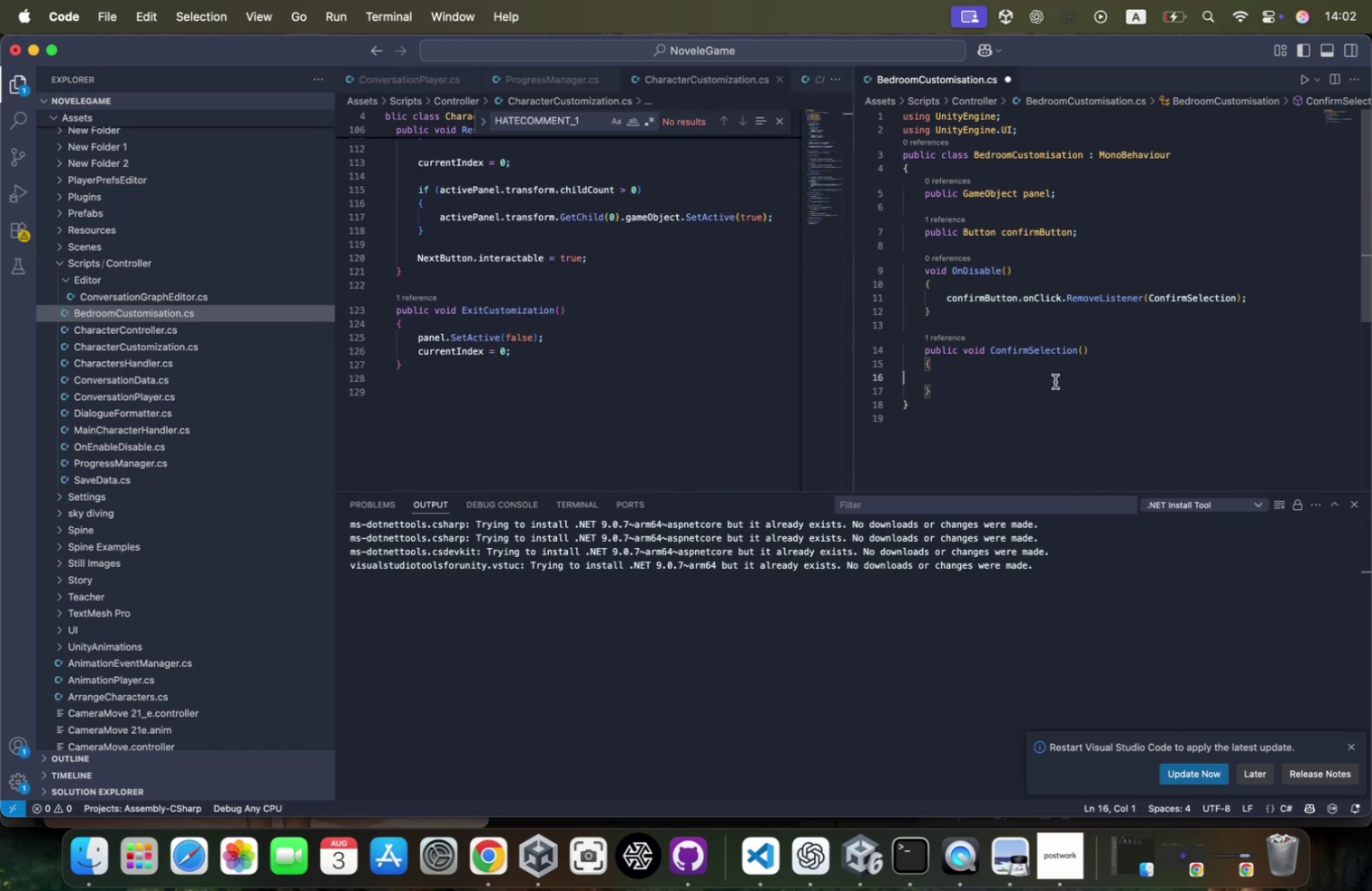 
key(Tab)
 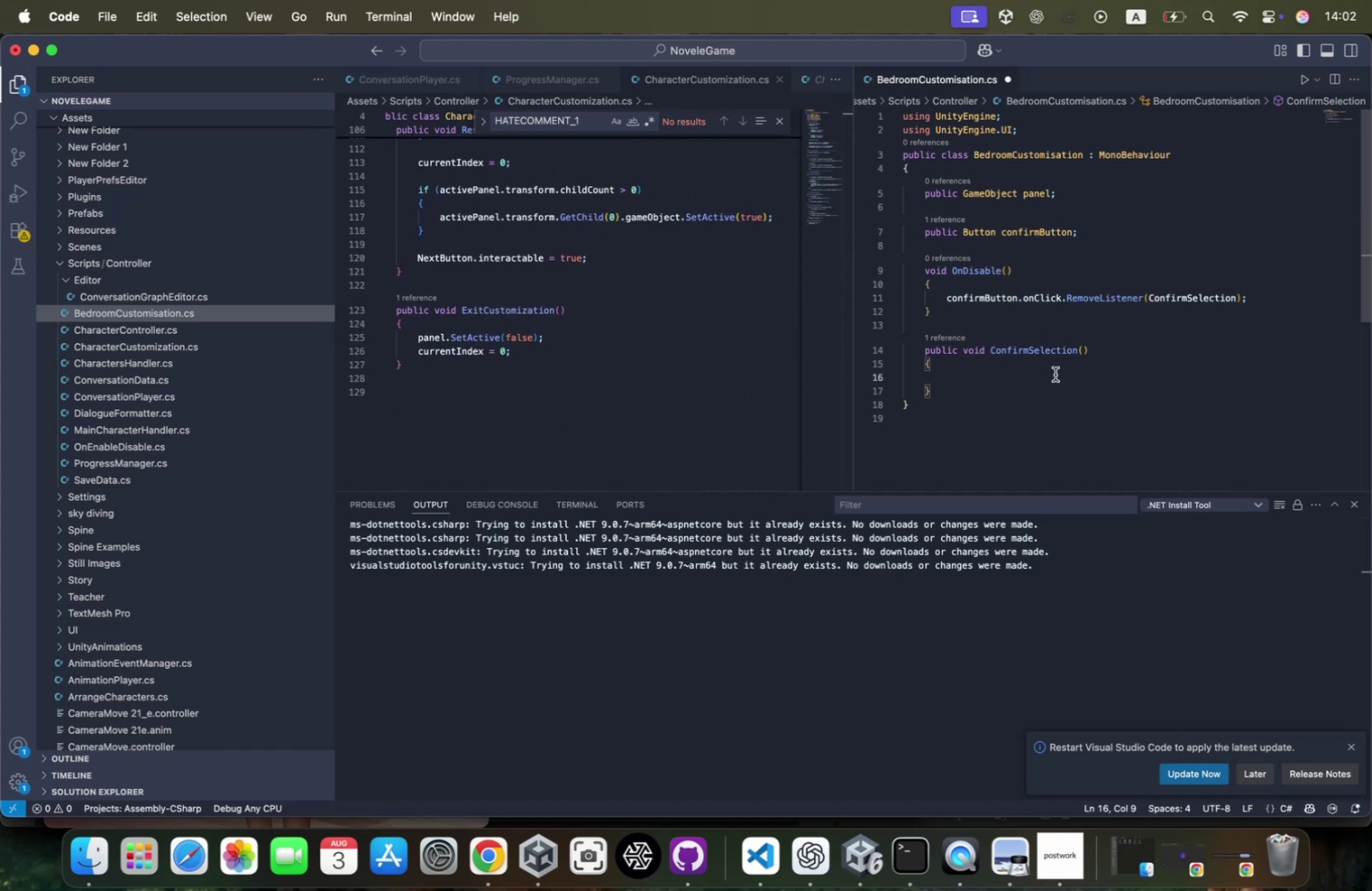 
scroll: coordinate [1055, 374], scroll_direction: up, amount: 2.0
 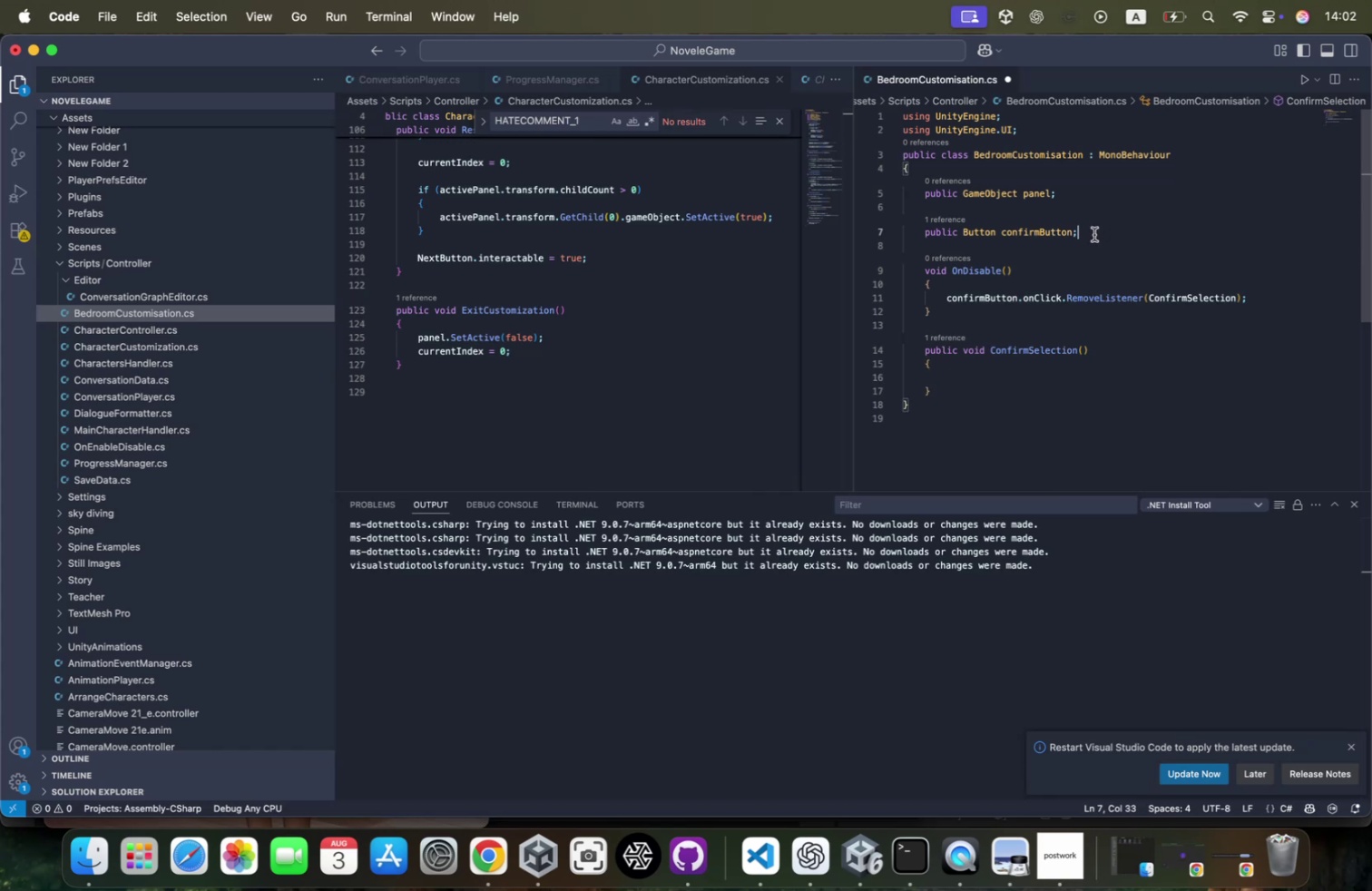 
key(Enter)
 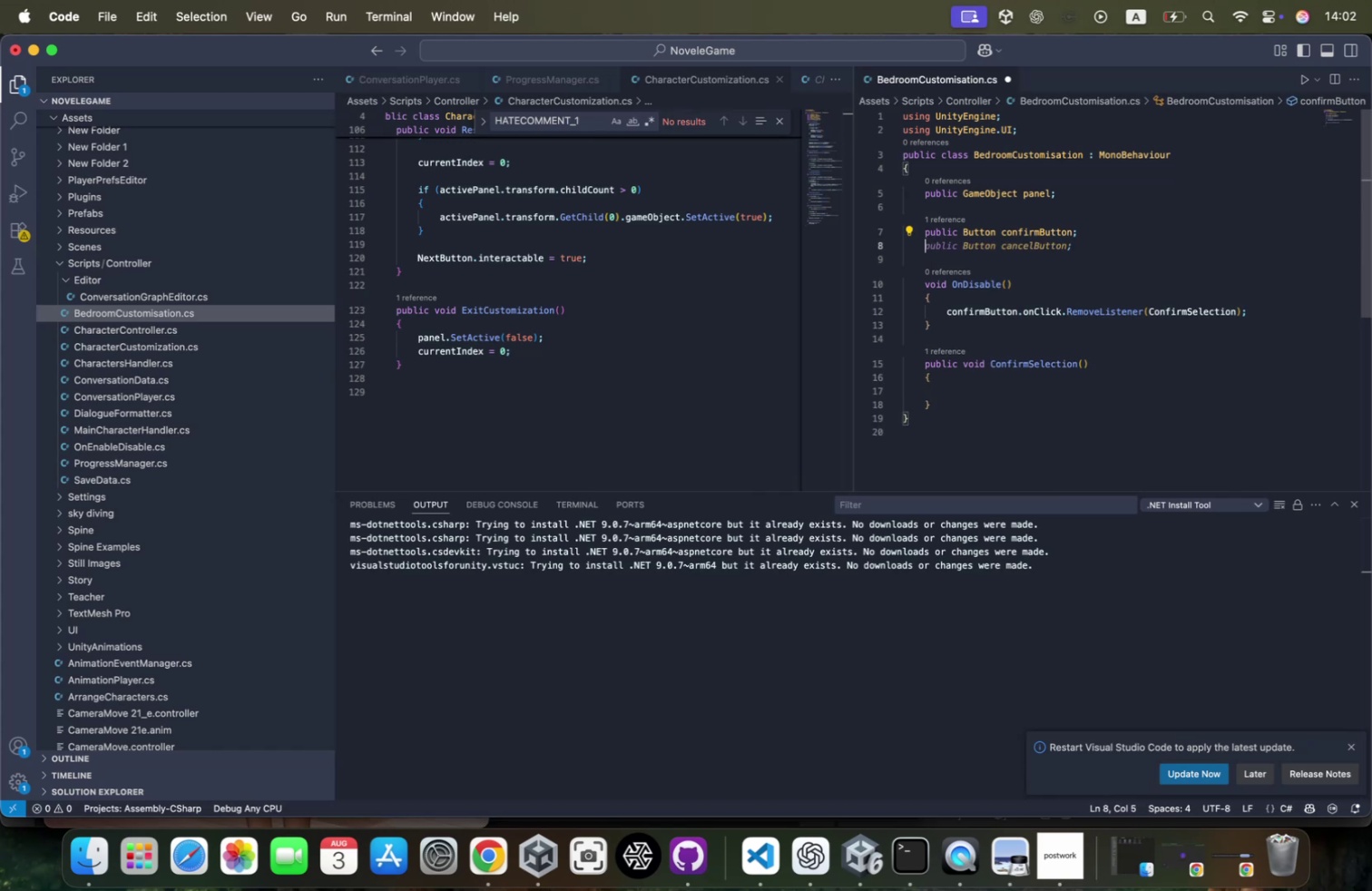 
key(Enter)
 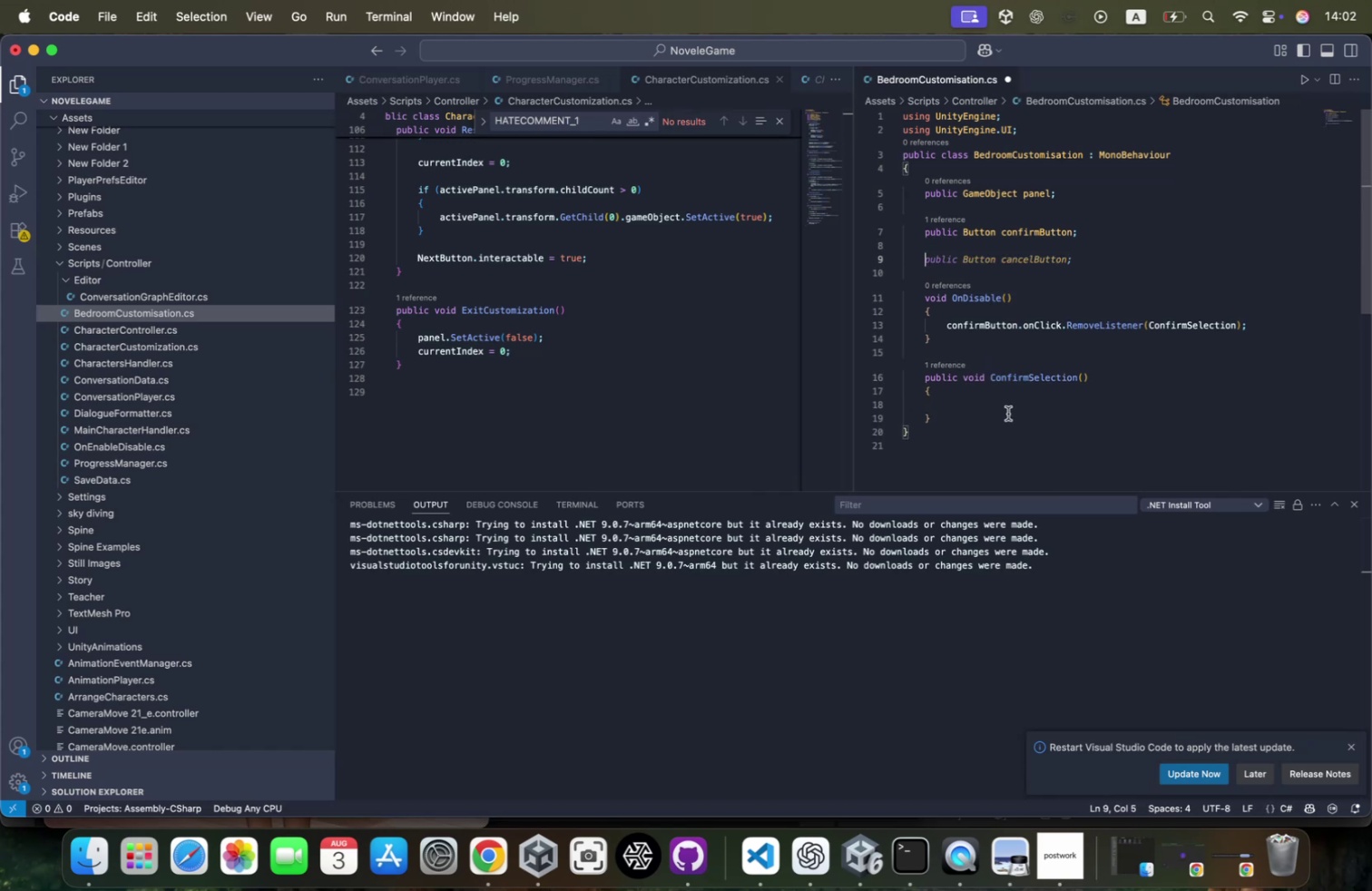 
left_click([990, 414])
 